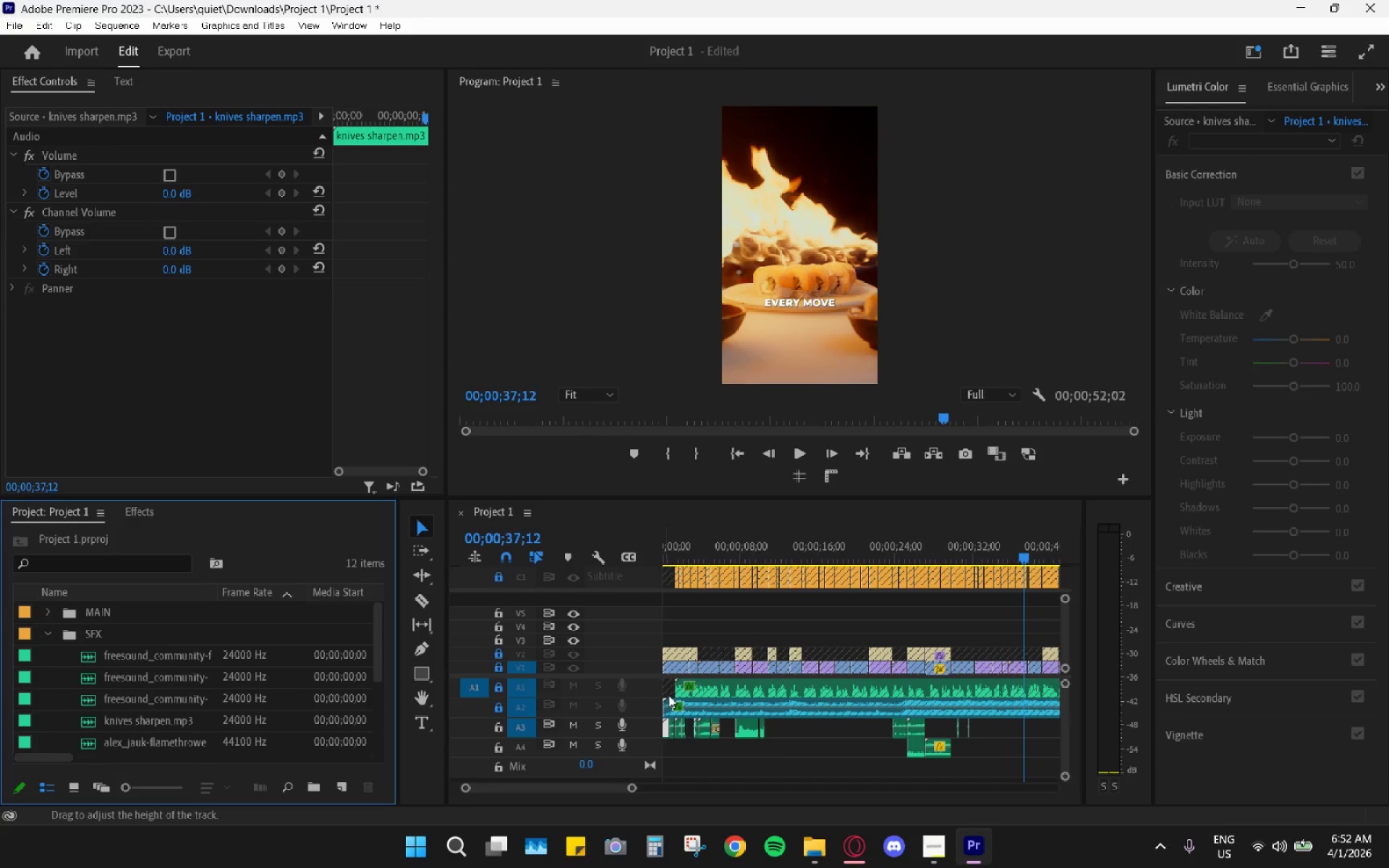 
scroll: coordinate [882, 710], scroll_direction: down, amount: 5.0
 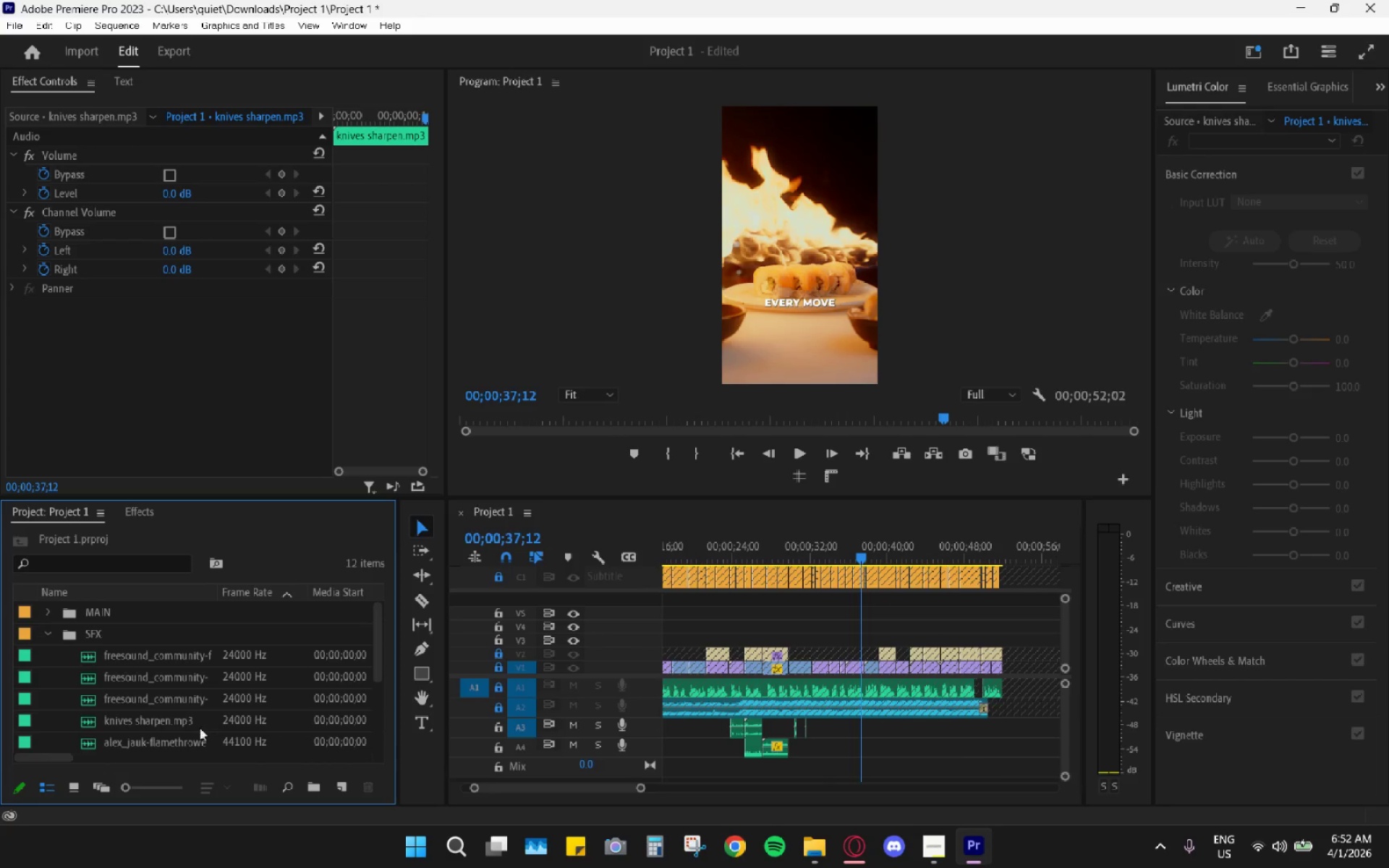 
left_click_drag(start_coordinate=[187, 743], to_coordinate=[852, 733])
 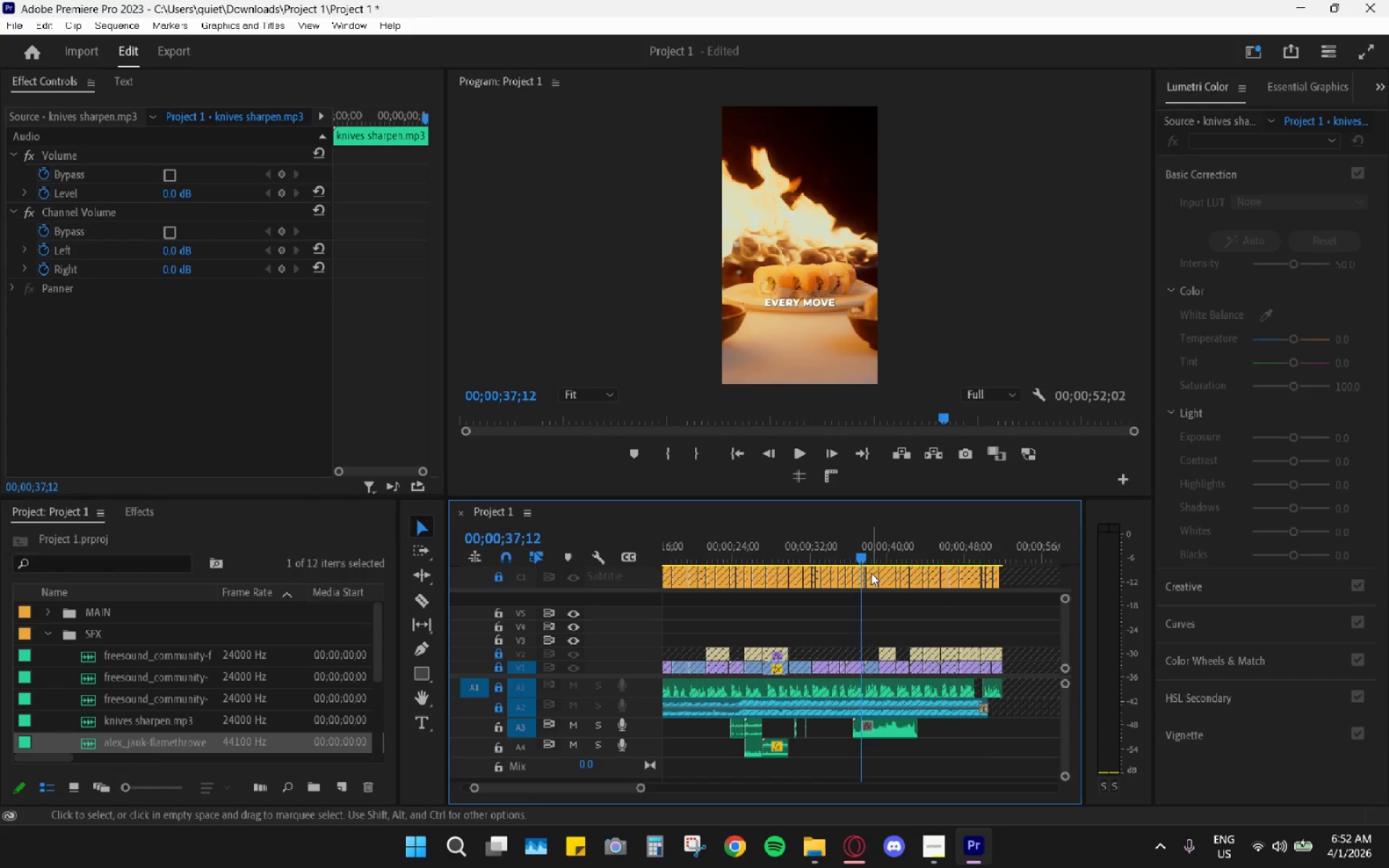 
left_click([848, 550])
 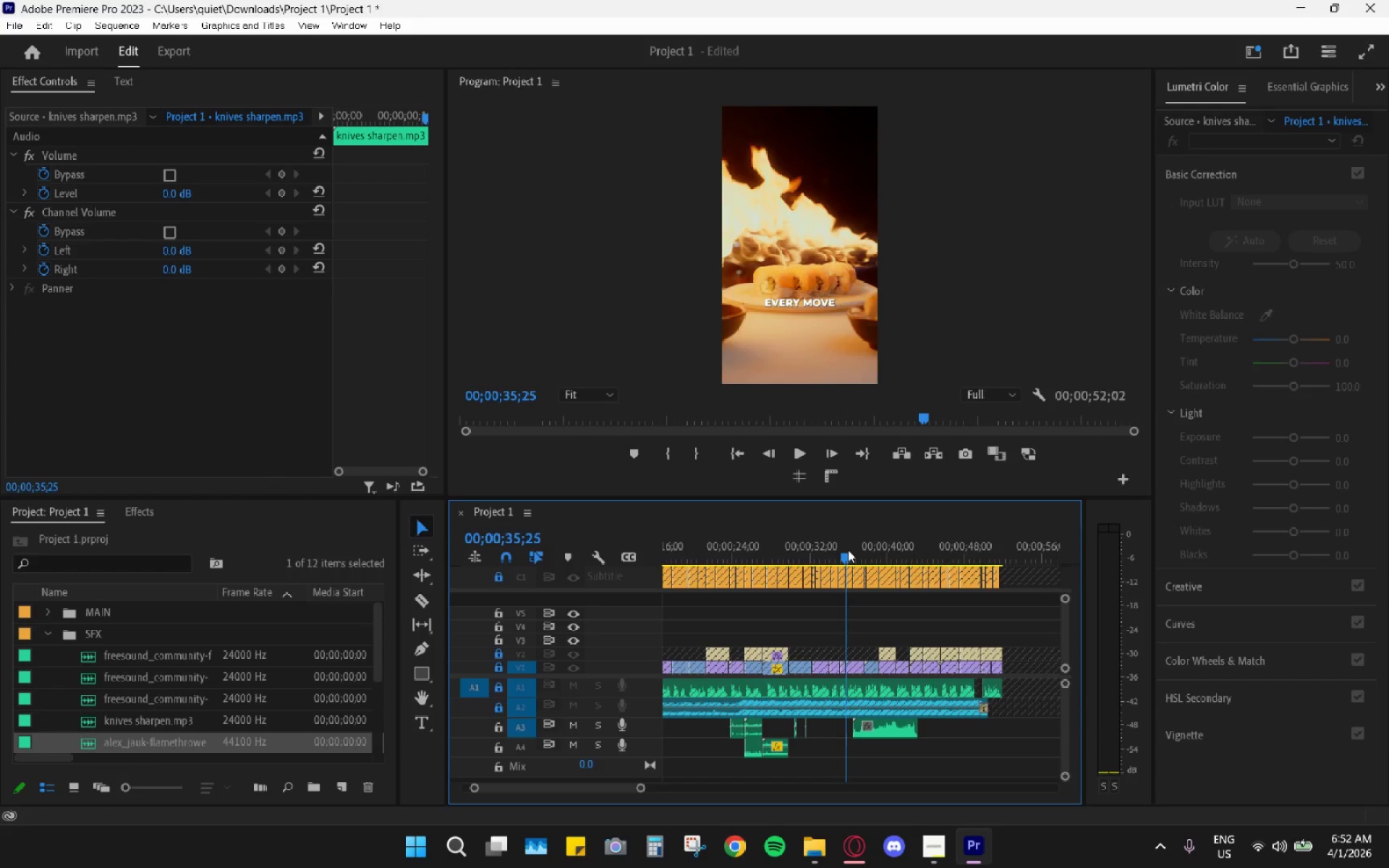 
key(Space)
 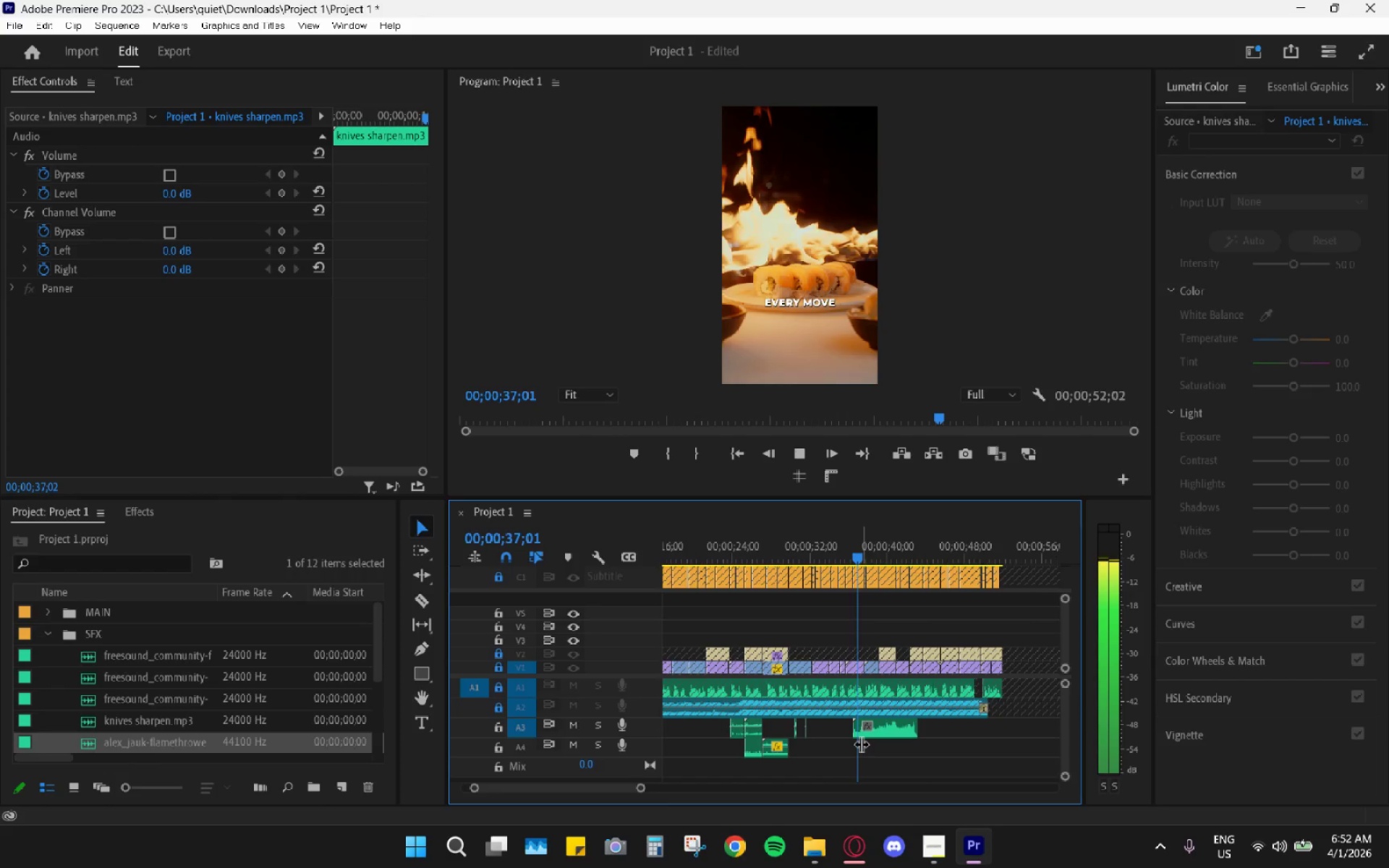 
key(Alt+AltLeft)
 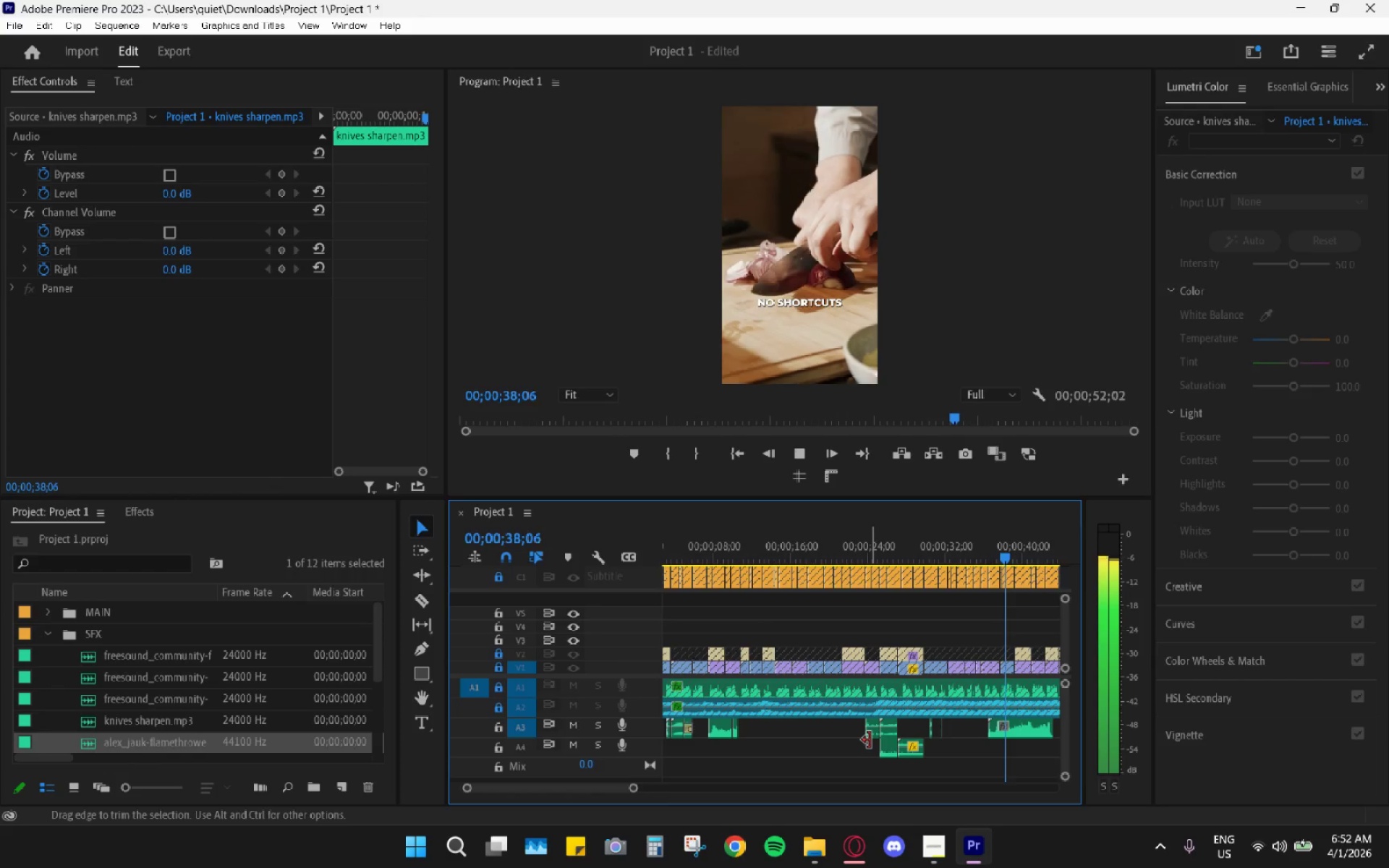 
scroll: coordinate [864, 743], scroll_direction: up, amount: 4.0
 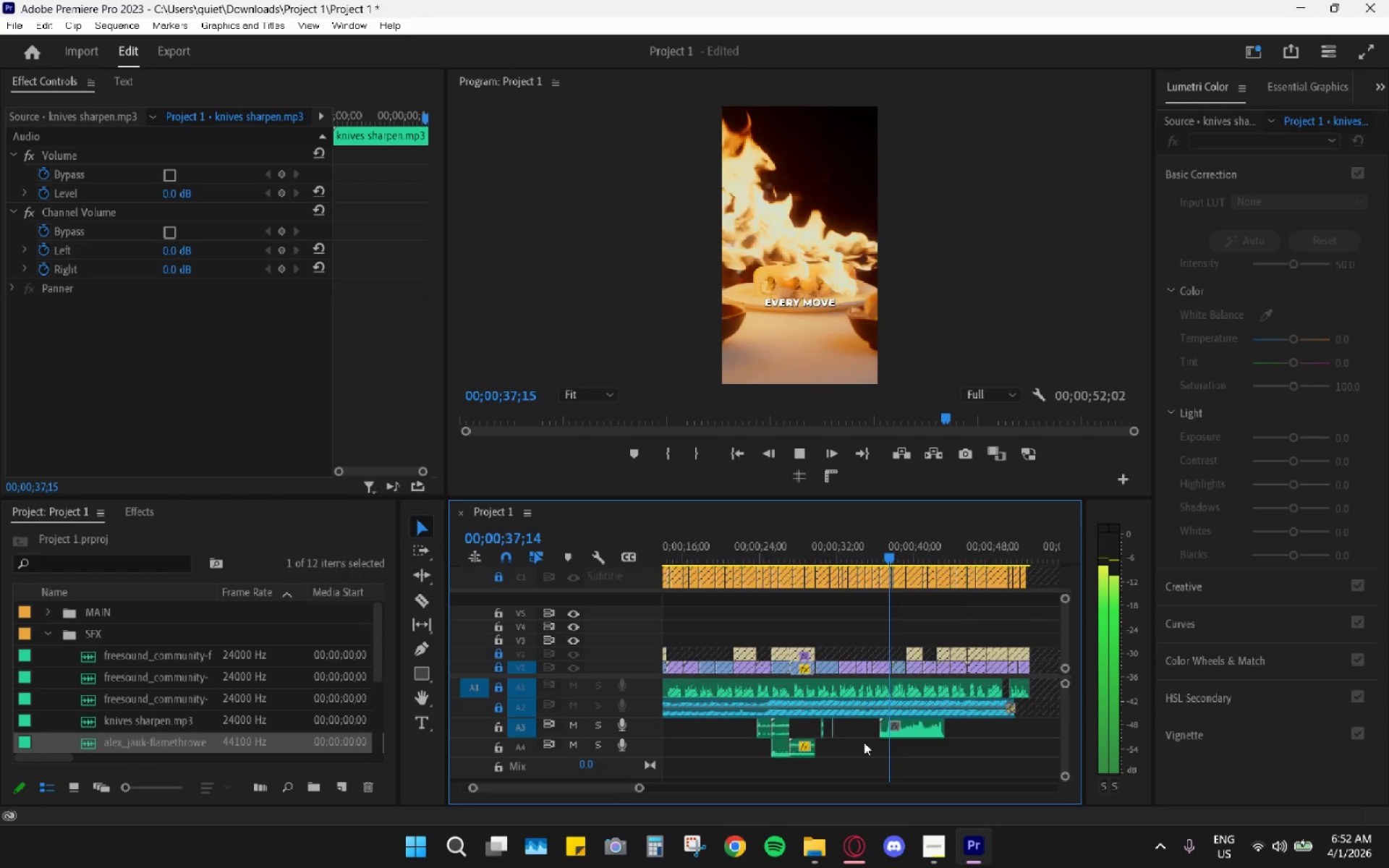 
key(Space)
 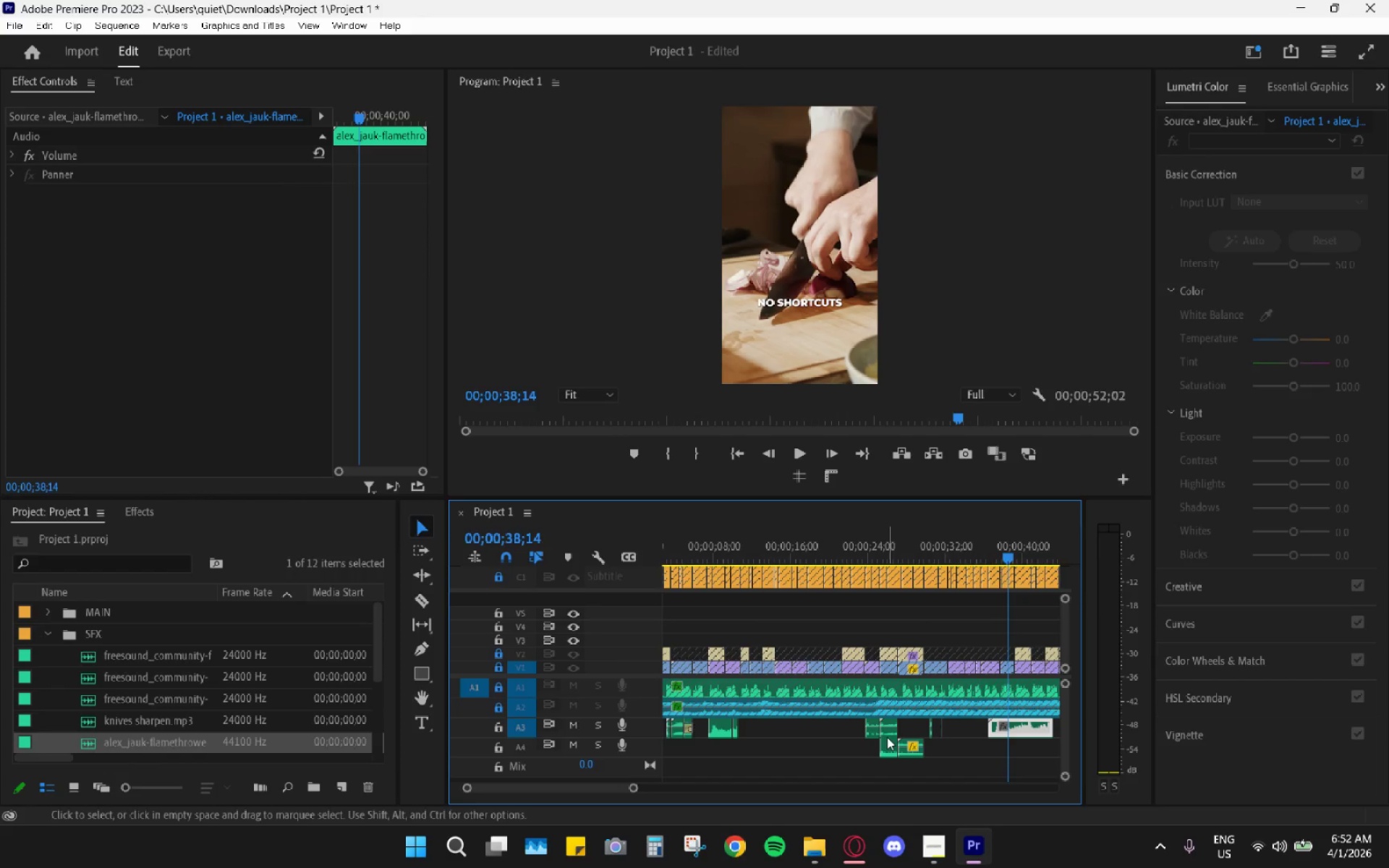 
hold_key(key=AltLeft, duration=0.61)
 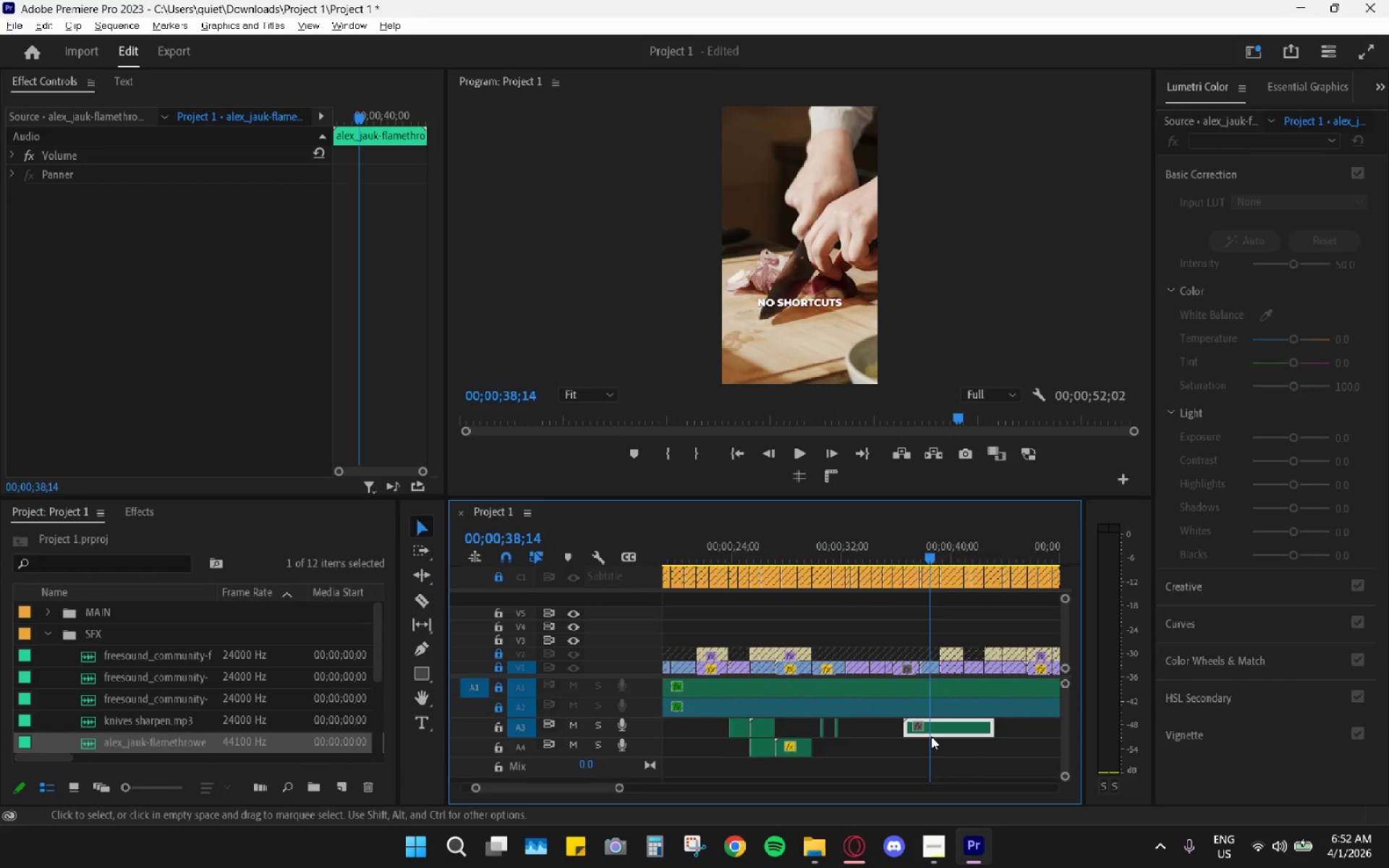 
hold_key(key=AltLeft, duration=0.91)
 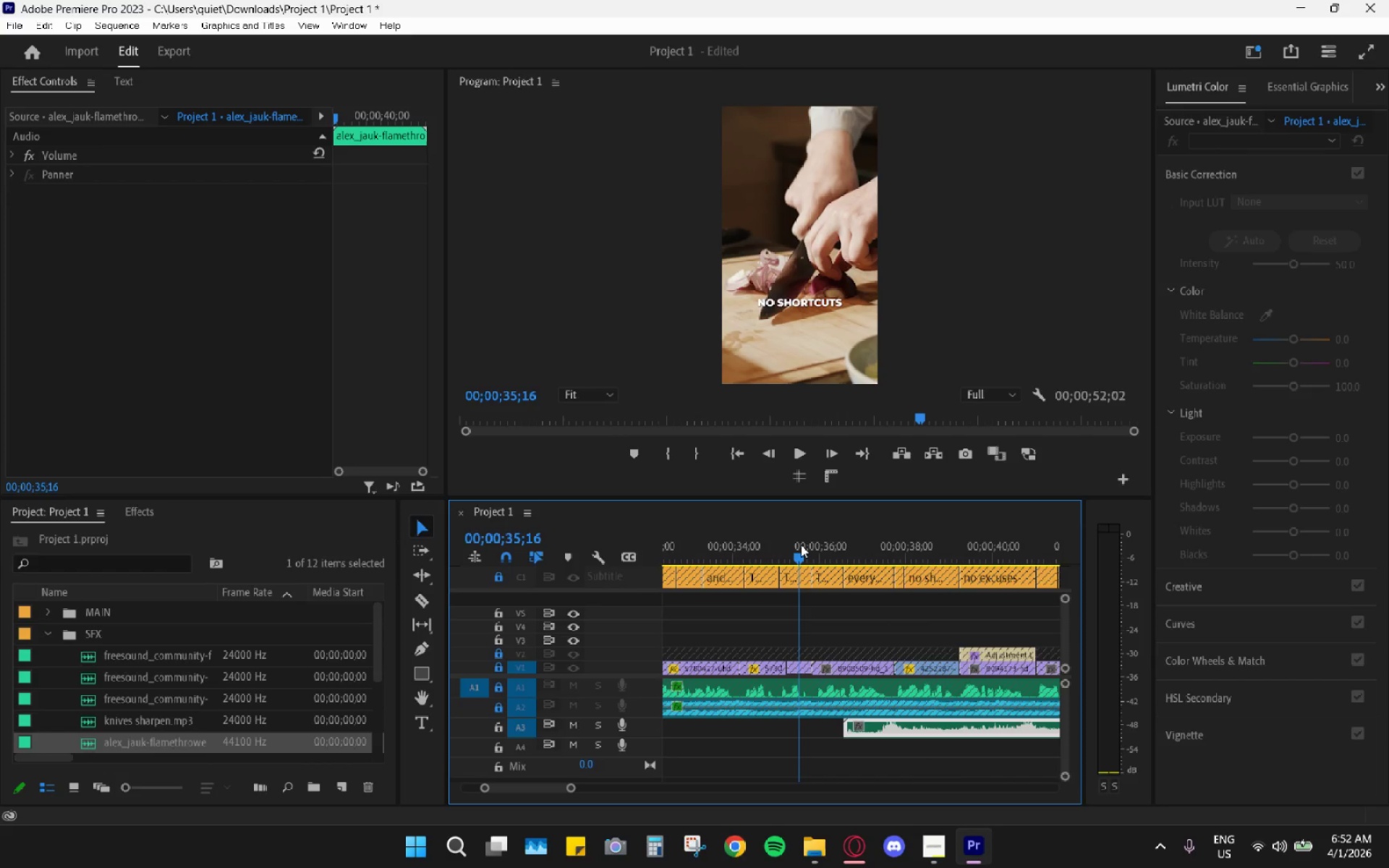 
scroll: coordinate [888, 737], scroll_direction: down, amount: 2.0
 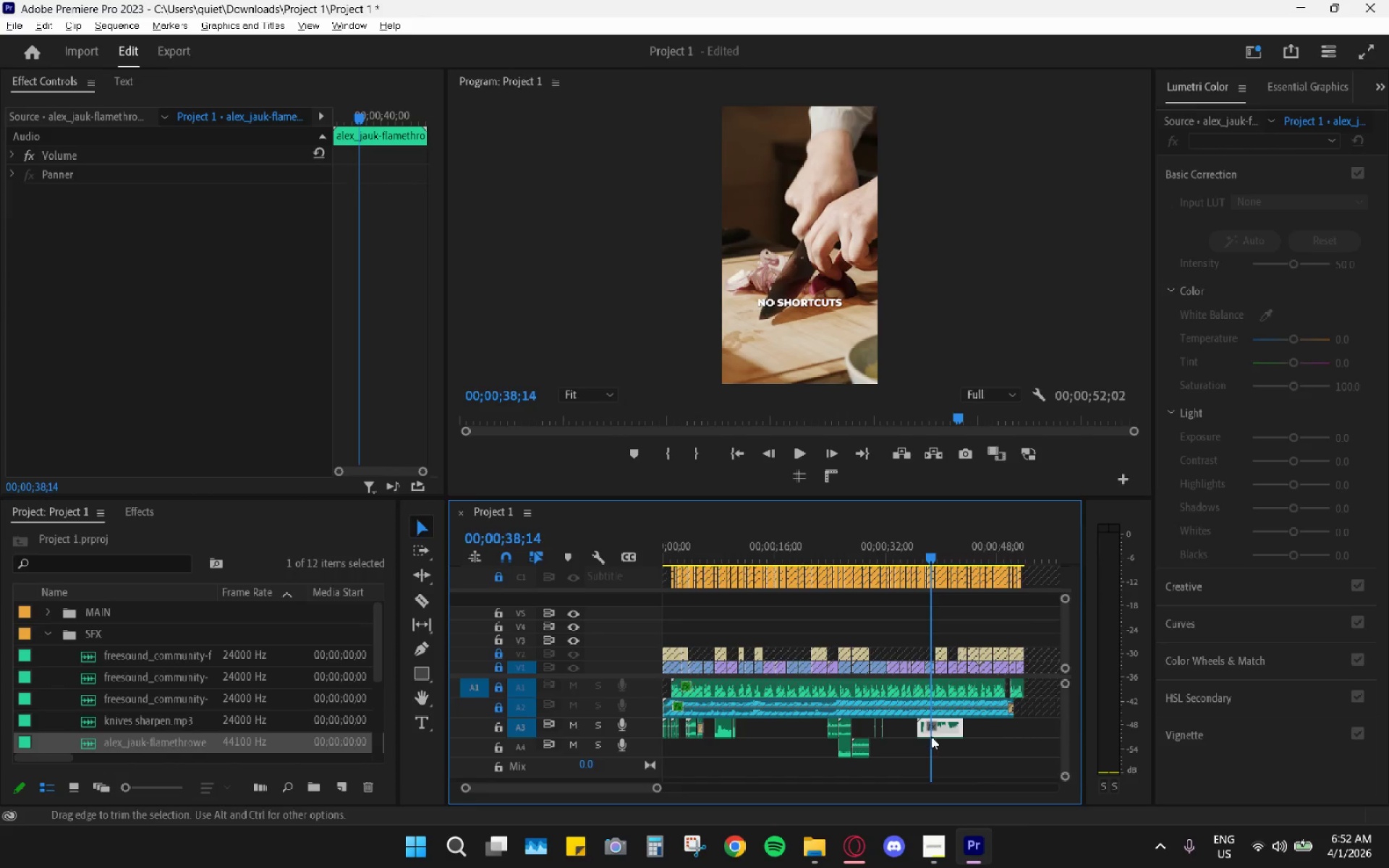 
scroll: coordinate [930, 736], scroll_direction: up, amount: 15.0
 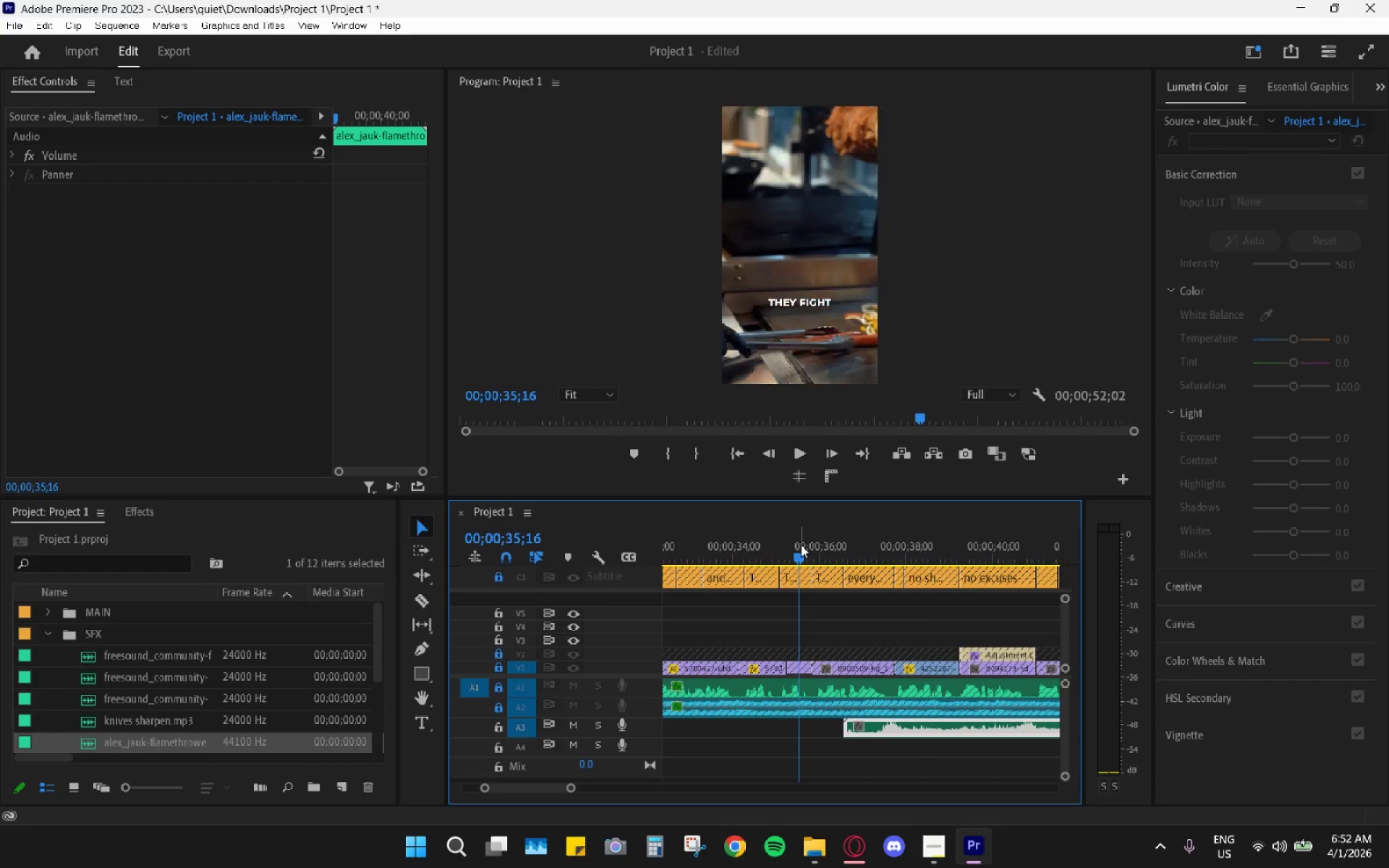 
key(Space)
 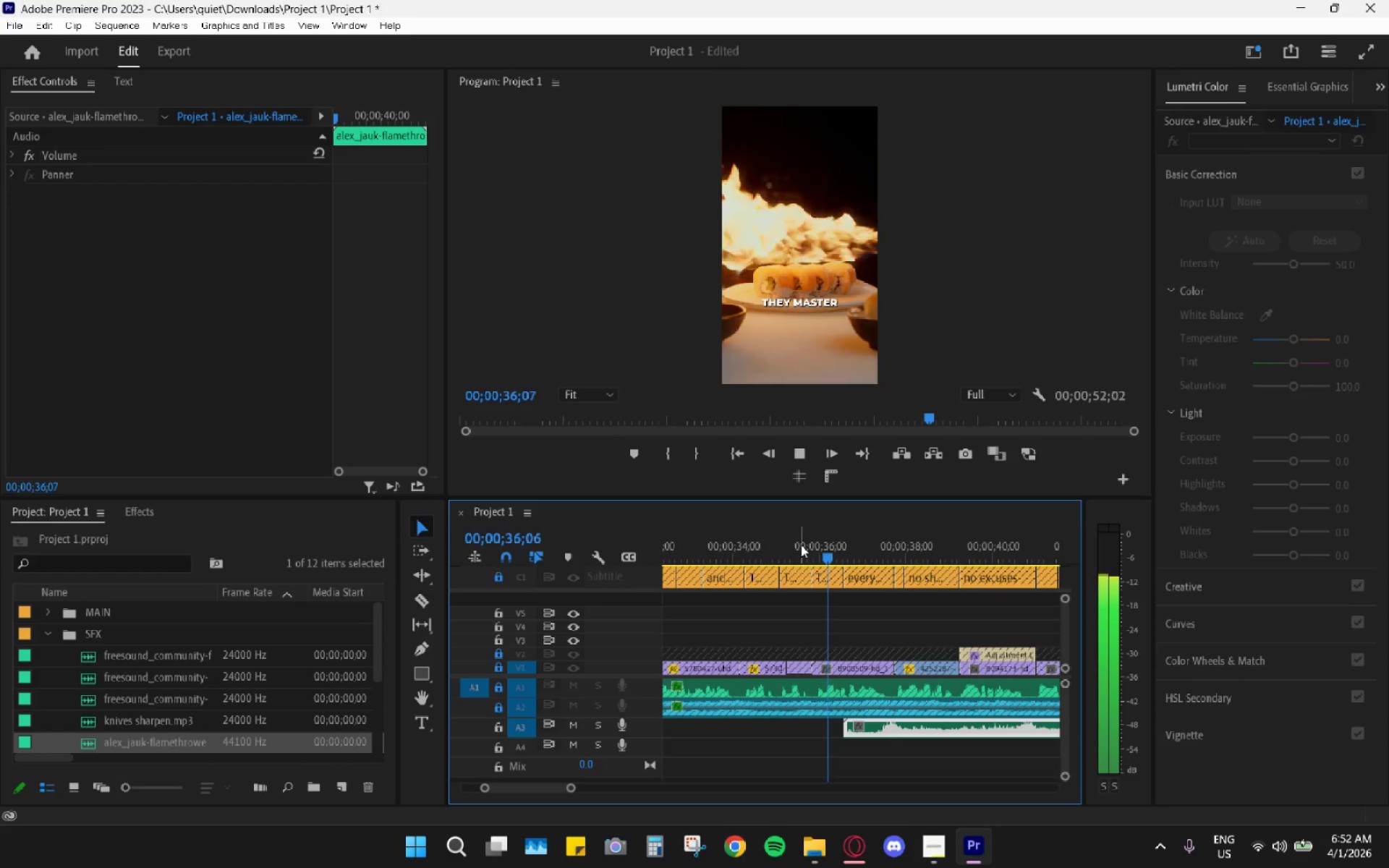 
key(Space)
 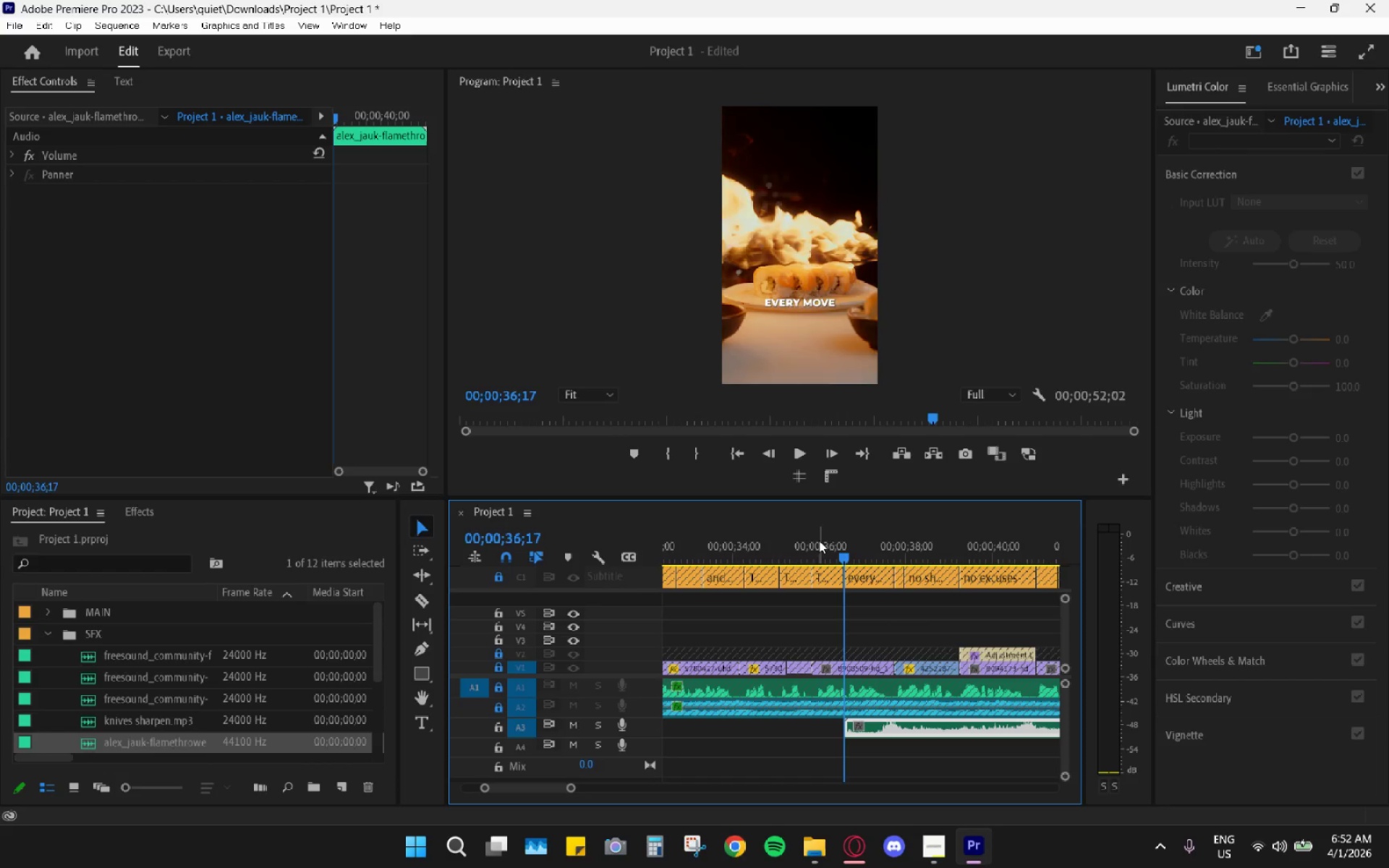 
left_click_drag(start_coordinate=[819, 540], to_coordinate=[812, 540])
 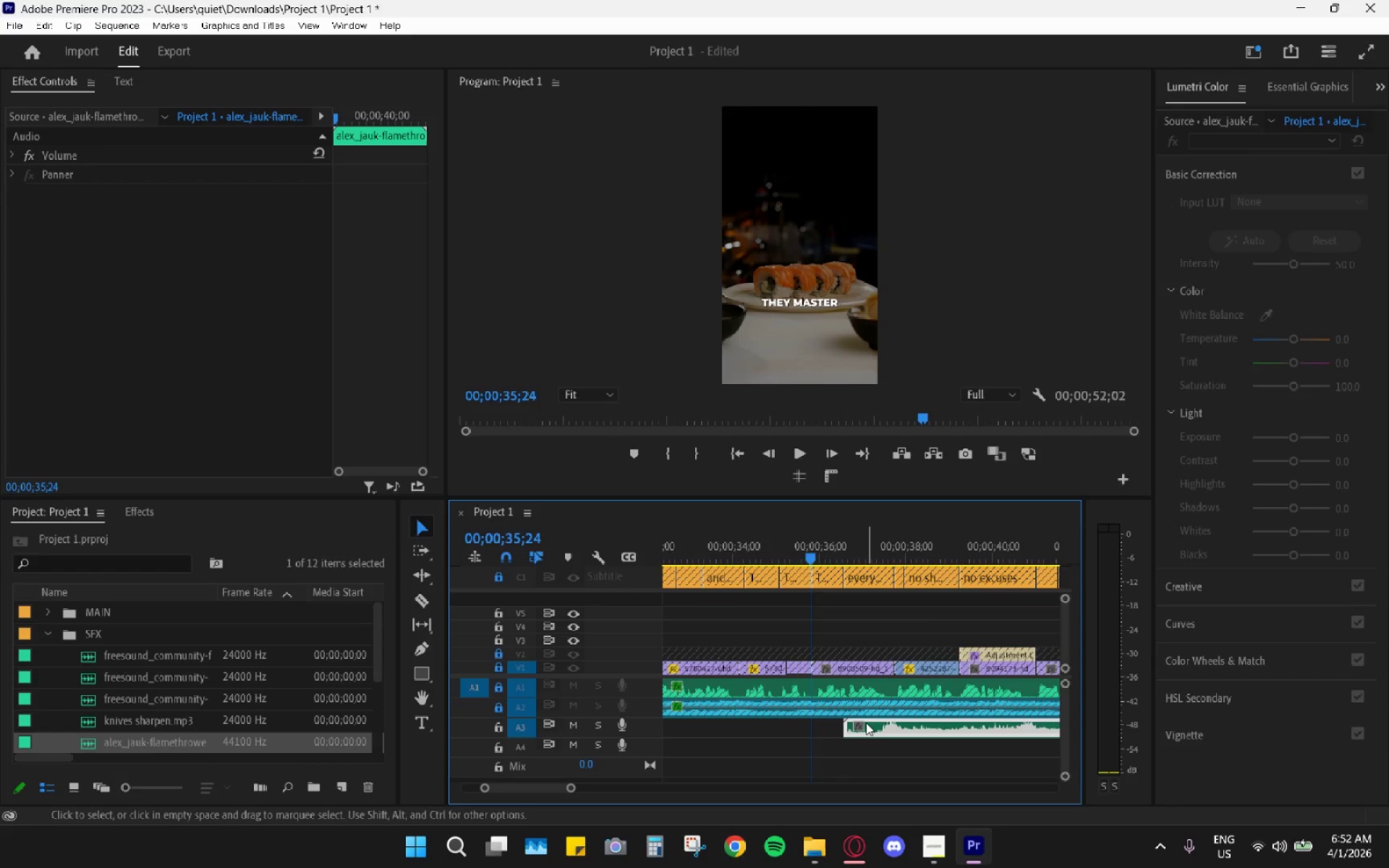 
left_click_drag(start_coordinate=[867, 728], to_coordinate=[841, 728])
 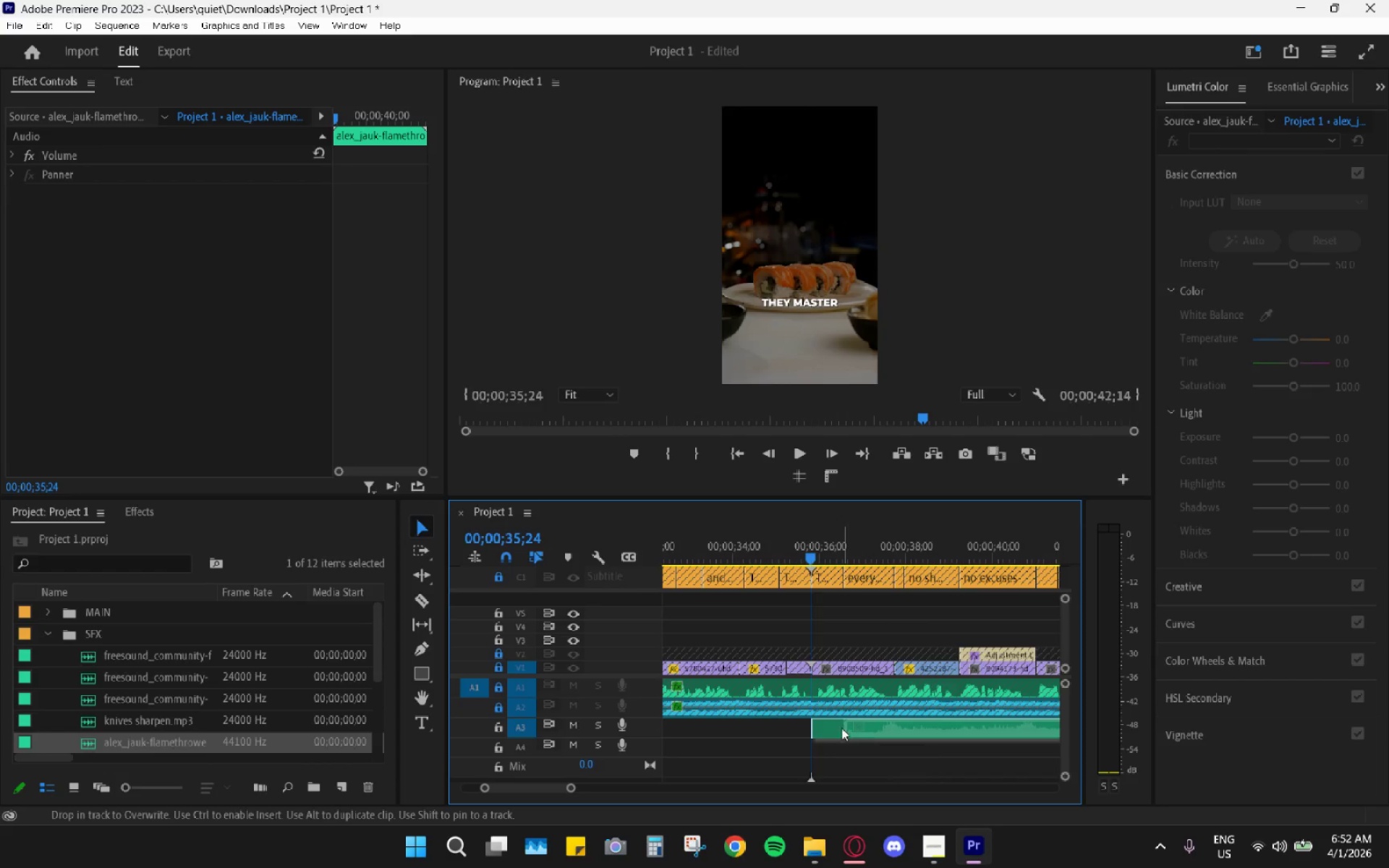 
key(Space)
 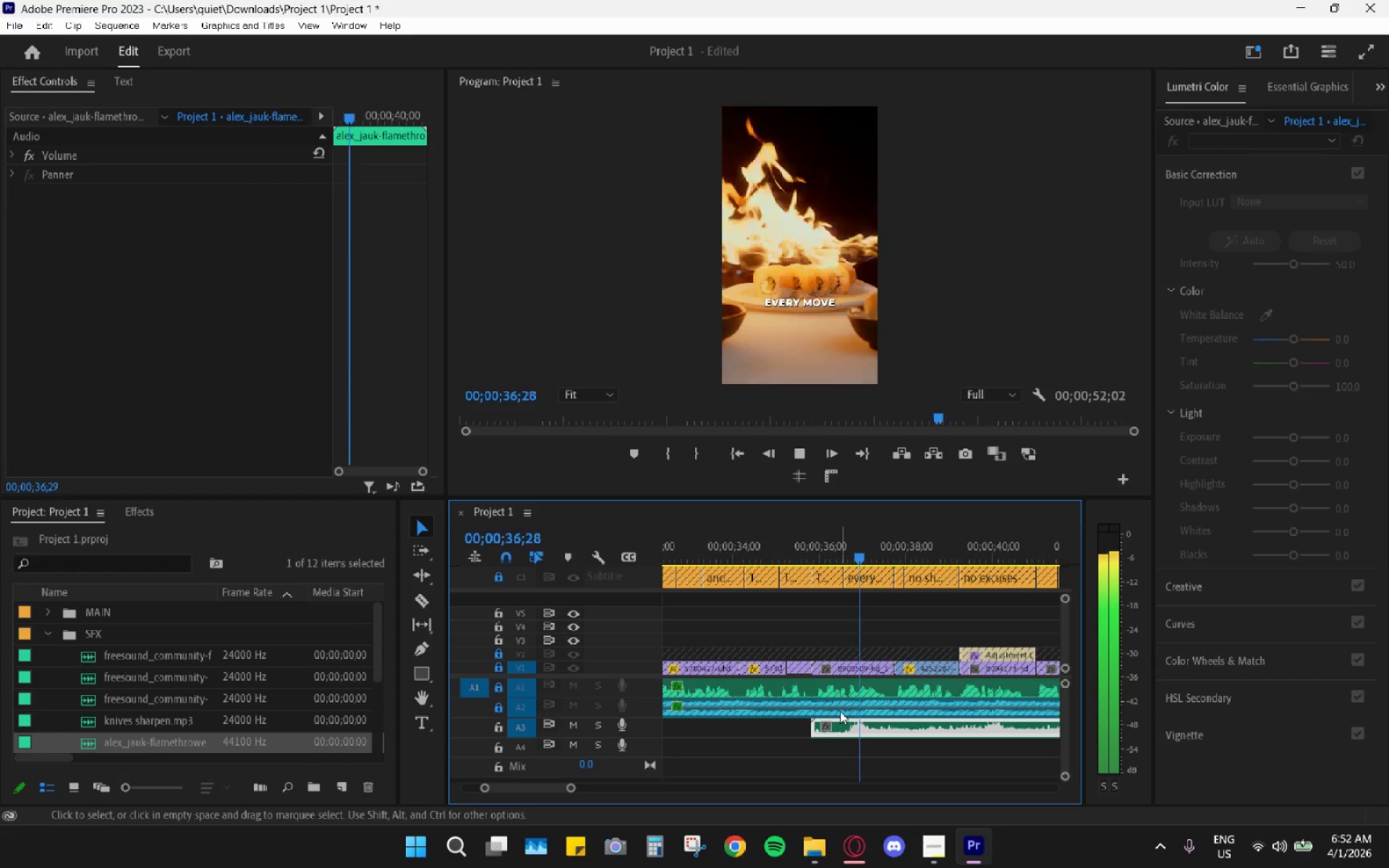 
key(Space)
 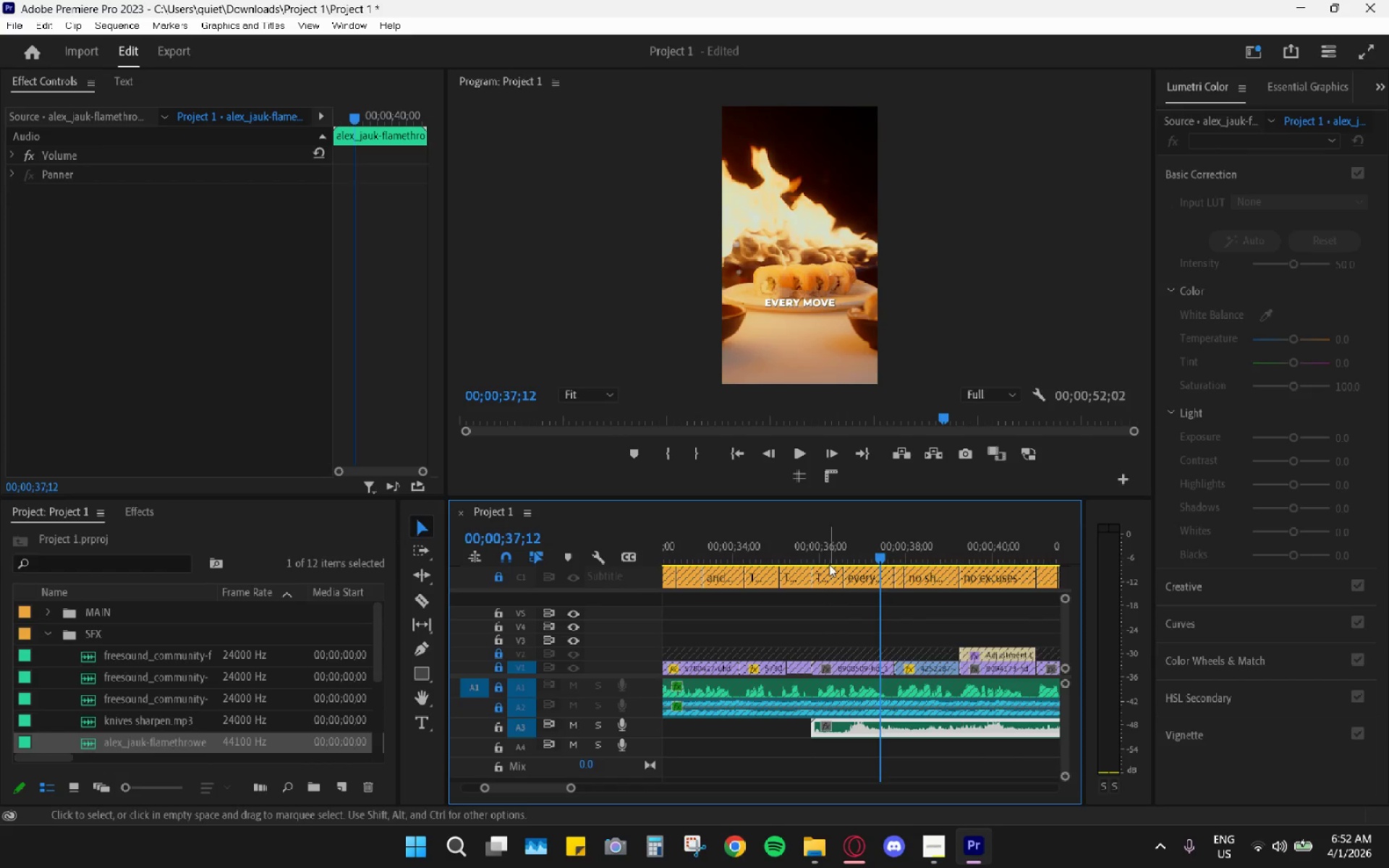 
left_click_drag(start_coordinate=[827, 546], to_coordinate=[835, 556])
 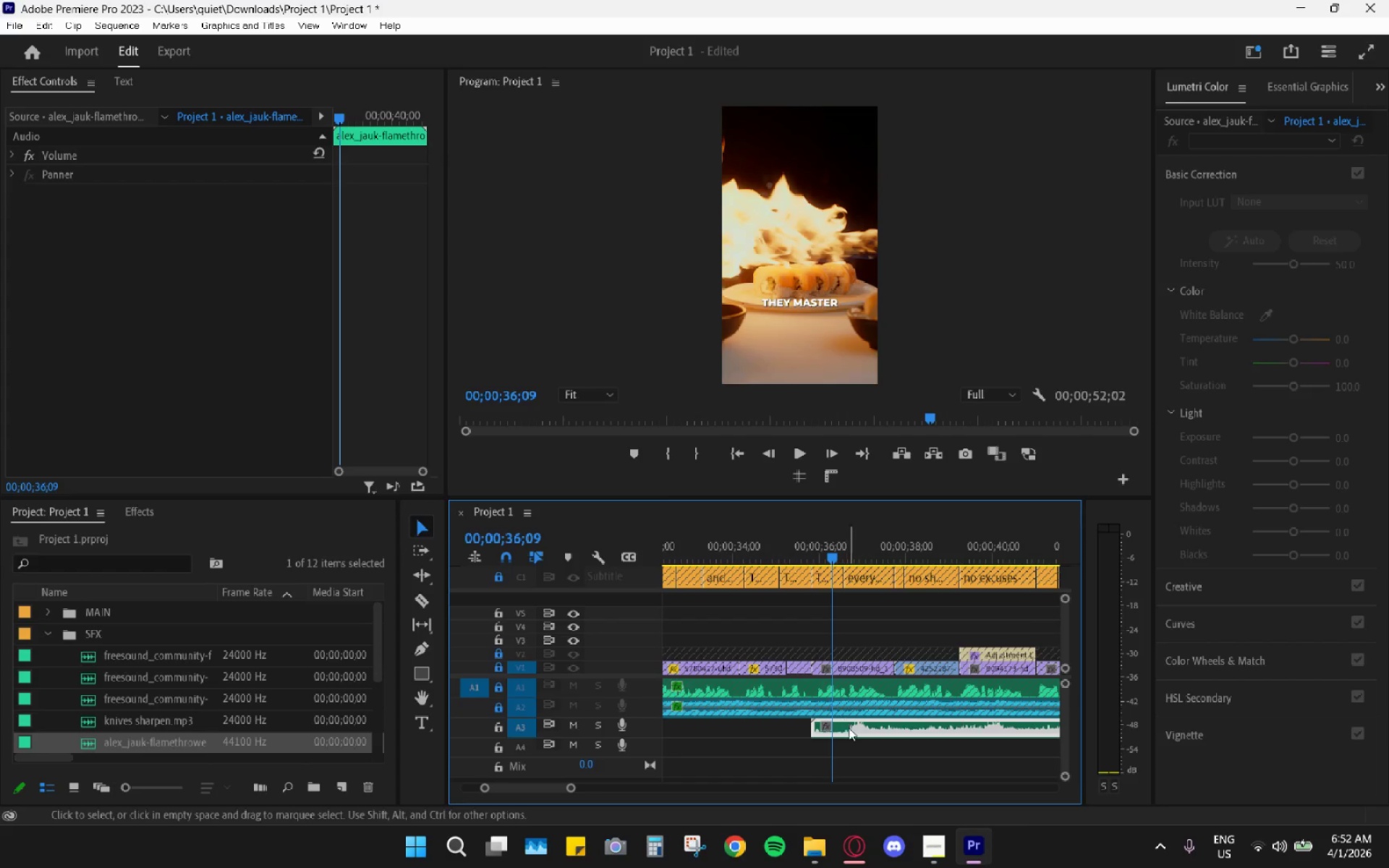 
left_click_drag(start_coordinate=[849, 730], to_coordinate=[829, 730])
 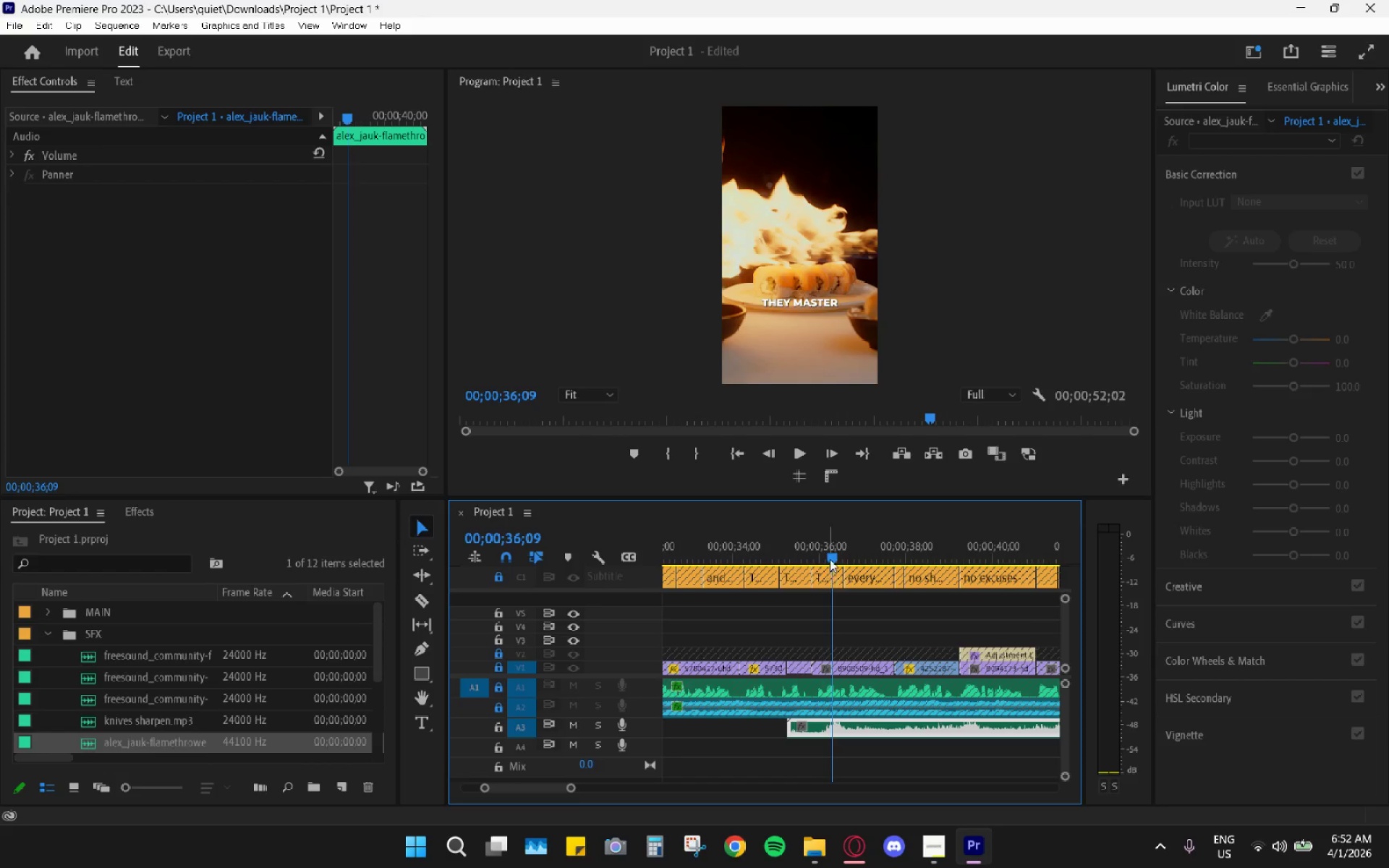 
left_click_drag(start_coordinate=[824, 550], to_coordinate=[812, 551])
 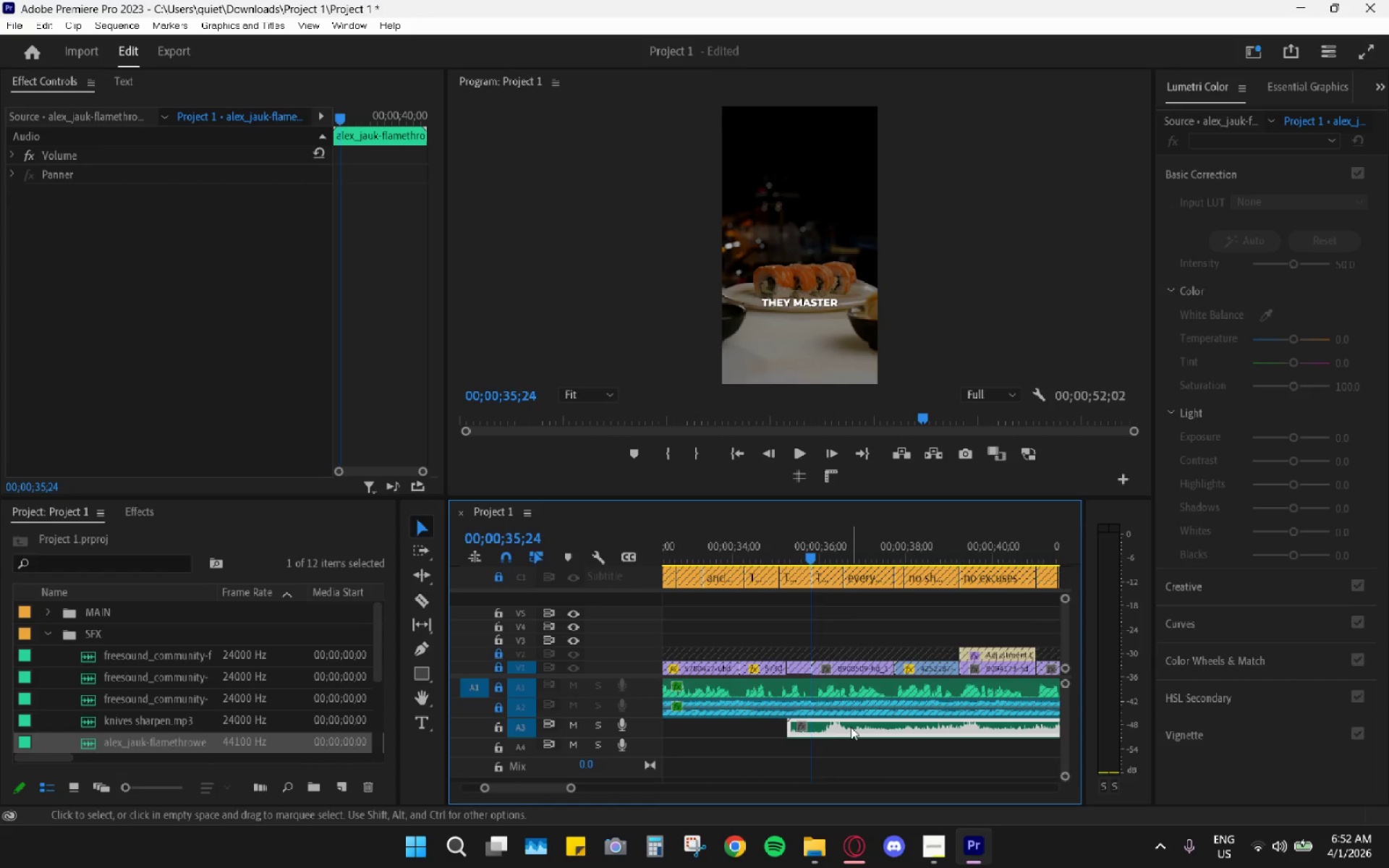 
left_click_drag(start_coordinate=[850, 727], to_coordinate=[844, 727])
 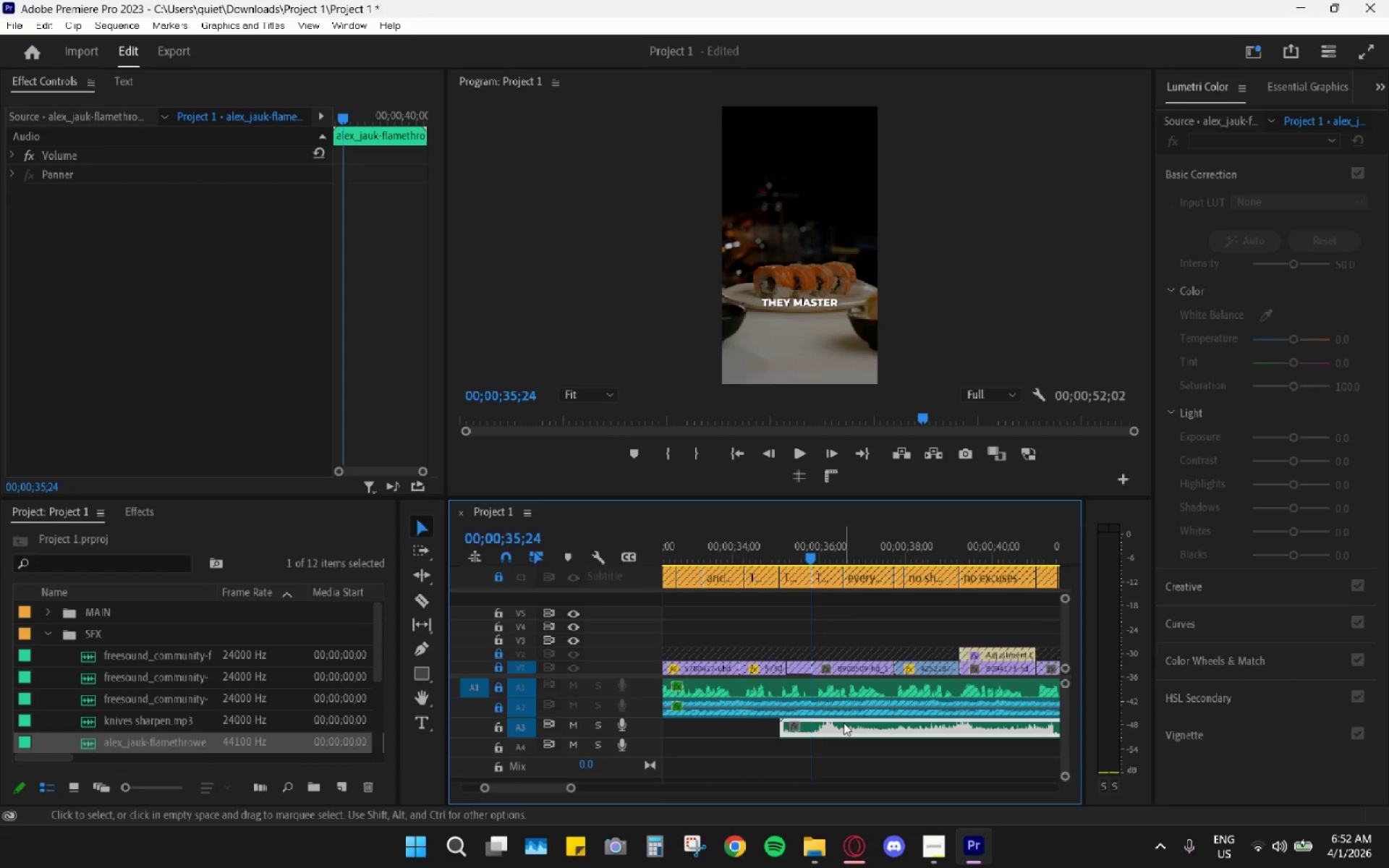 
key(Space)
 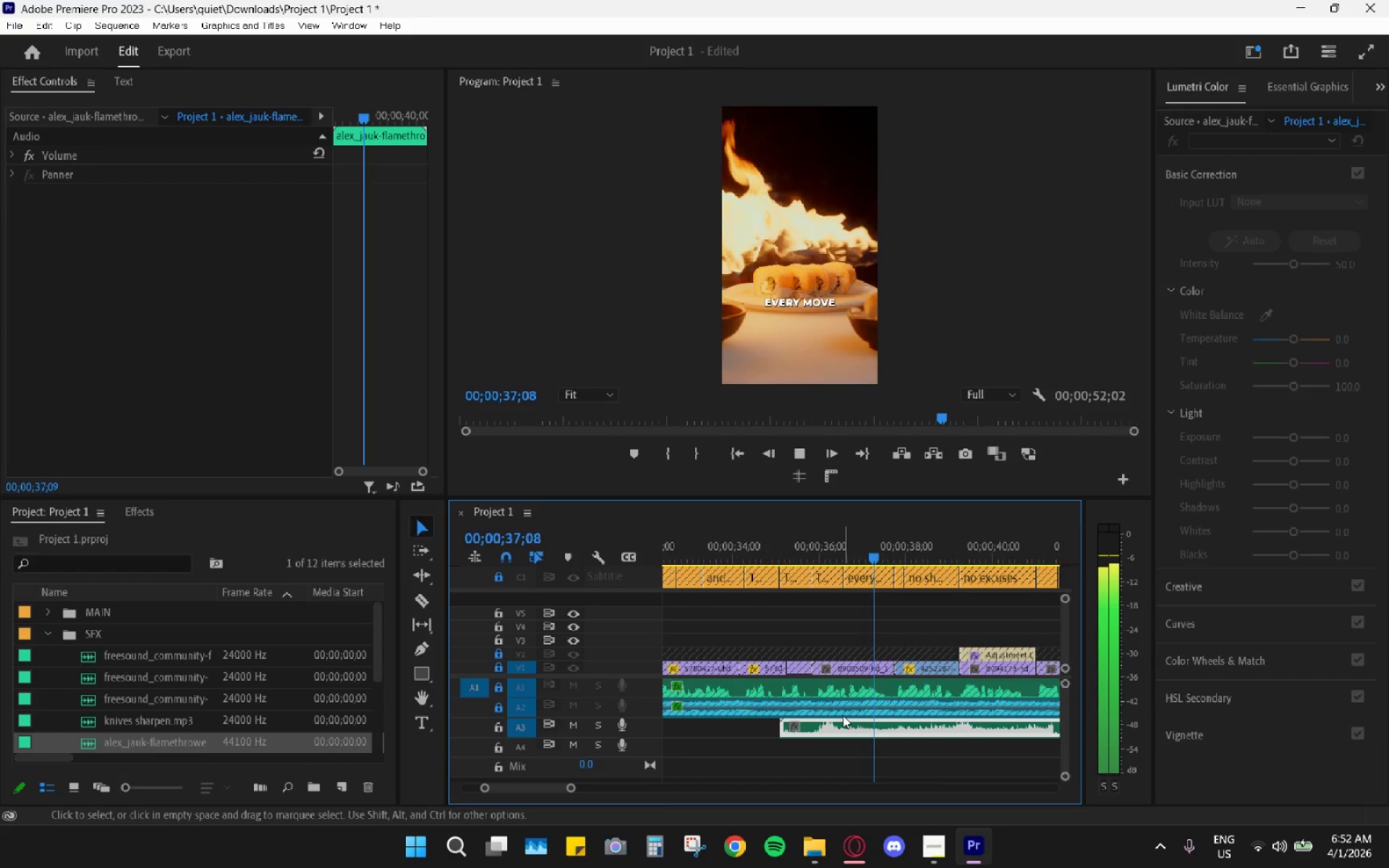 
key(Space)
 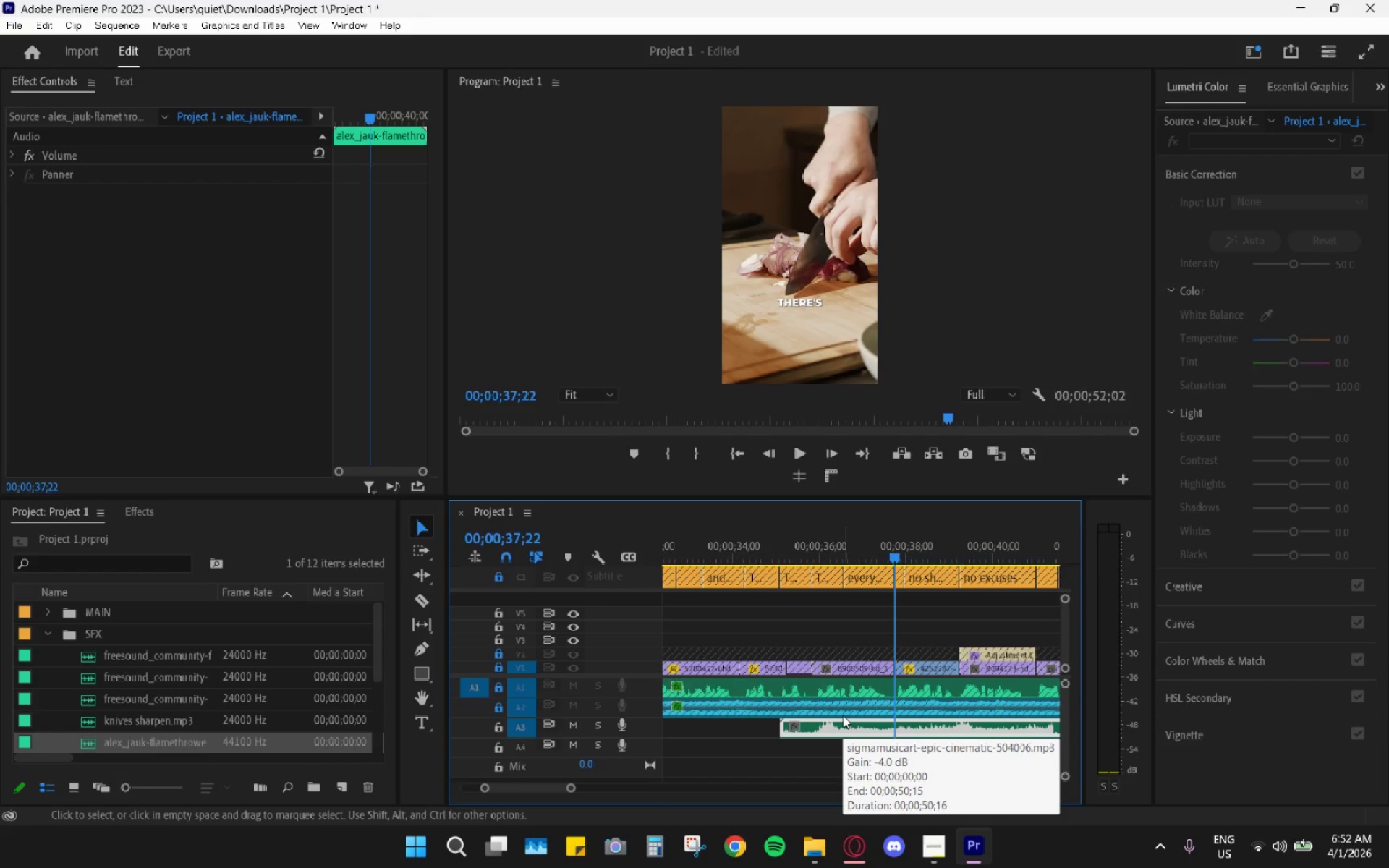 
key(Space)
 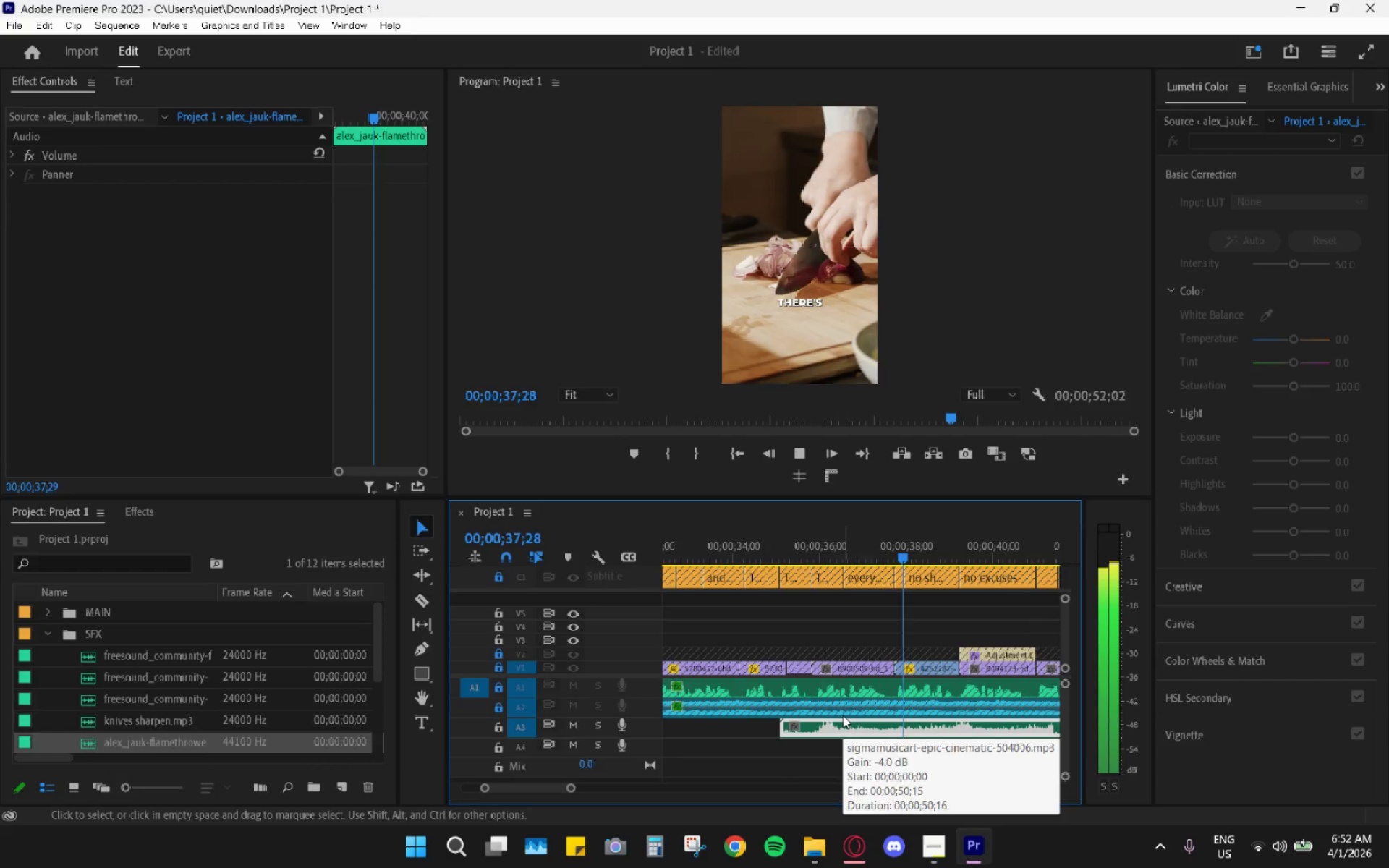 
key(Space)
 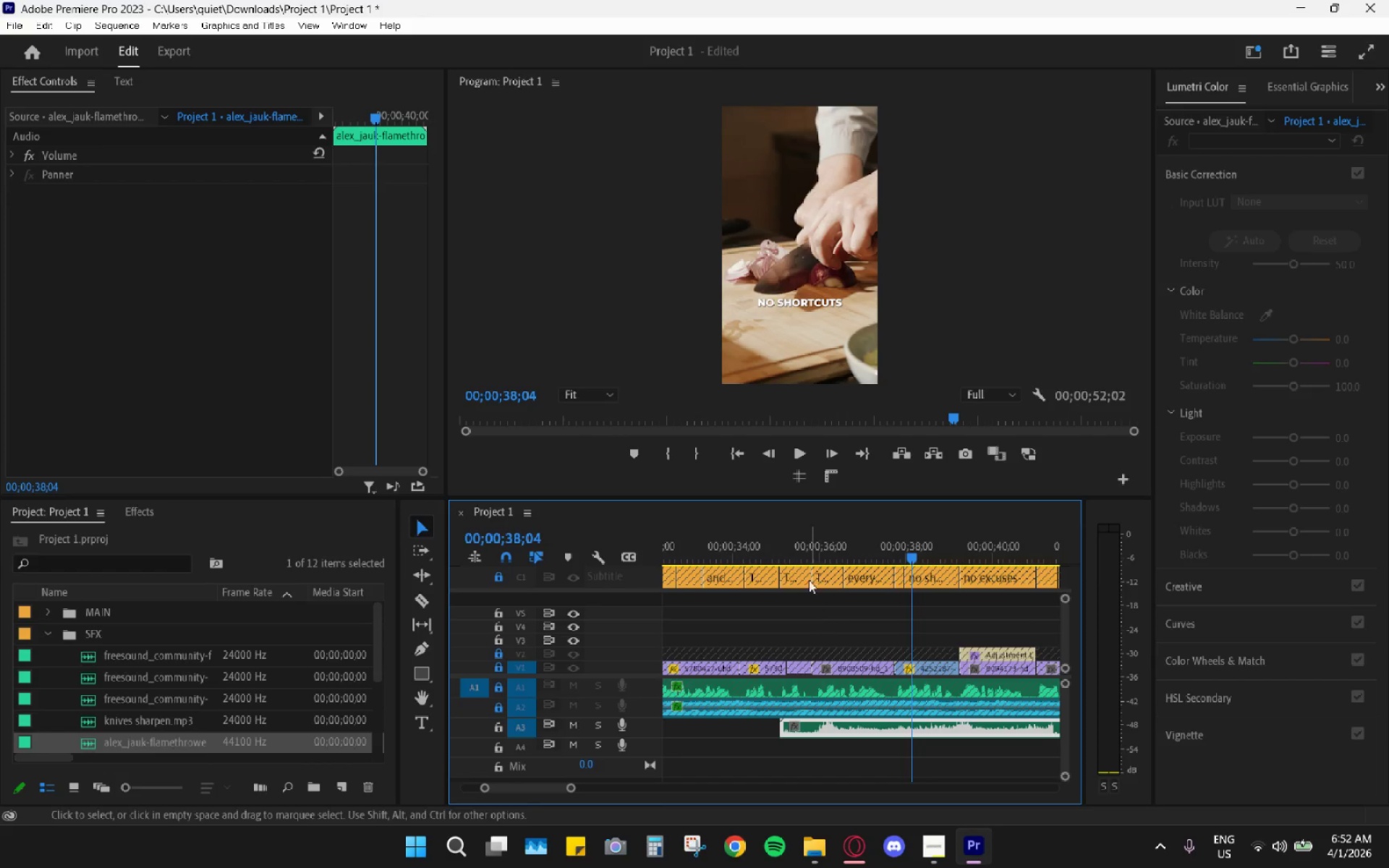 
left_click([805, 550])
 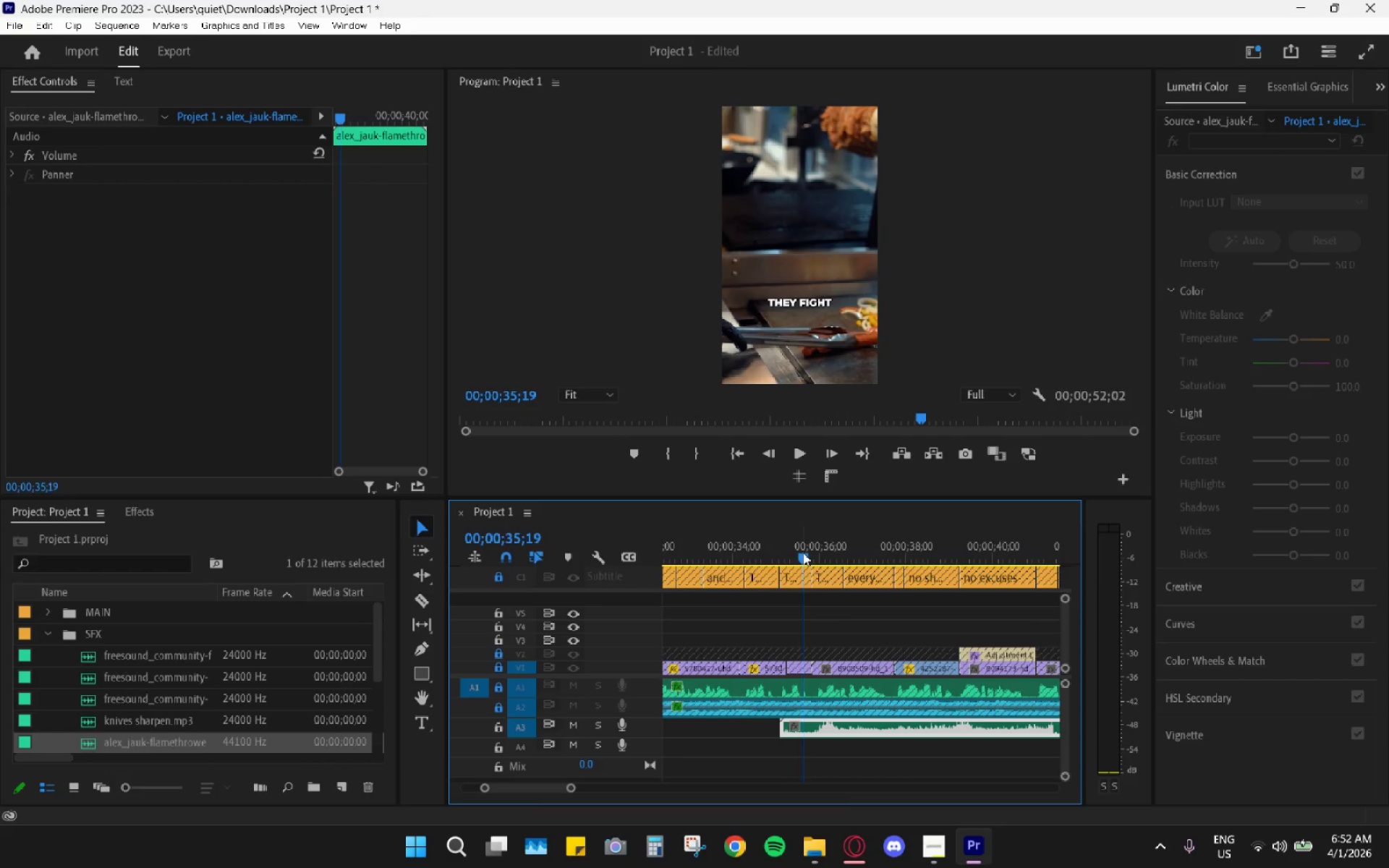 
left_click_drag(start_coordinate=[802, 555], to_coordinate=[781, 556])
 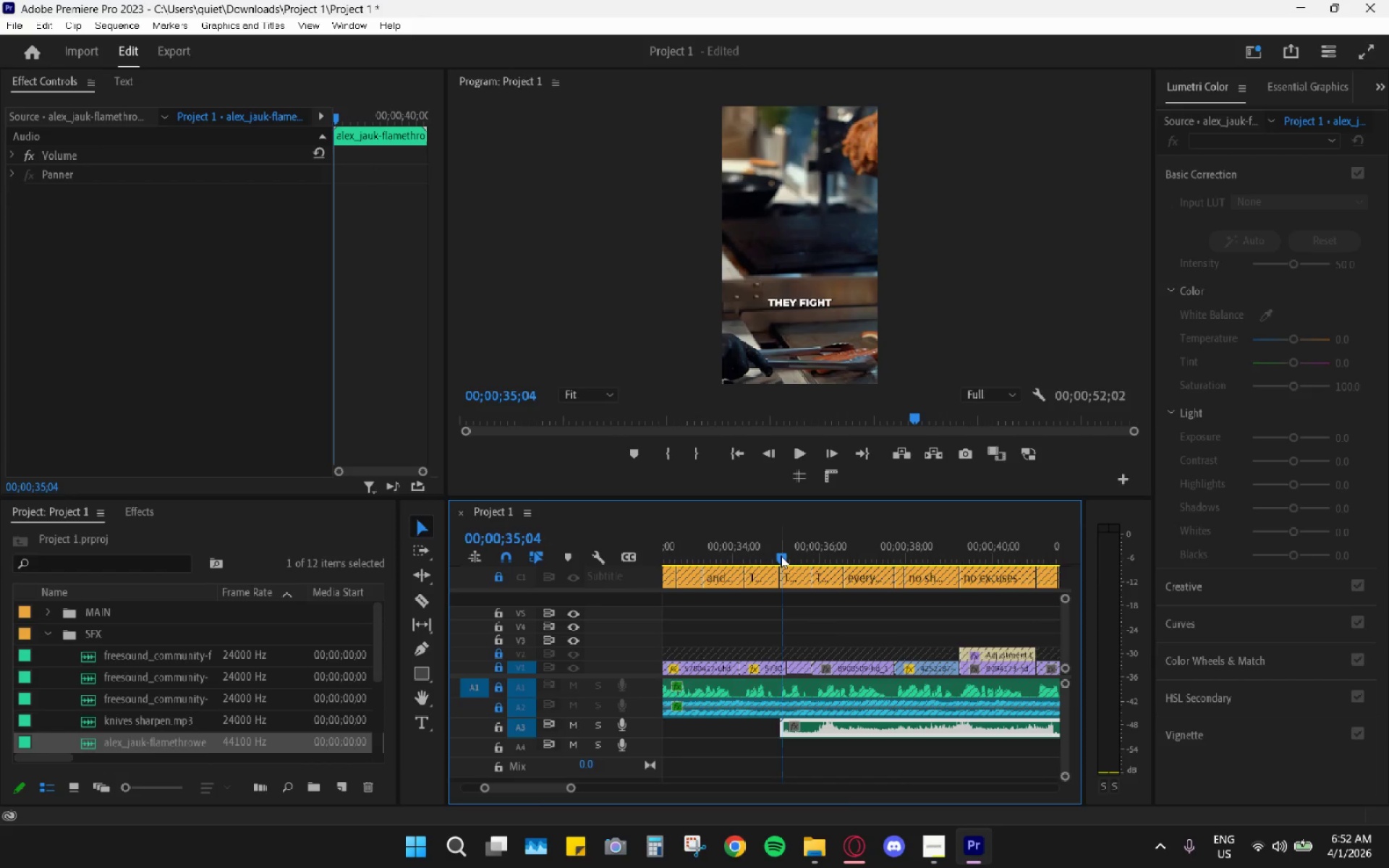 
key(Space)
 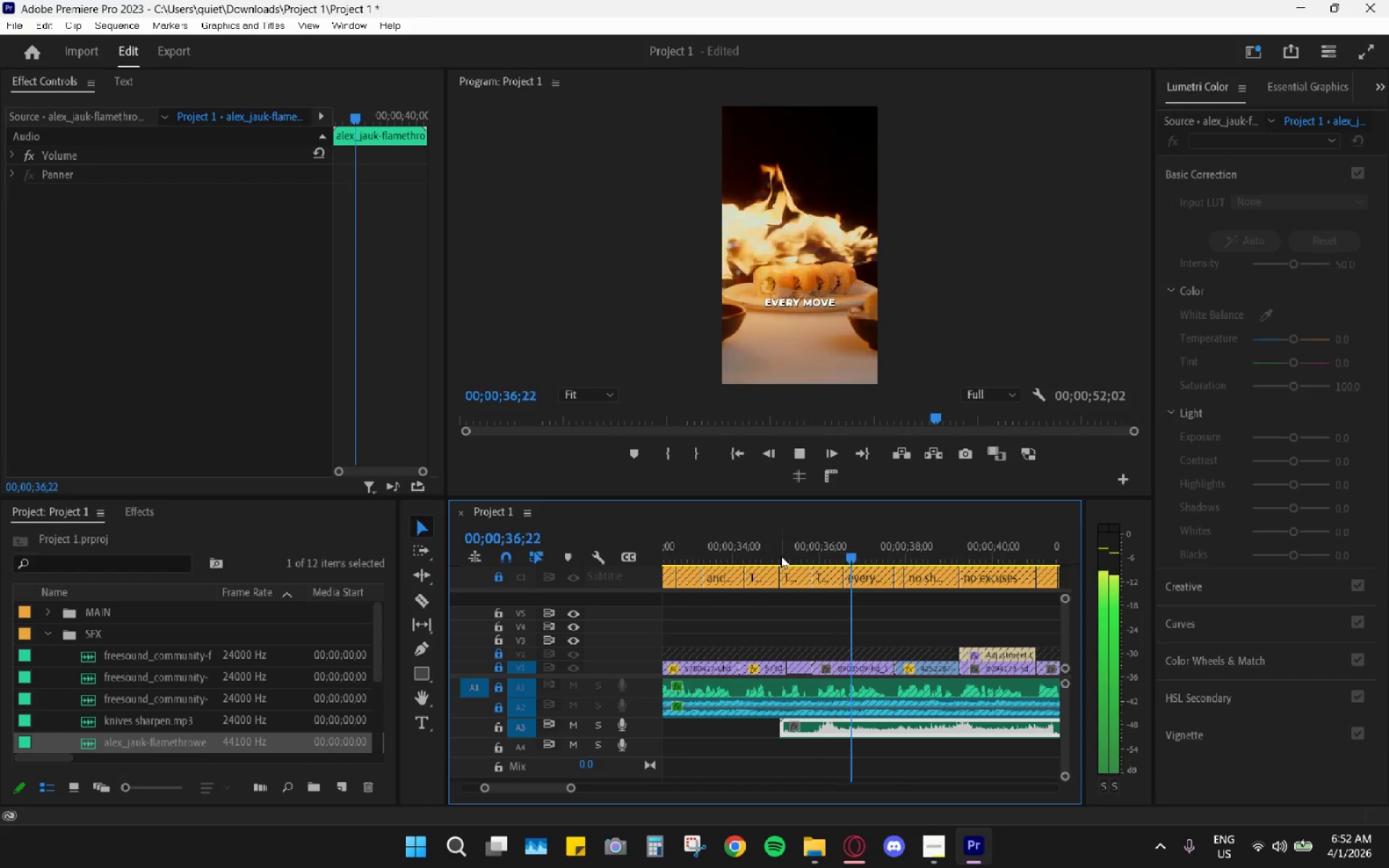 
key(Space)
 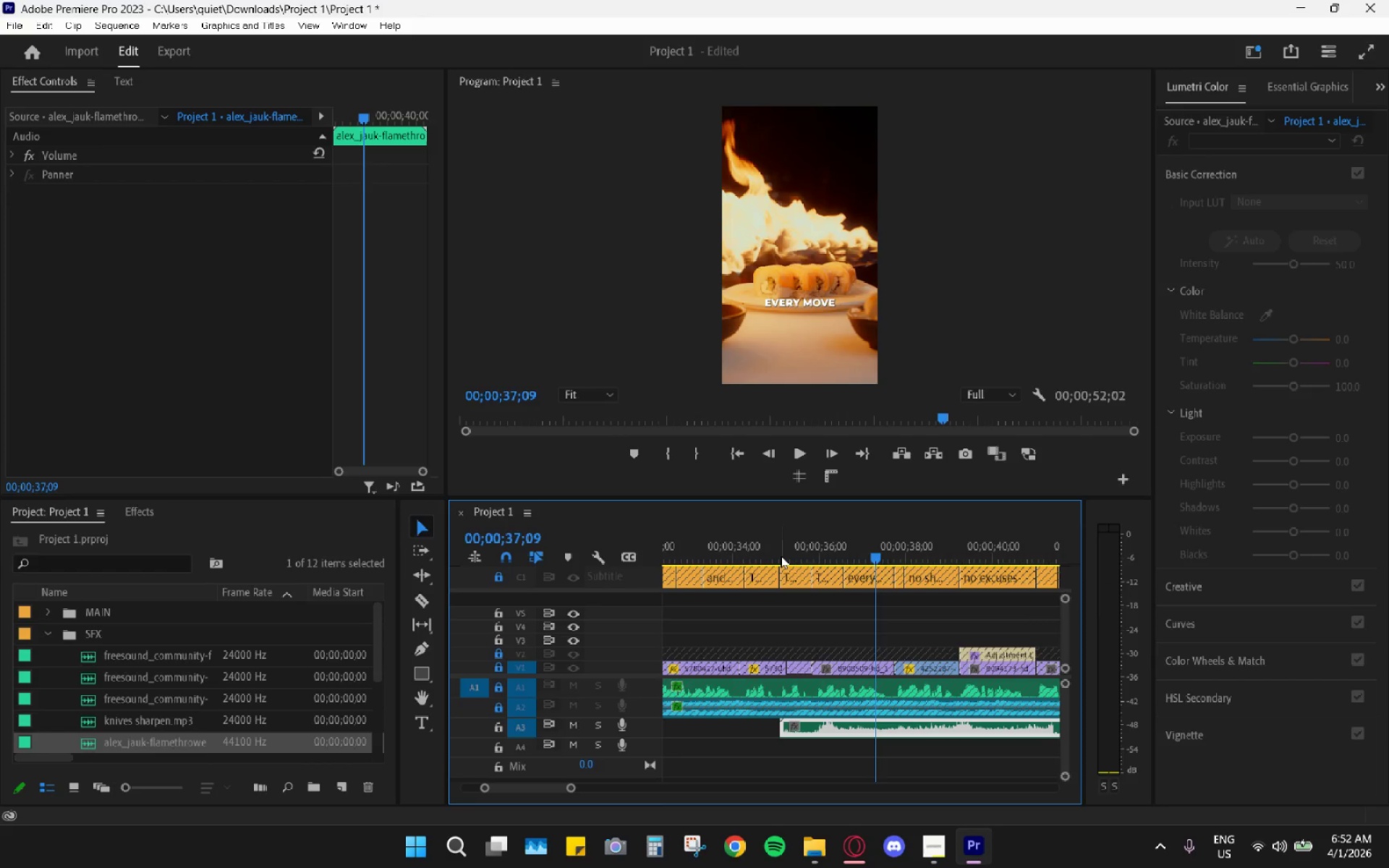 
key(Space)
 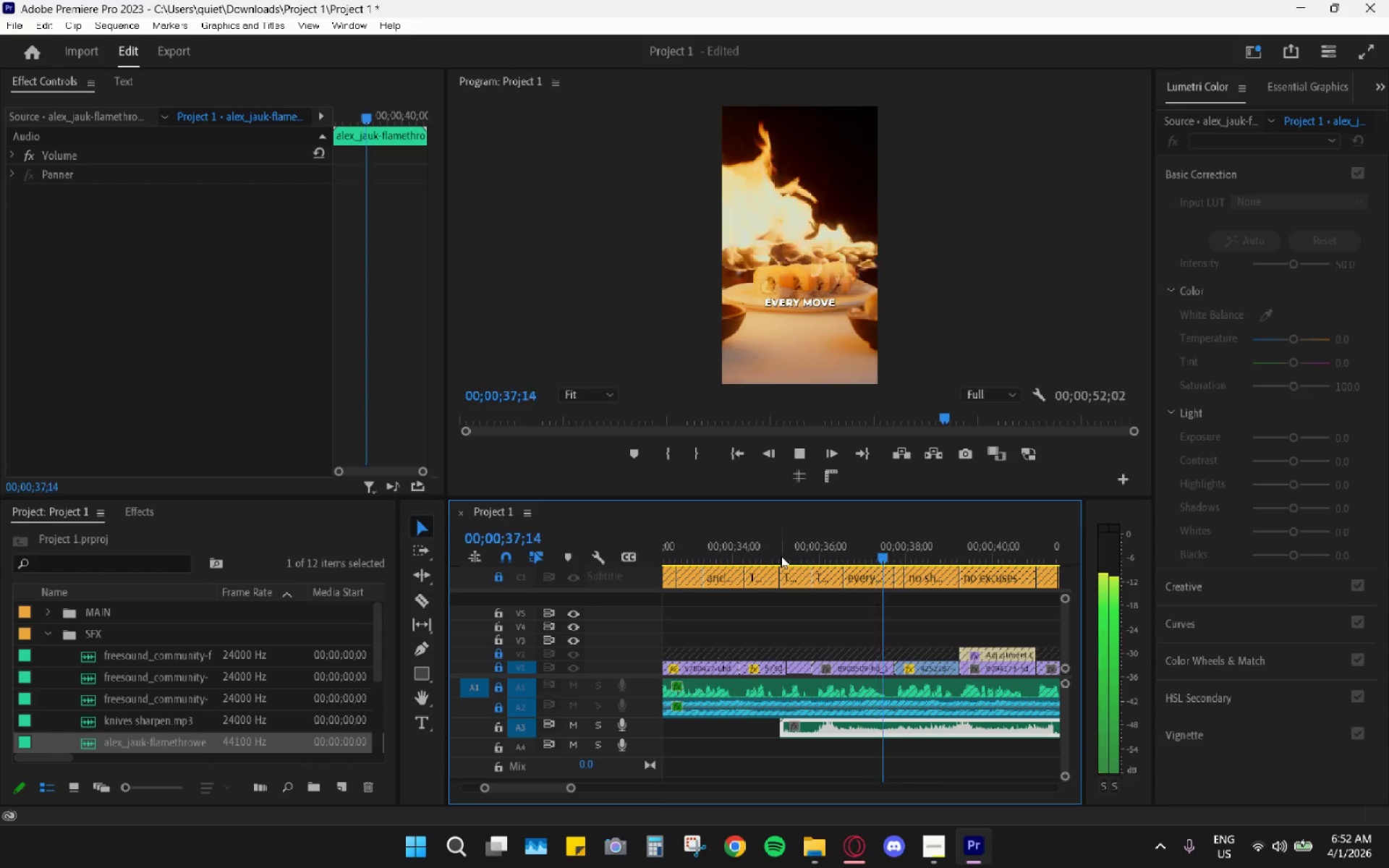 
key(Space)
 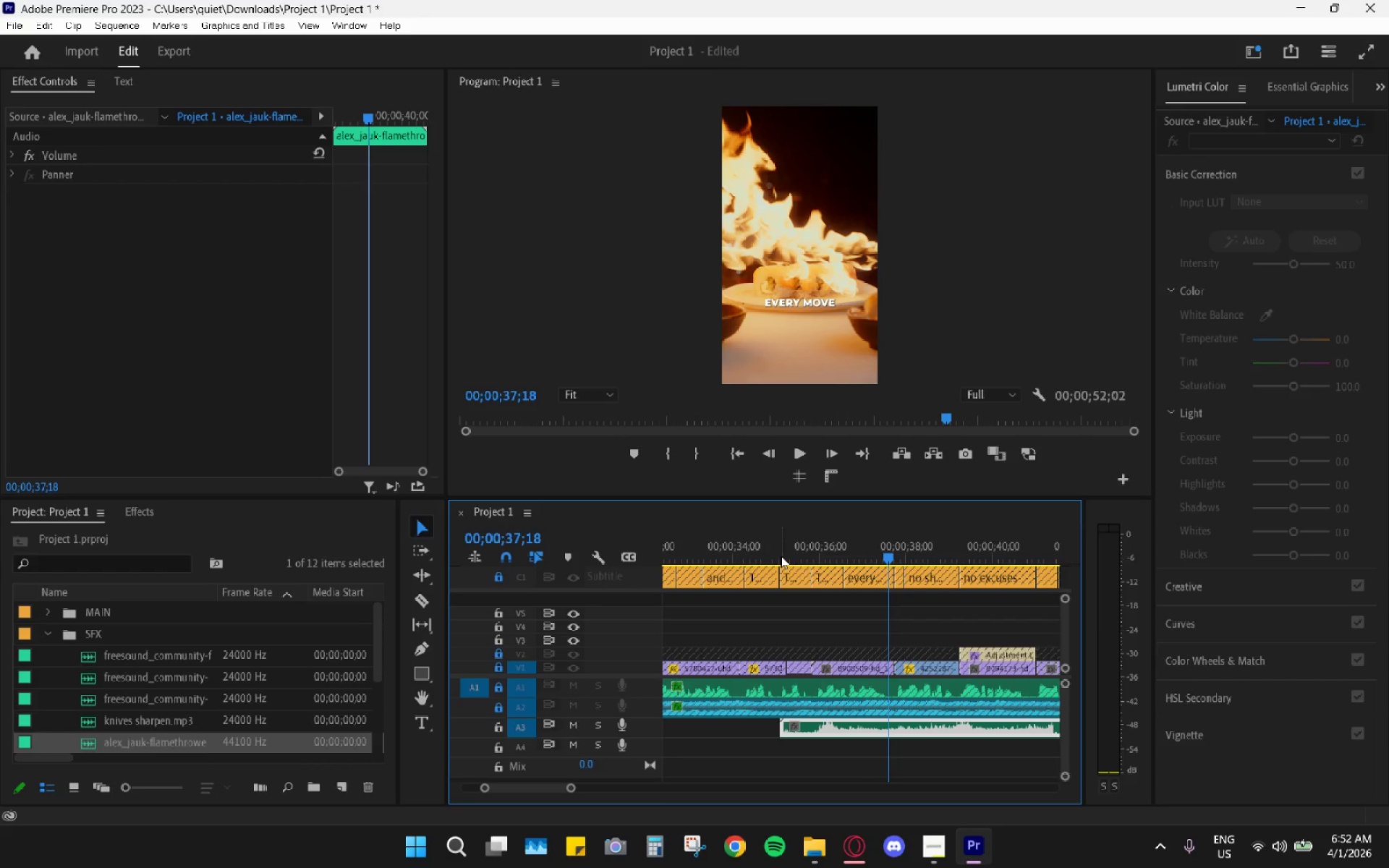 
hold_key(key=Space, duration=0.31)
 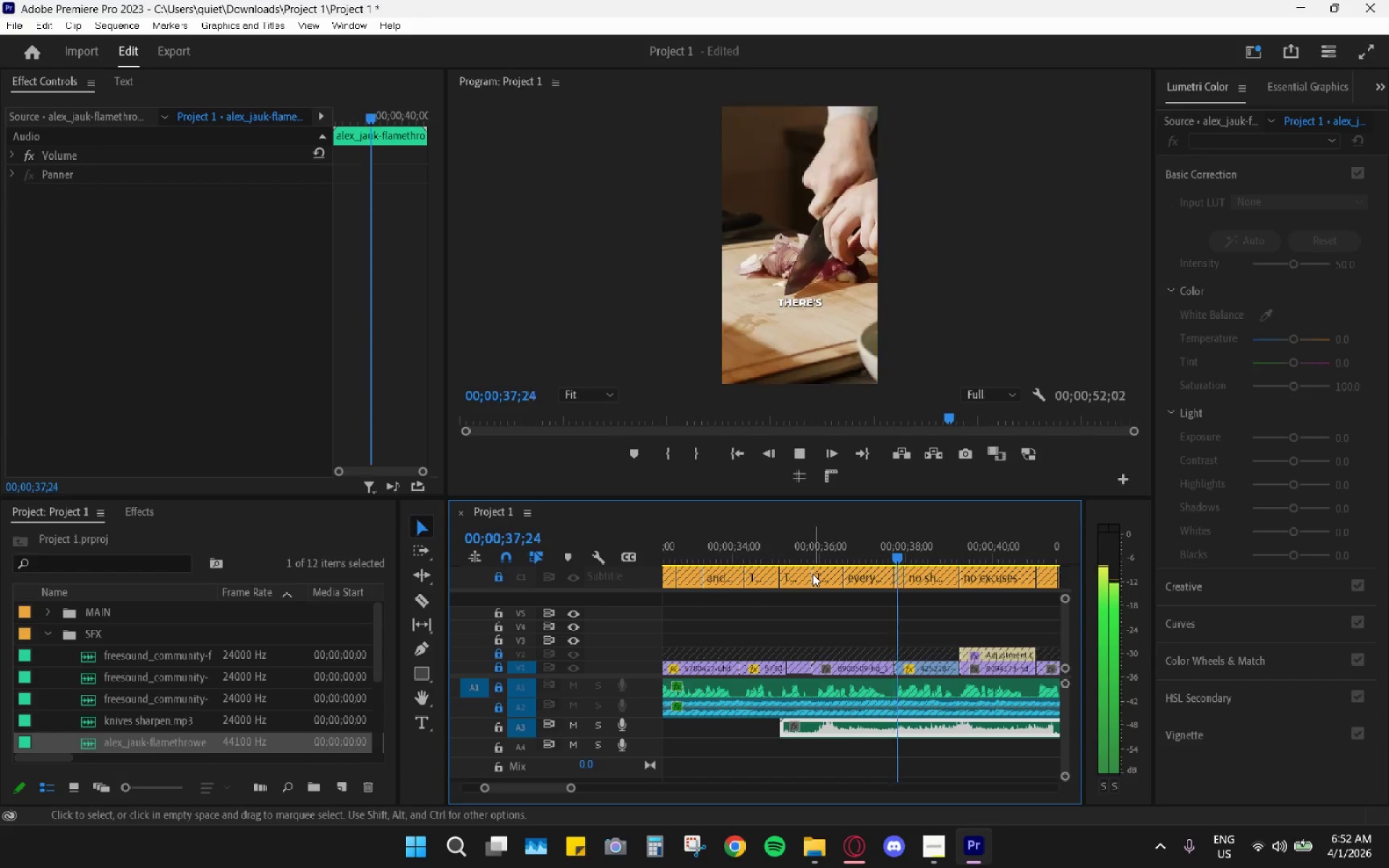 
key(Space)
 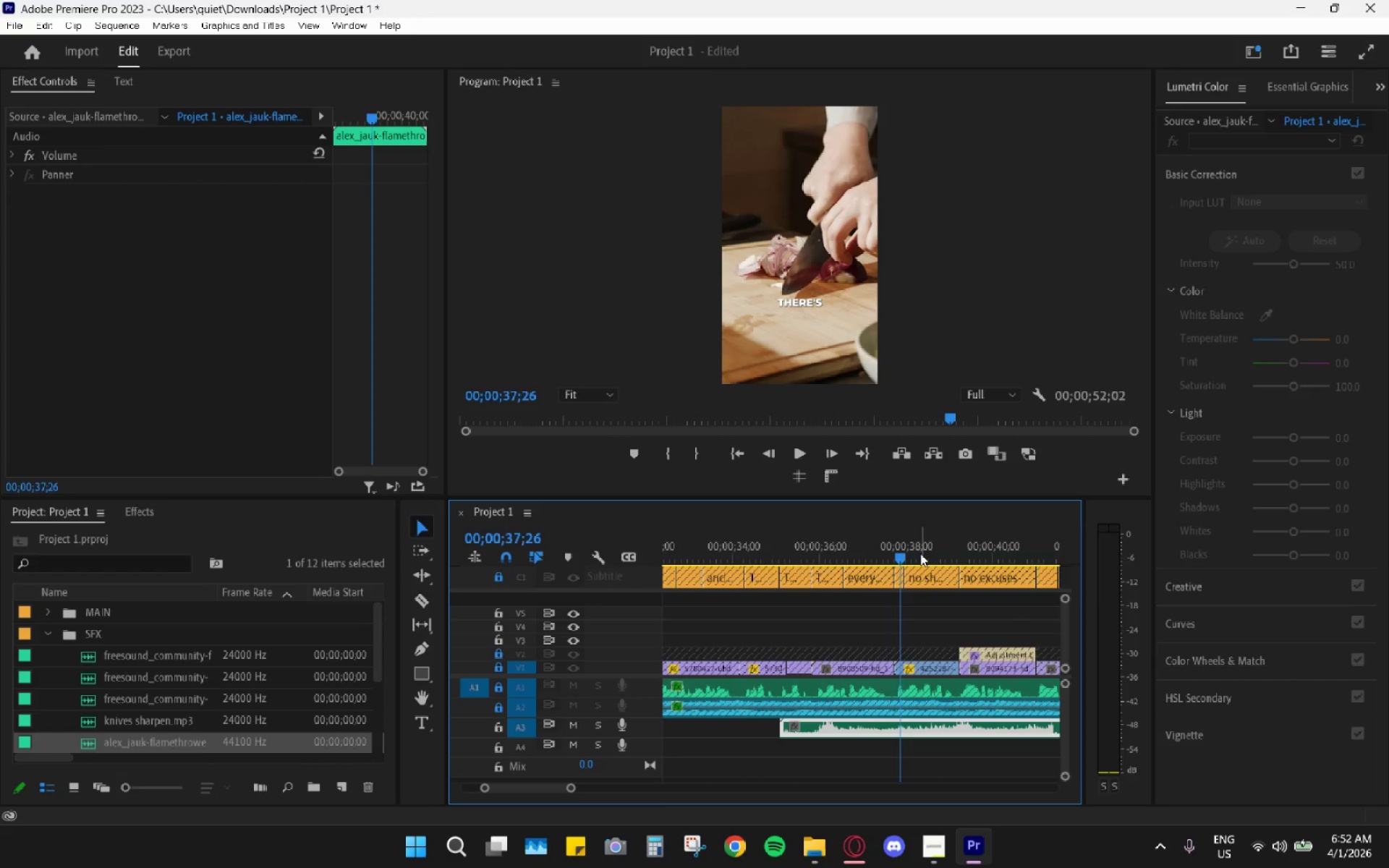 
left_click_drag(start_coordinate=[912, 552], to_coordinate=[895, 553])
 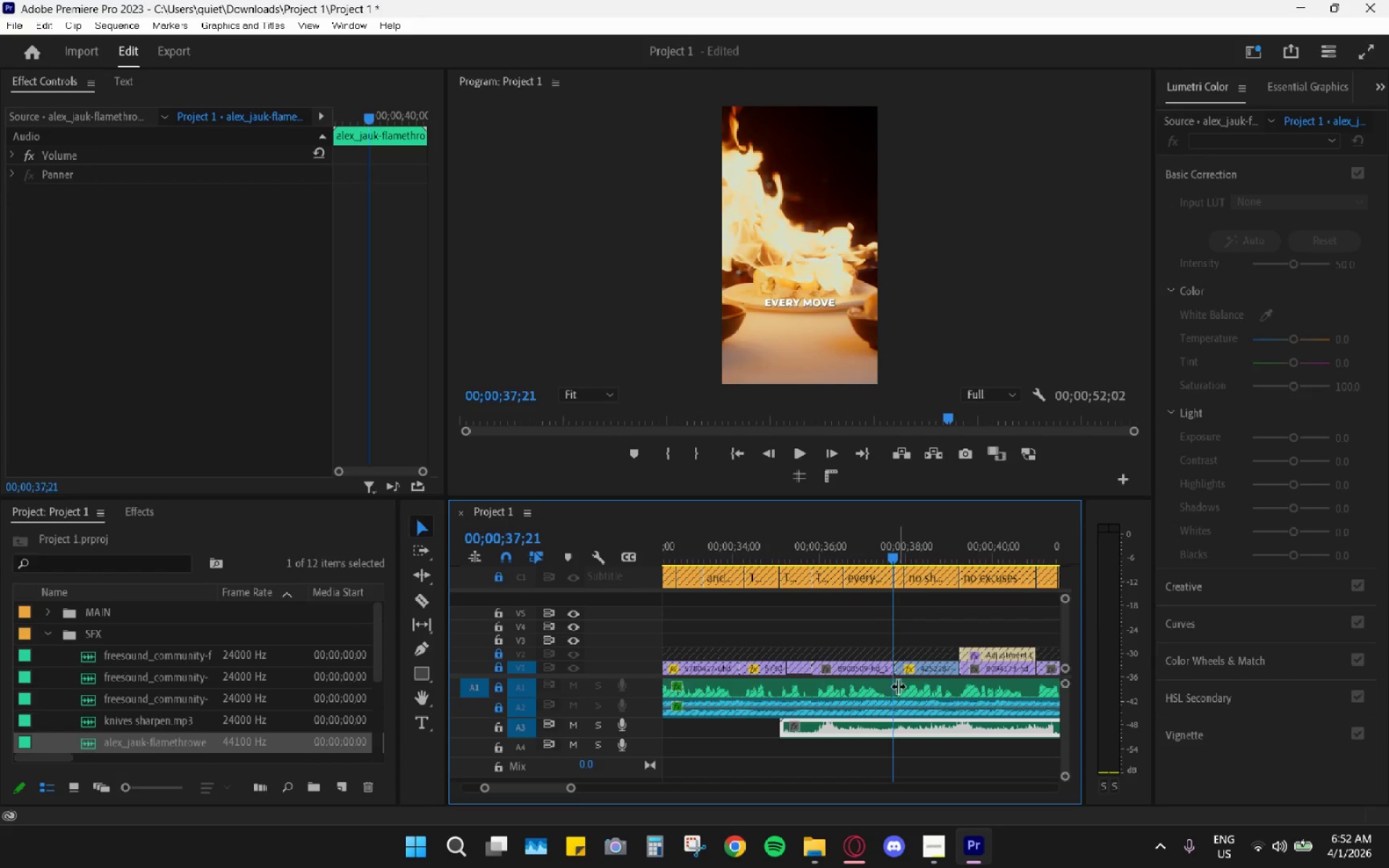 
key(C)
 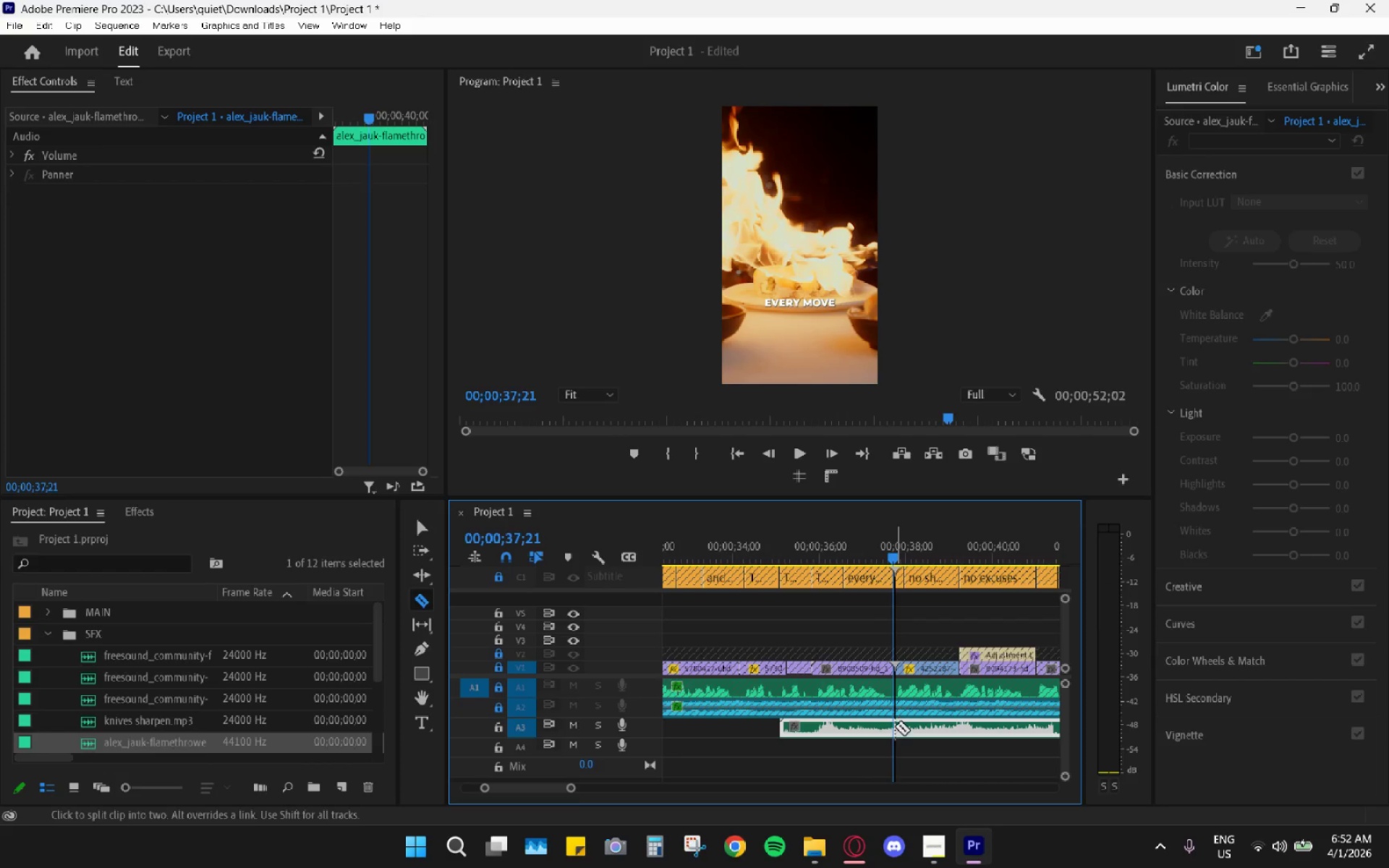 
left_click([895, 728])
 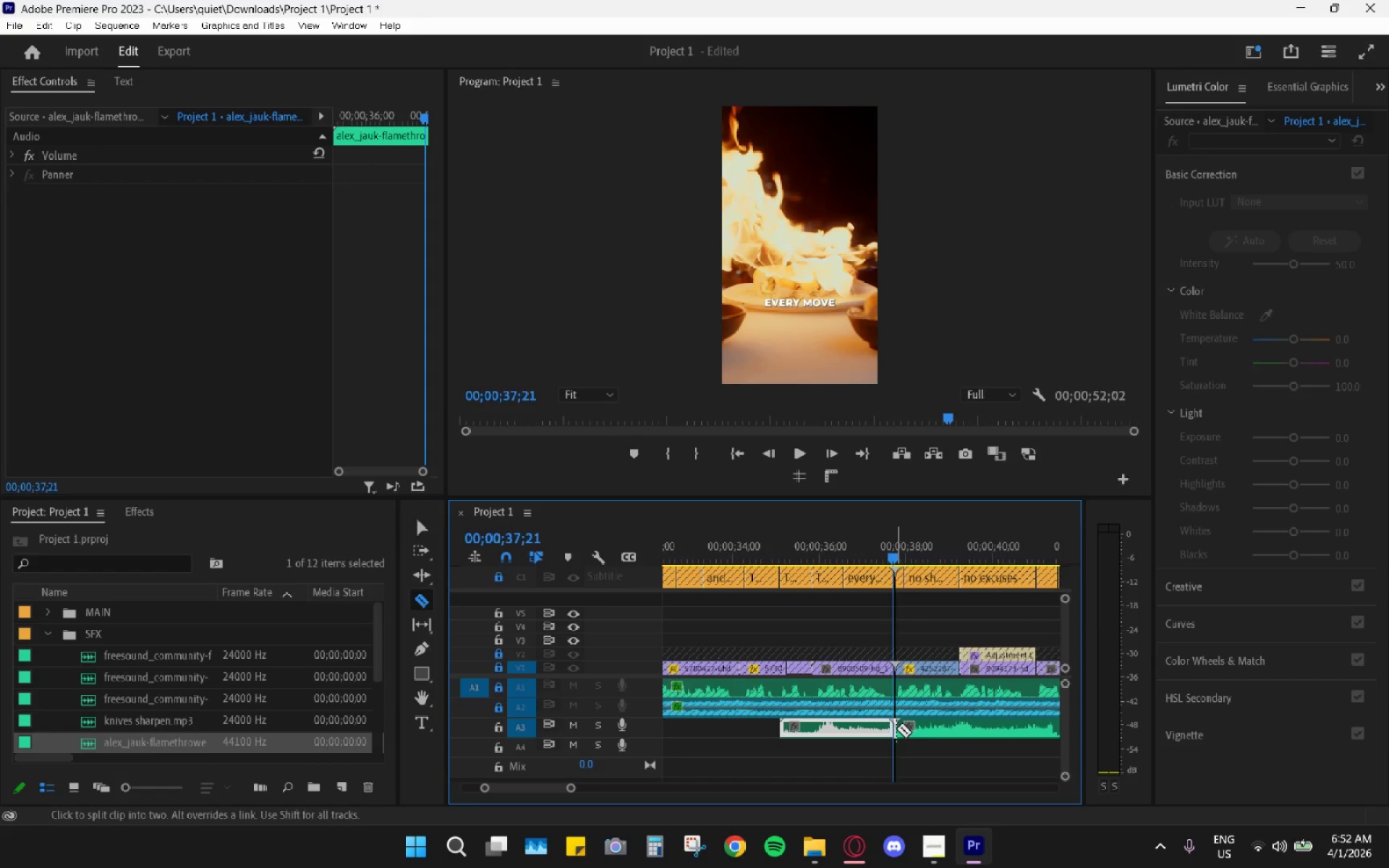 
key(V)
 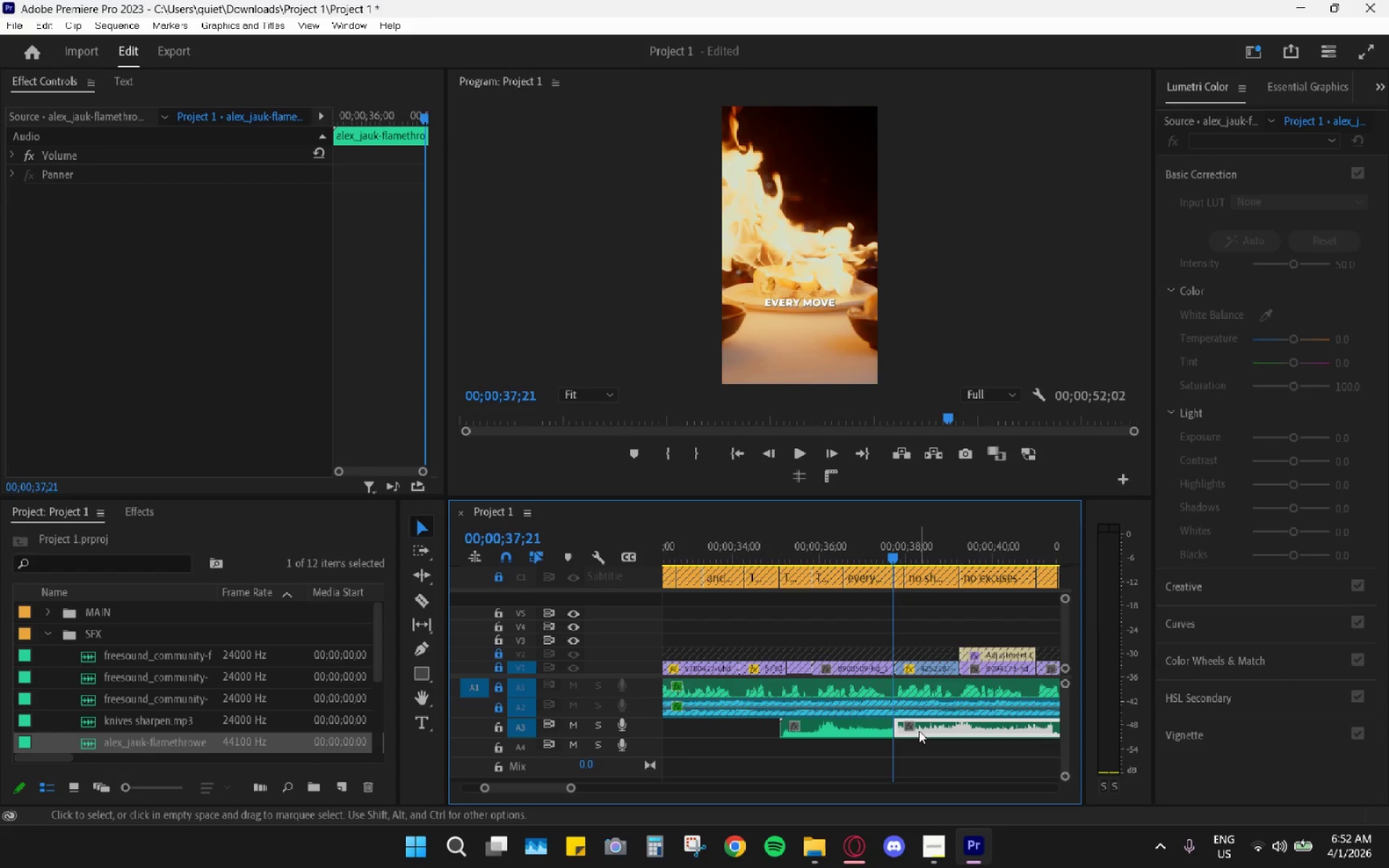 
double_click([919, 731])
 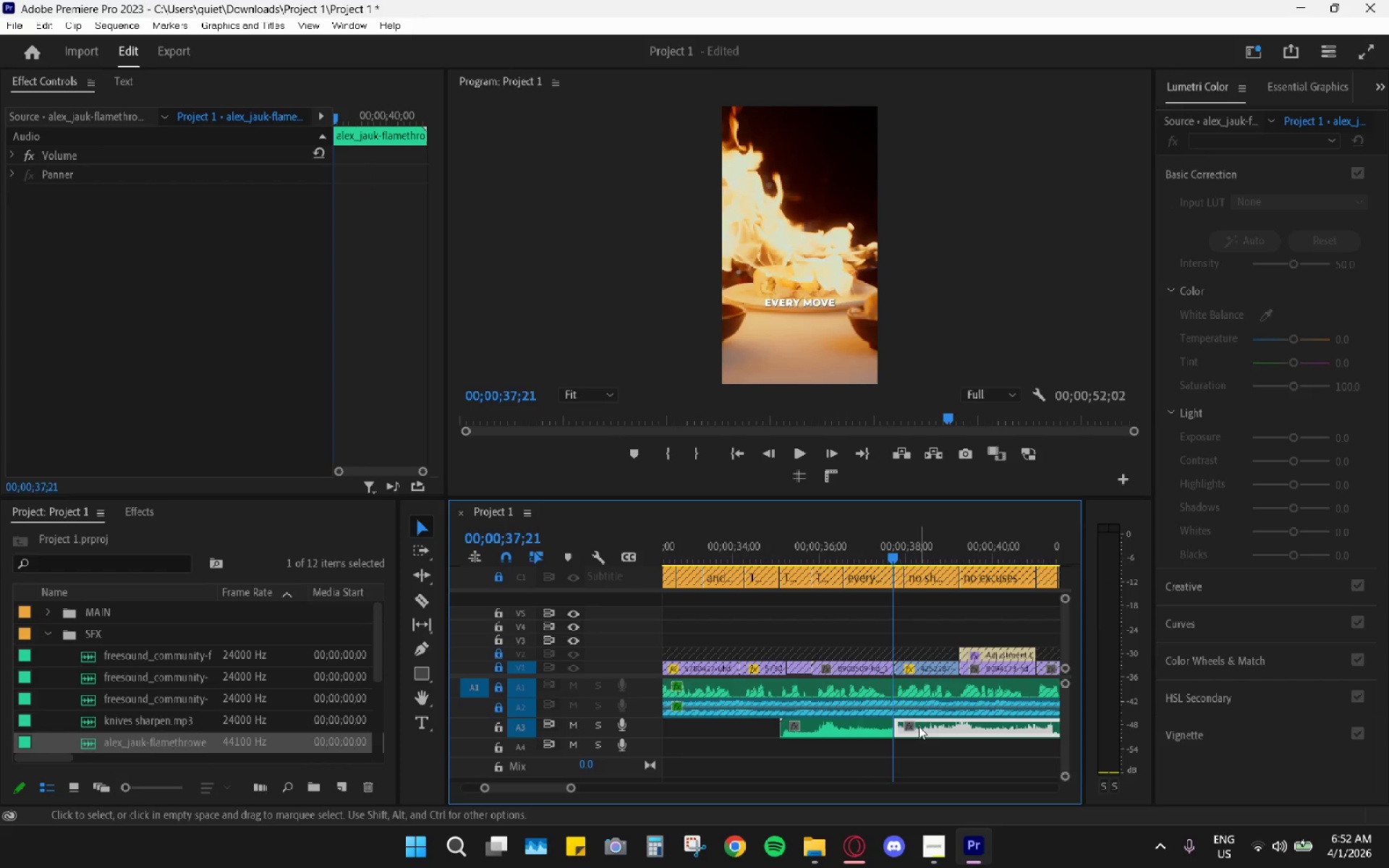 
key(H)
 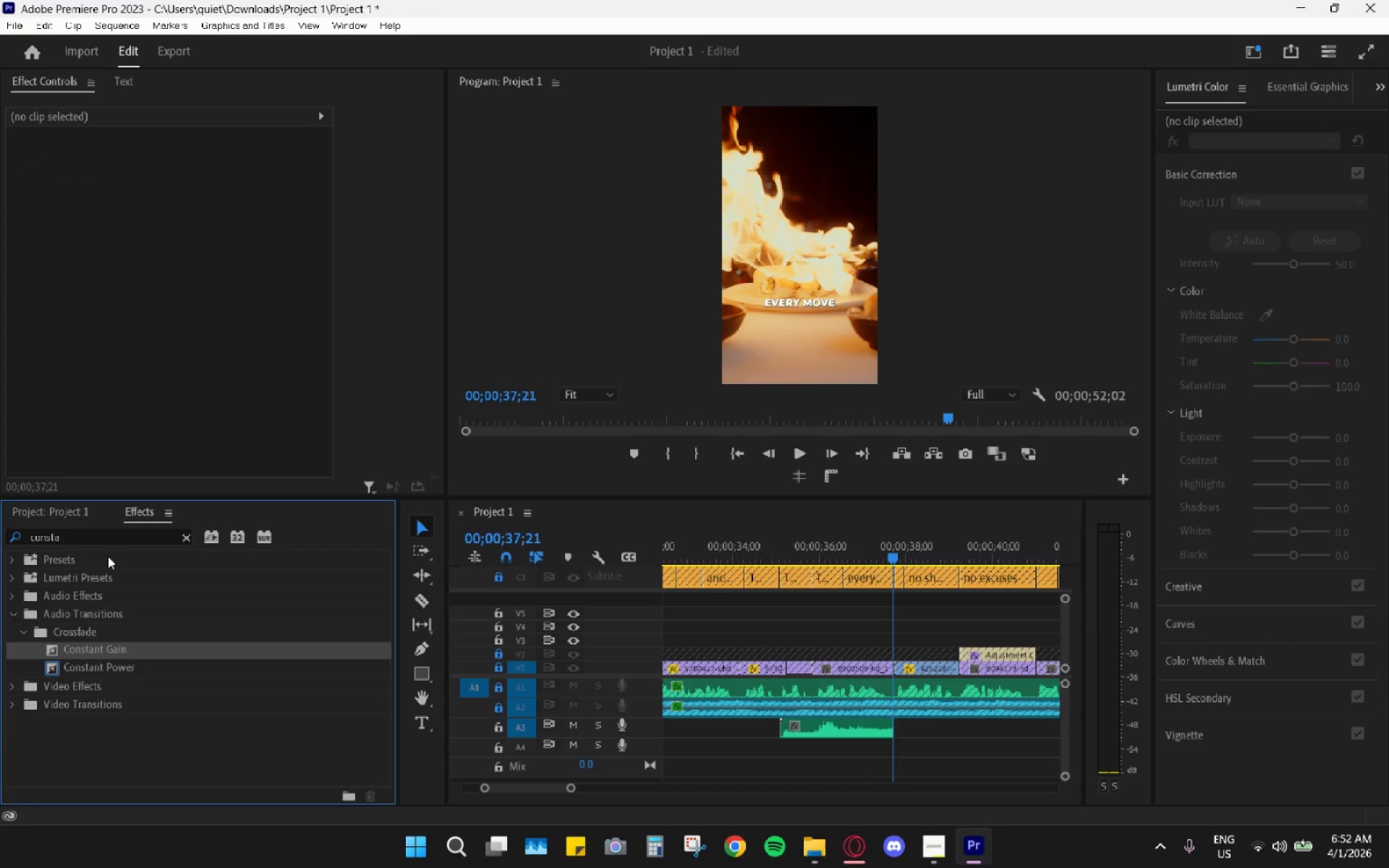 
left_click_drag(start_coordinate=[106, 646], to_coordinate=[886, 726])
 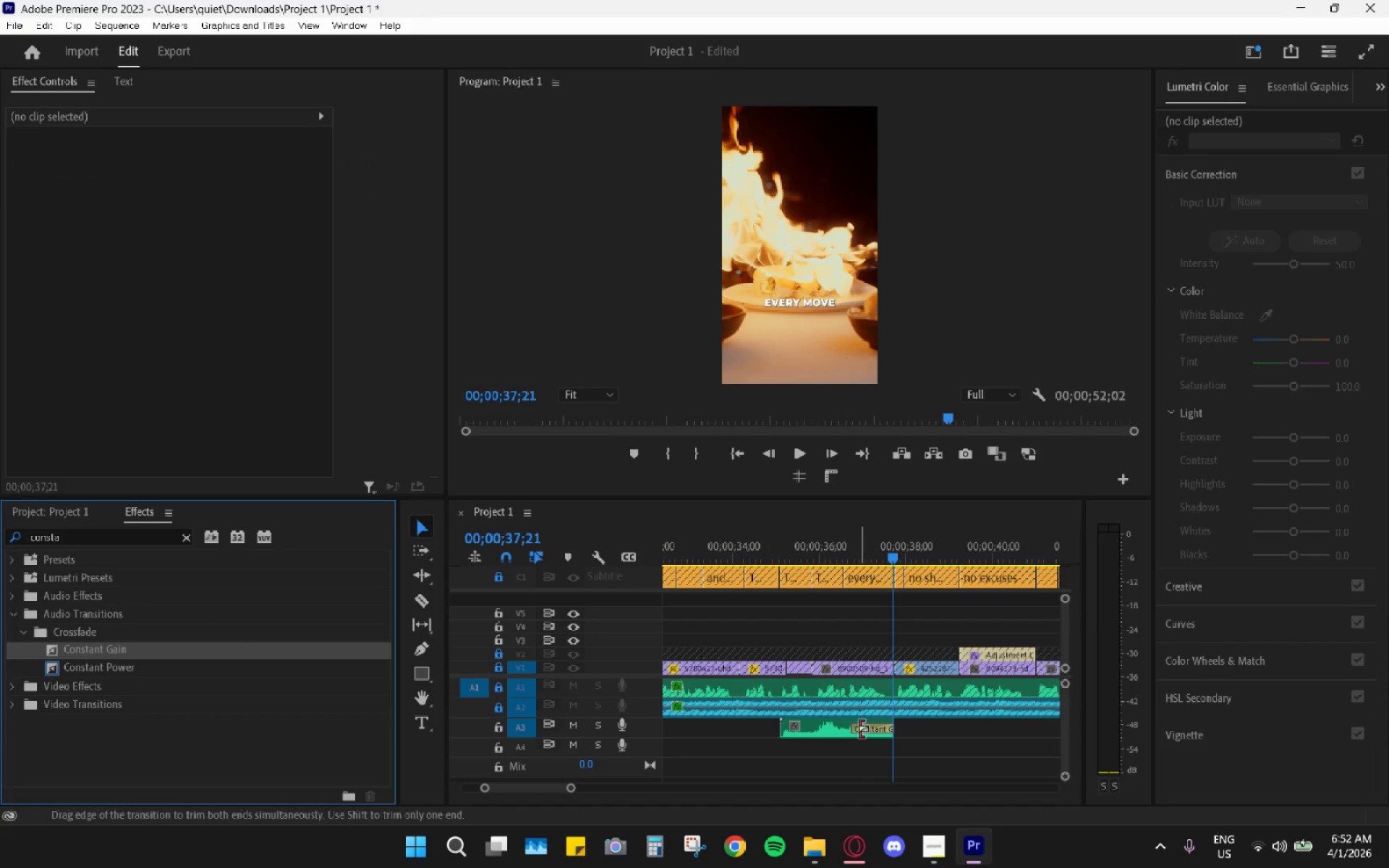 
left_click_drag(start_coordinate=[855, 727], to_coordinate=[882, 728])
 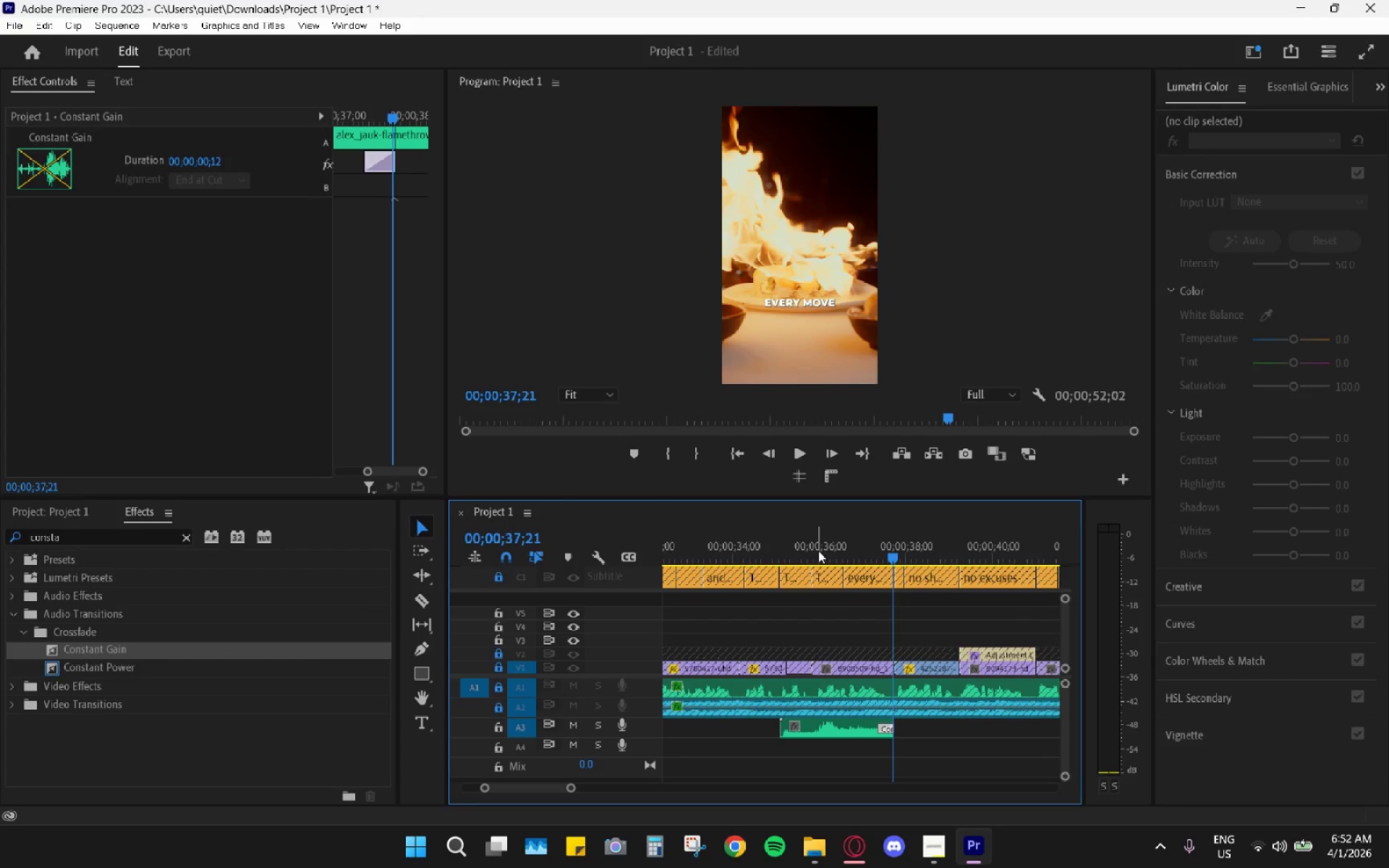 
left_click_drag(start_coordinate=[808, 547], to_coordinate=[757, 544])
 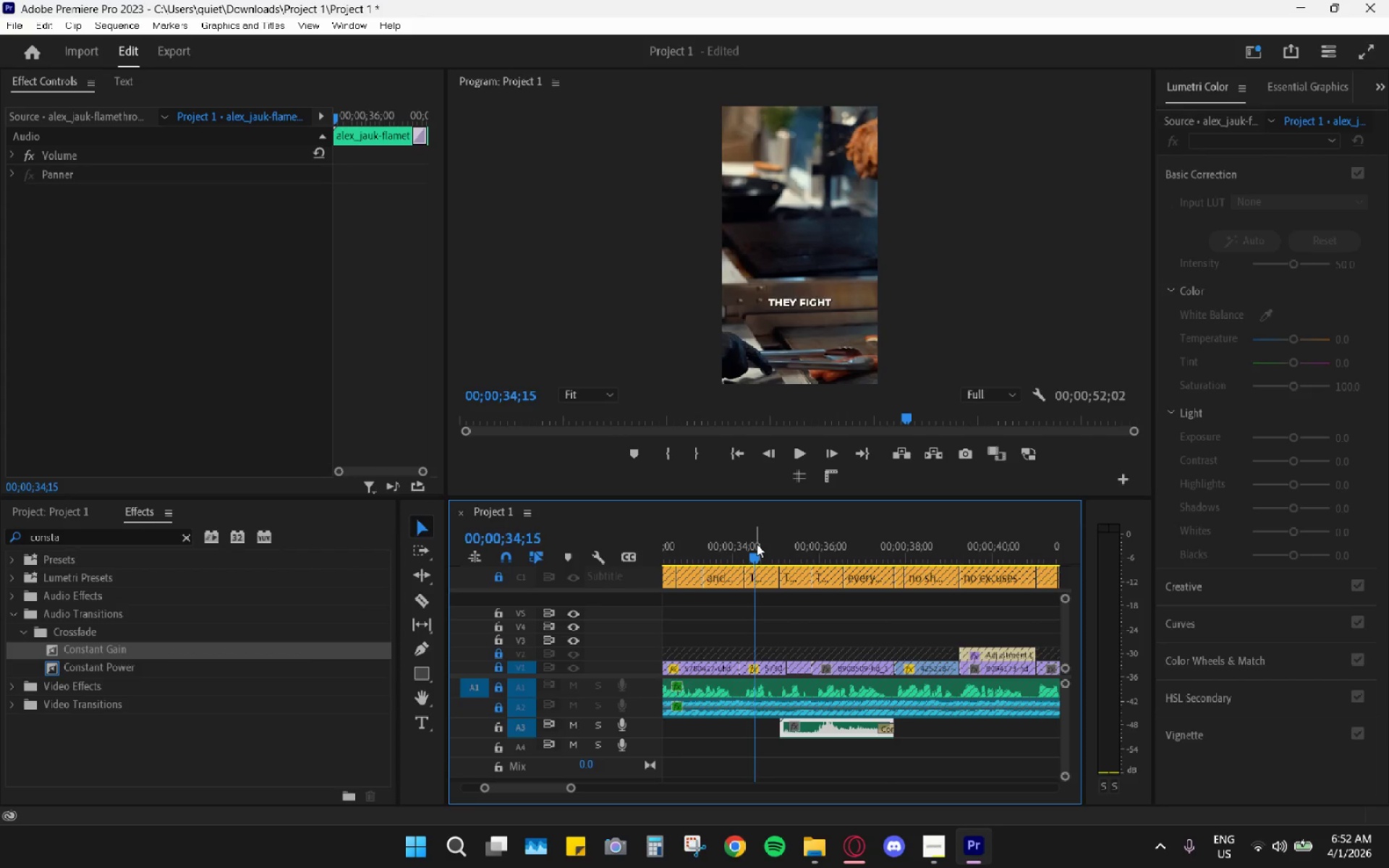 
key(Space)
 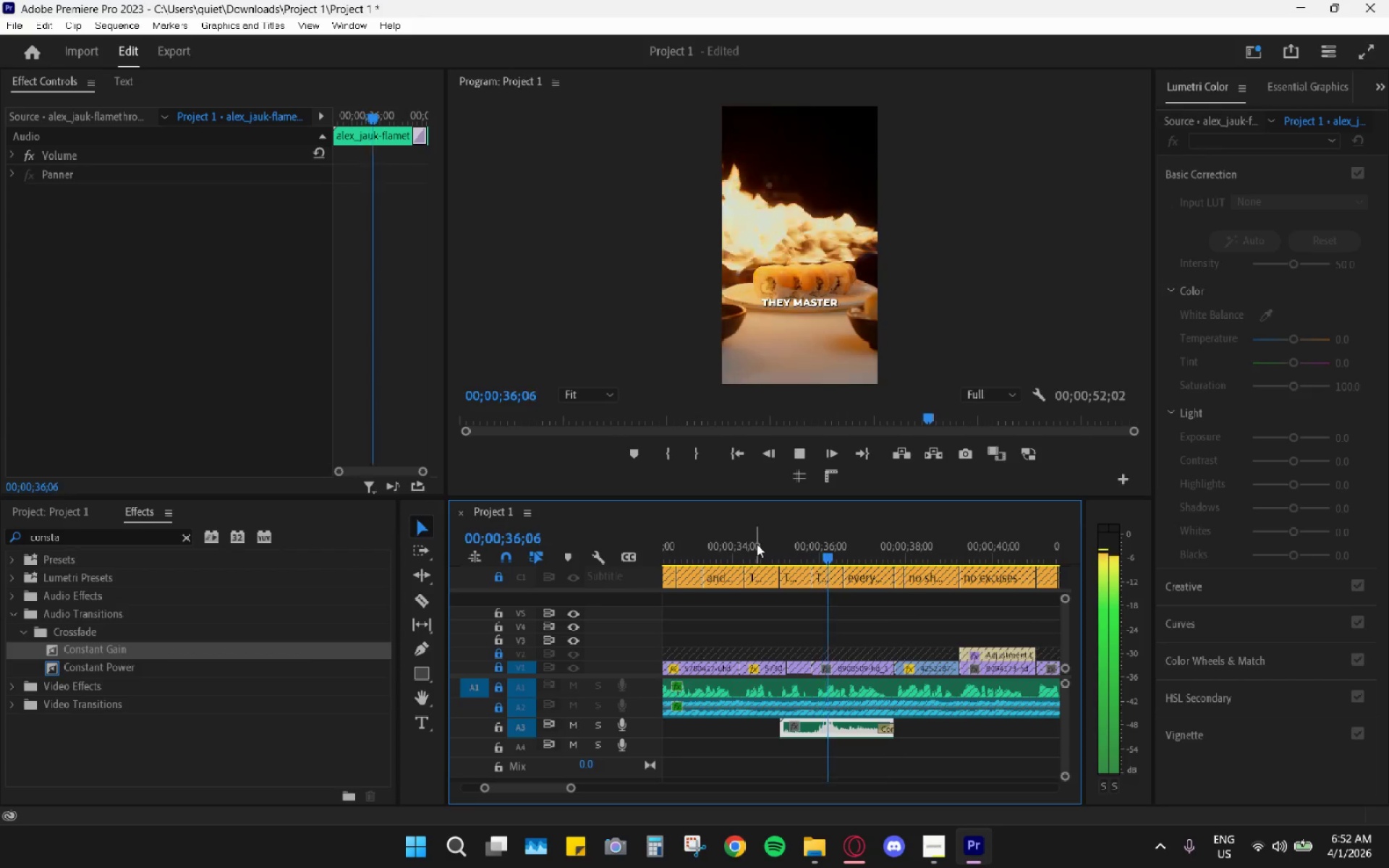 
key(Space)
 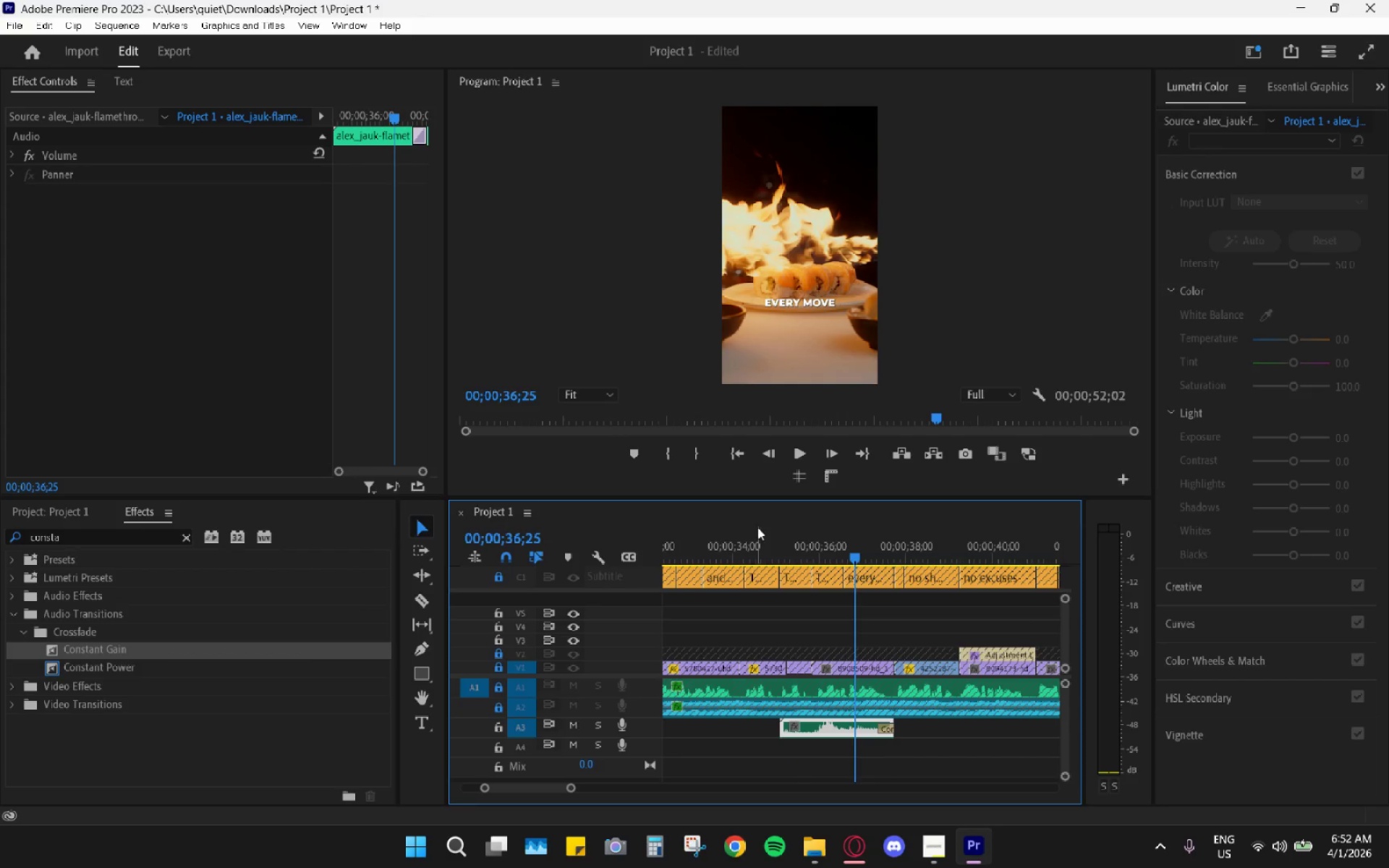 
left_click_drag(start_coordinate=[758, 523], to_coordinate=[722, 533])
 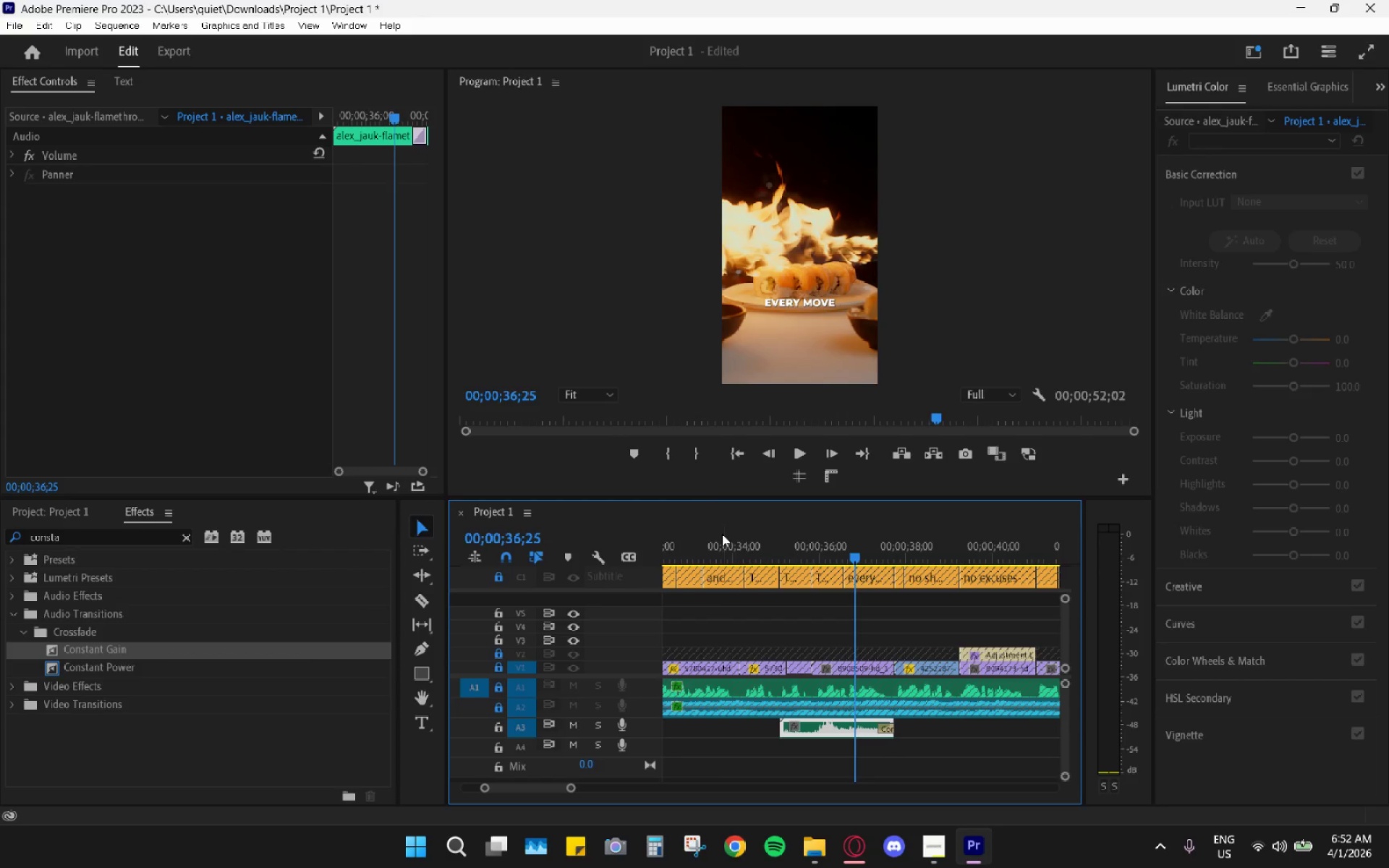 
left_click([721, 534])
 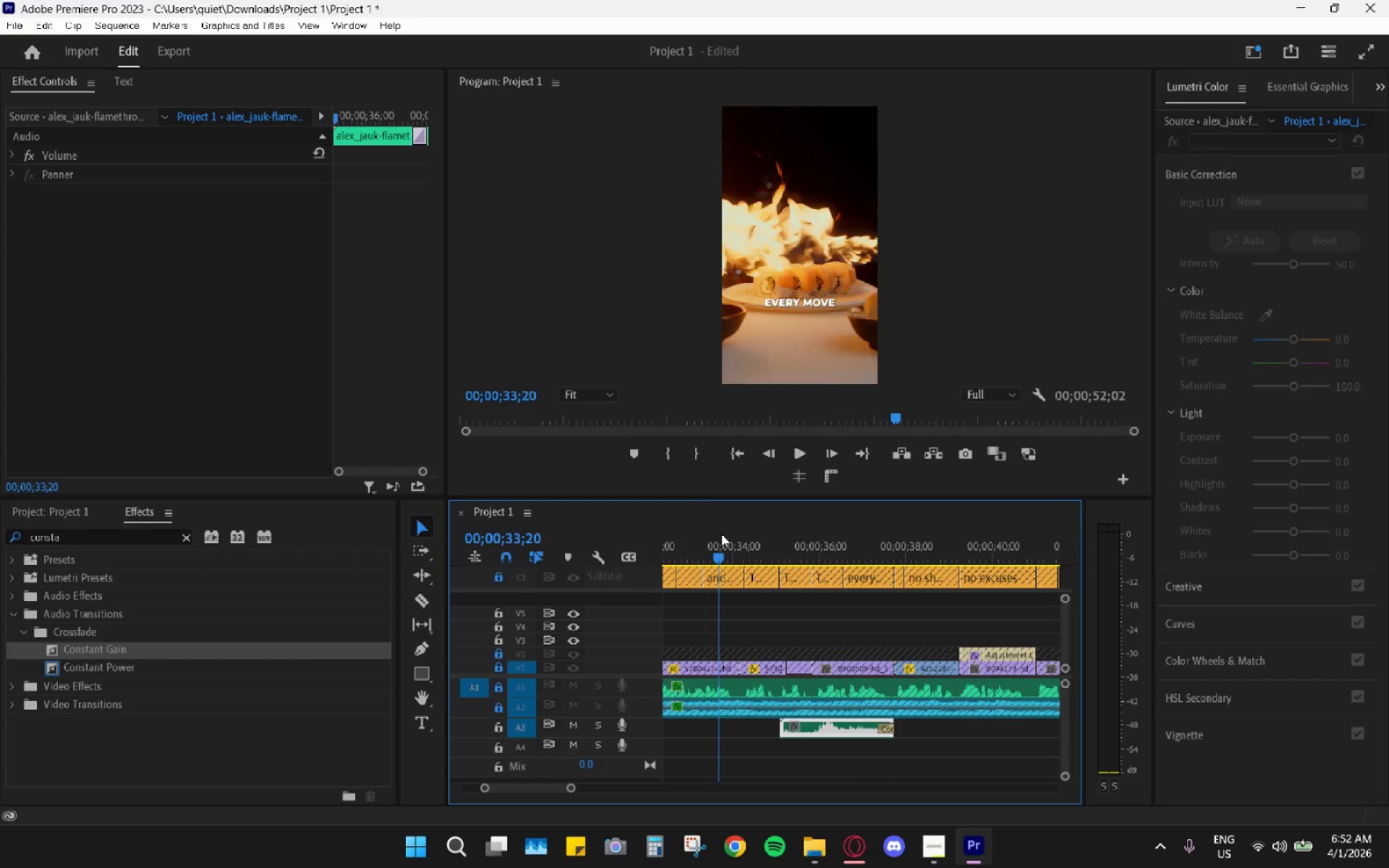 
key(Space)
 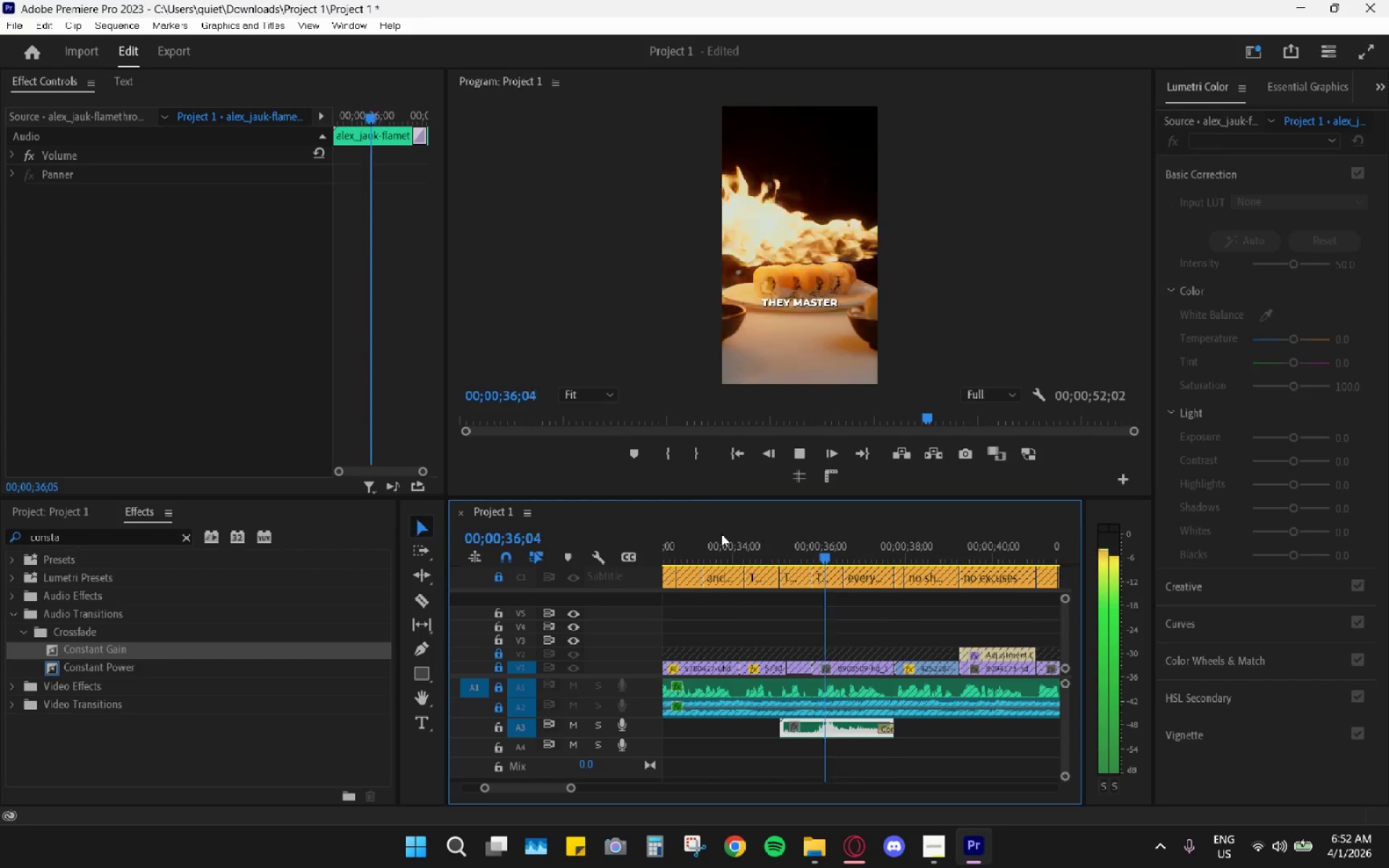 
key(Space)
 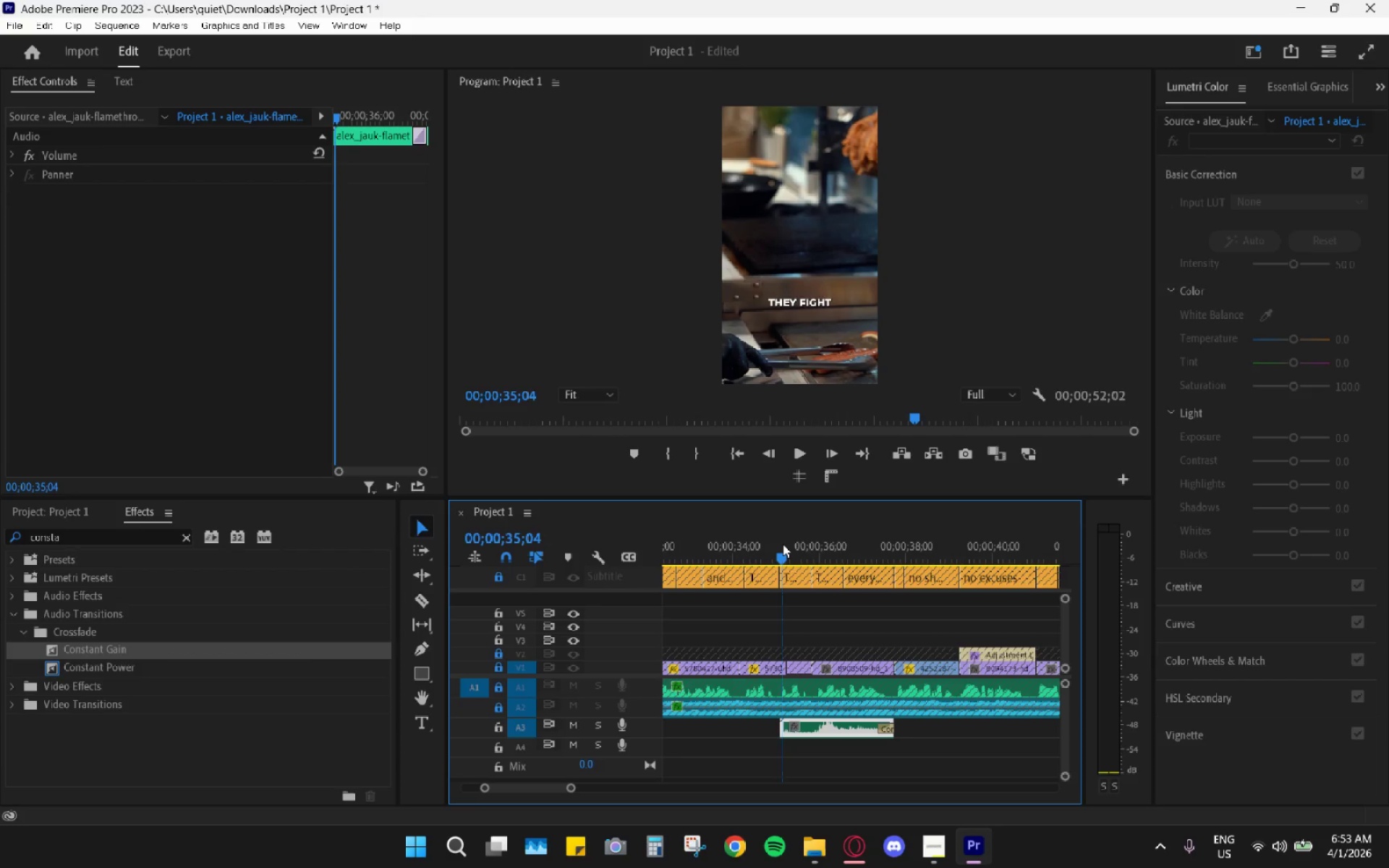 
key(Space)
 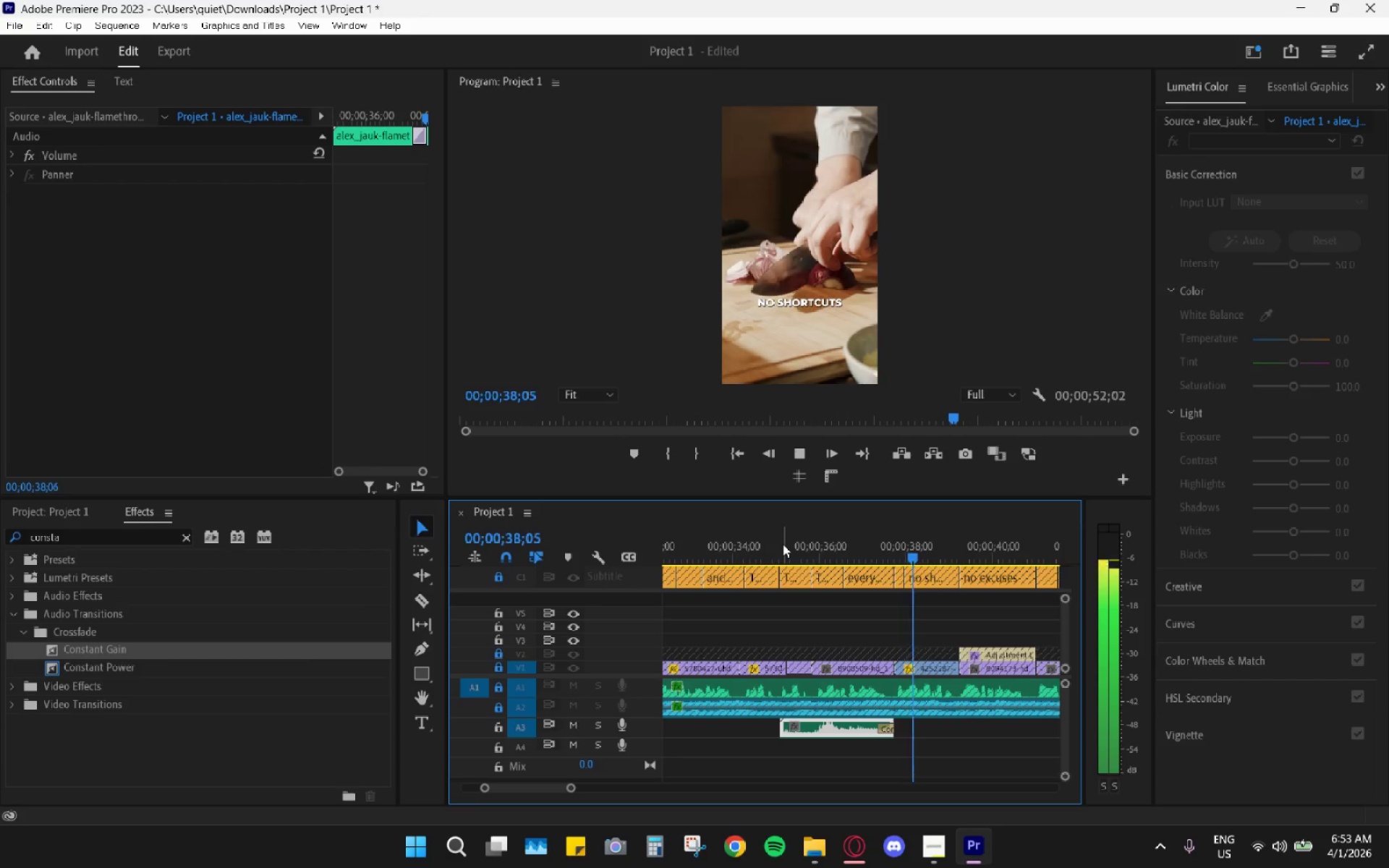 
key(Space)
 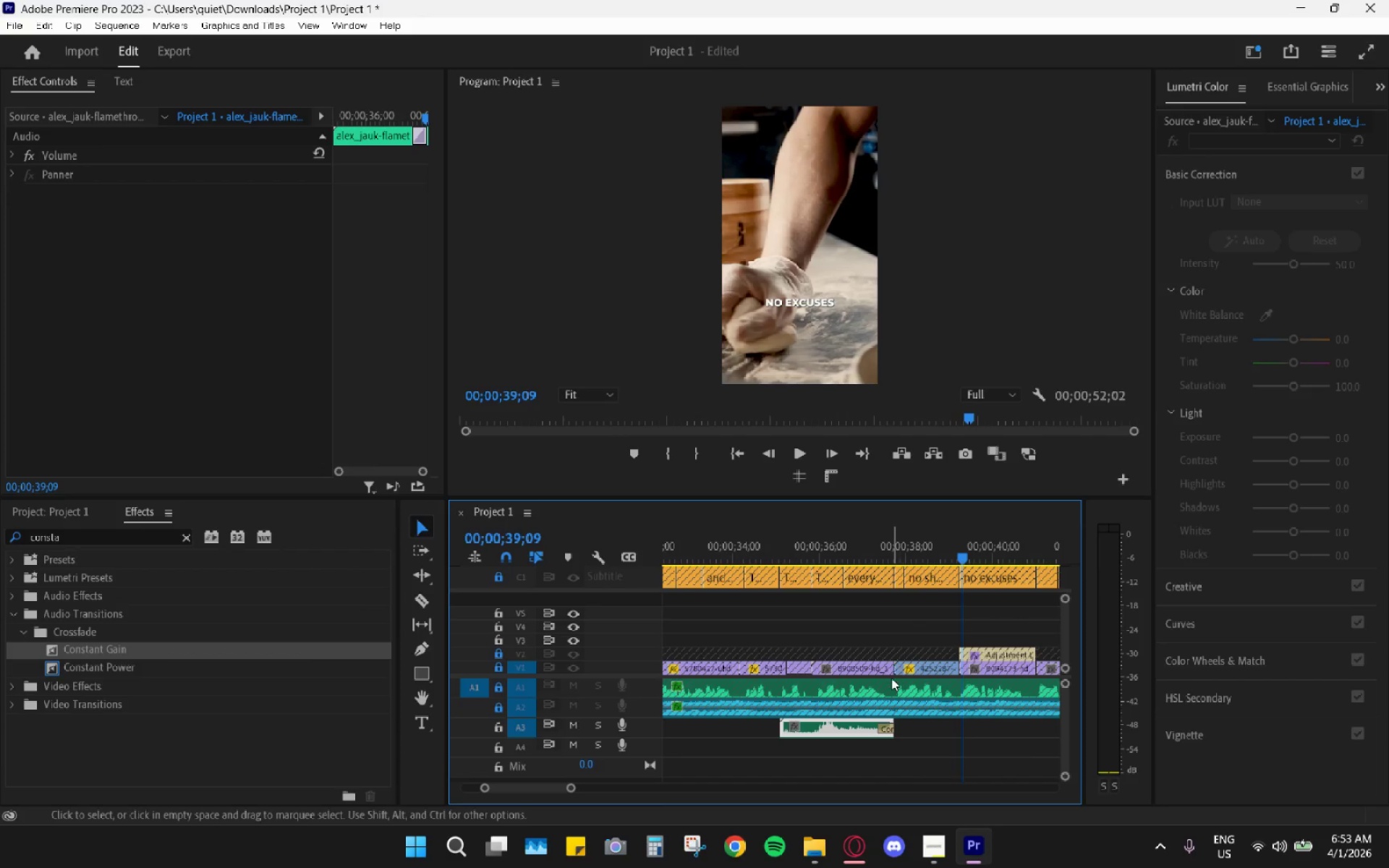 
hold_key(key=AltLeft, duration=0.45)
 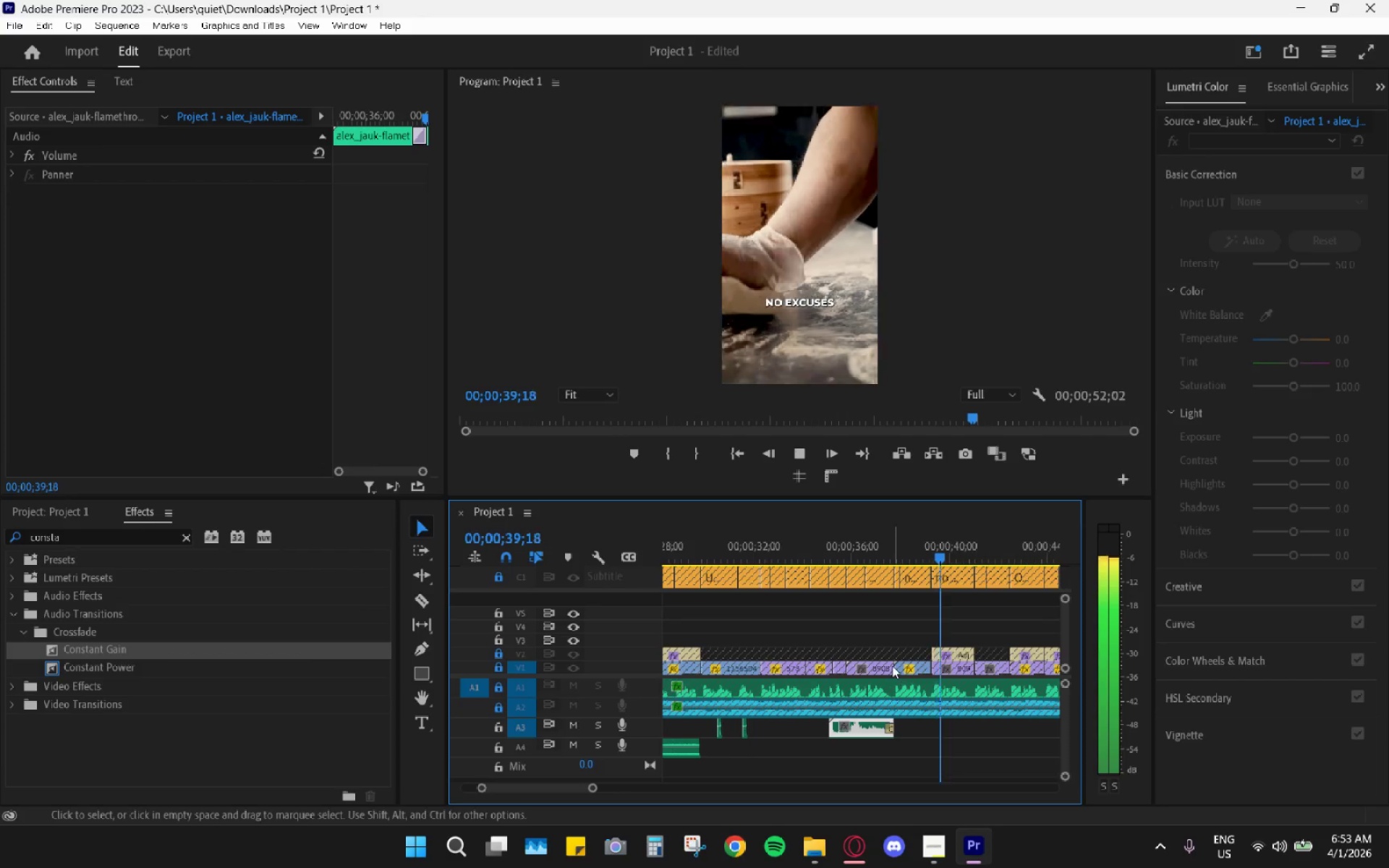 
key(Space)
 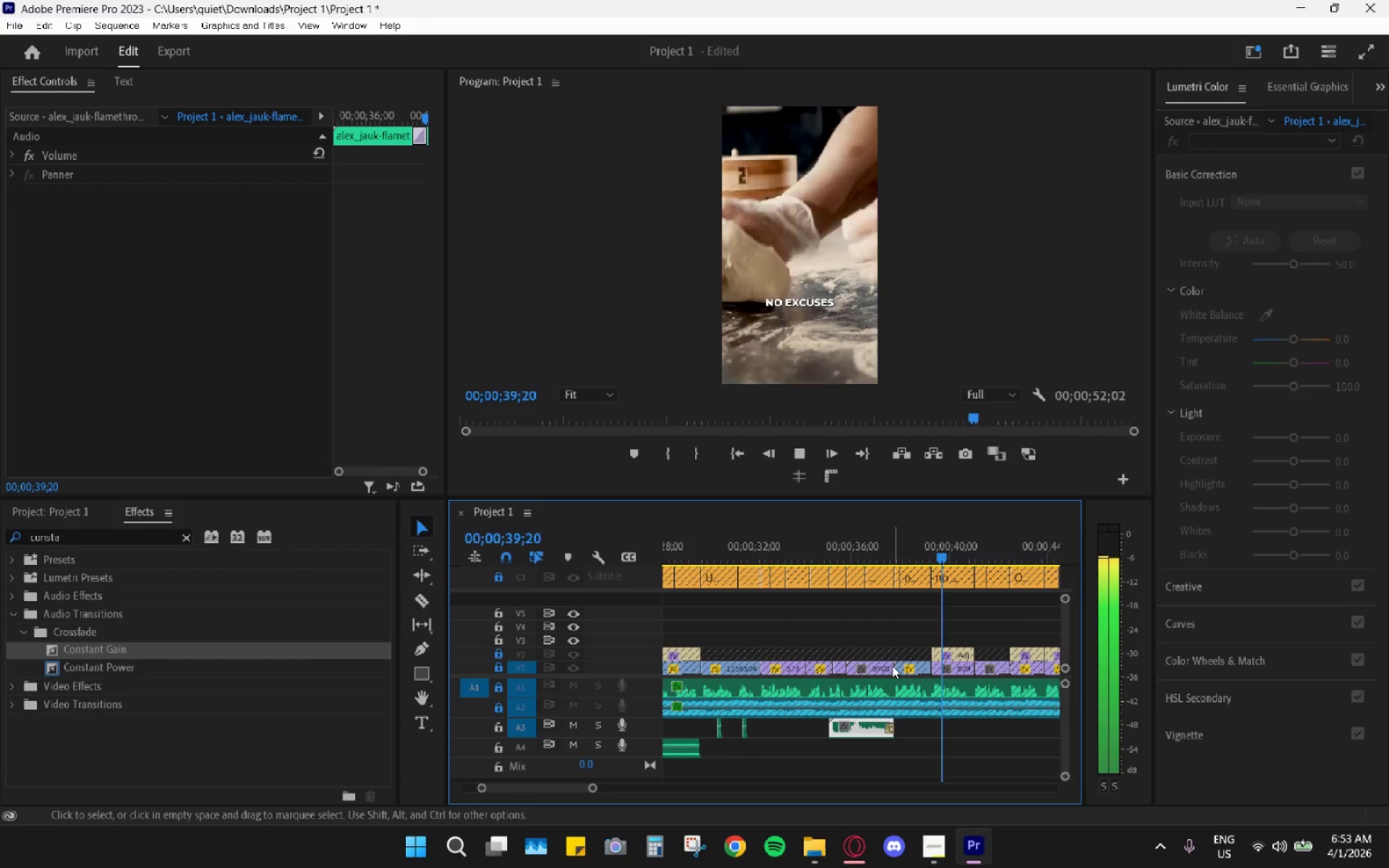 
scroll: coordinate [893, 674], scroll_direction: down, amount: 4.0
 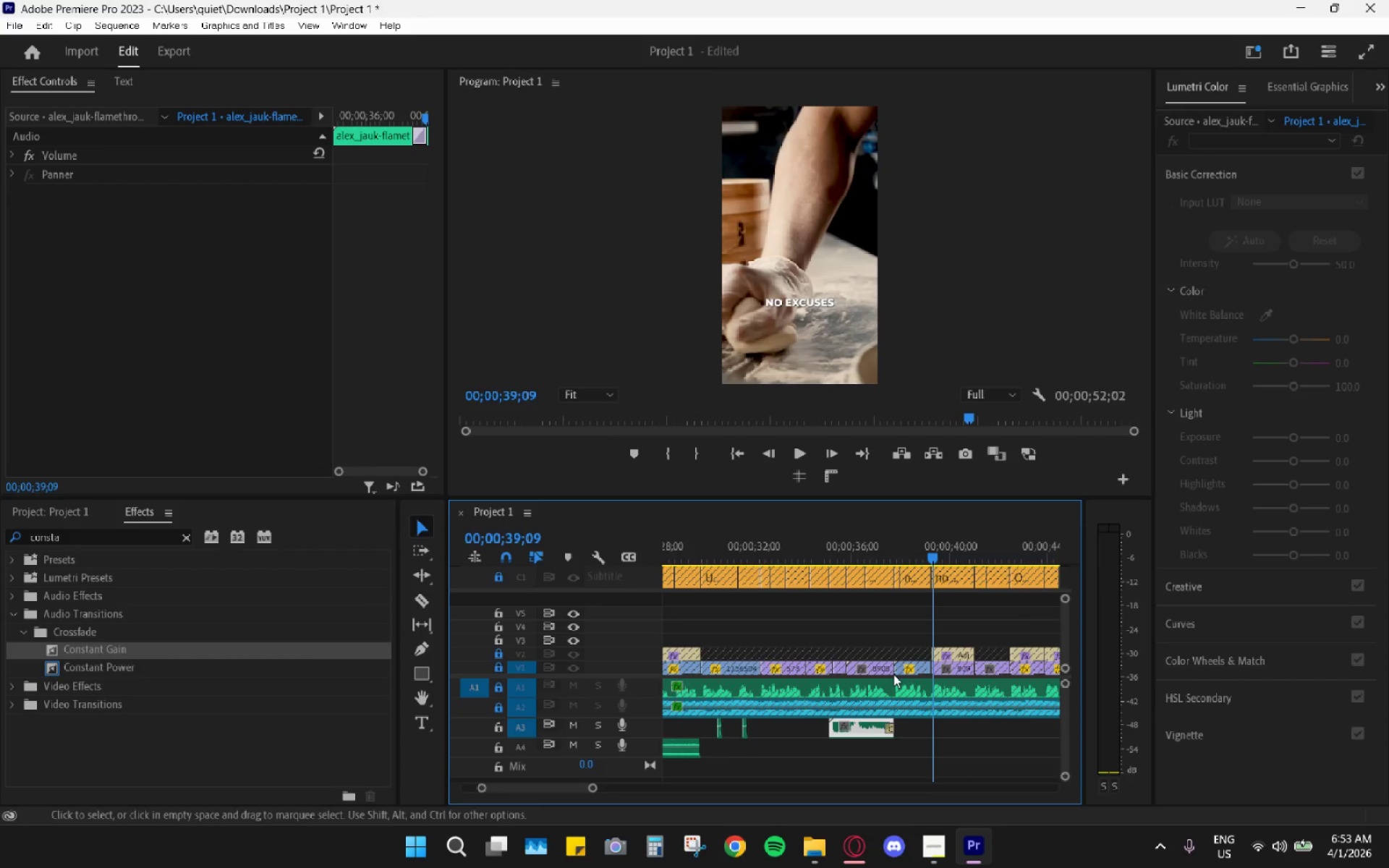 
mouse_move([891, 671])
 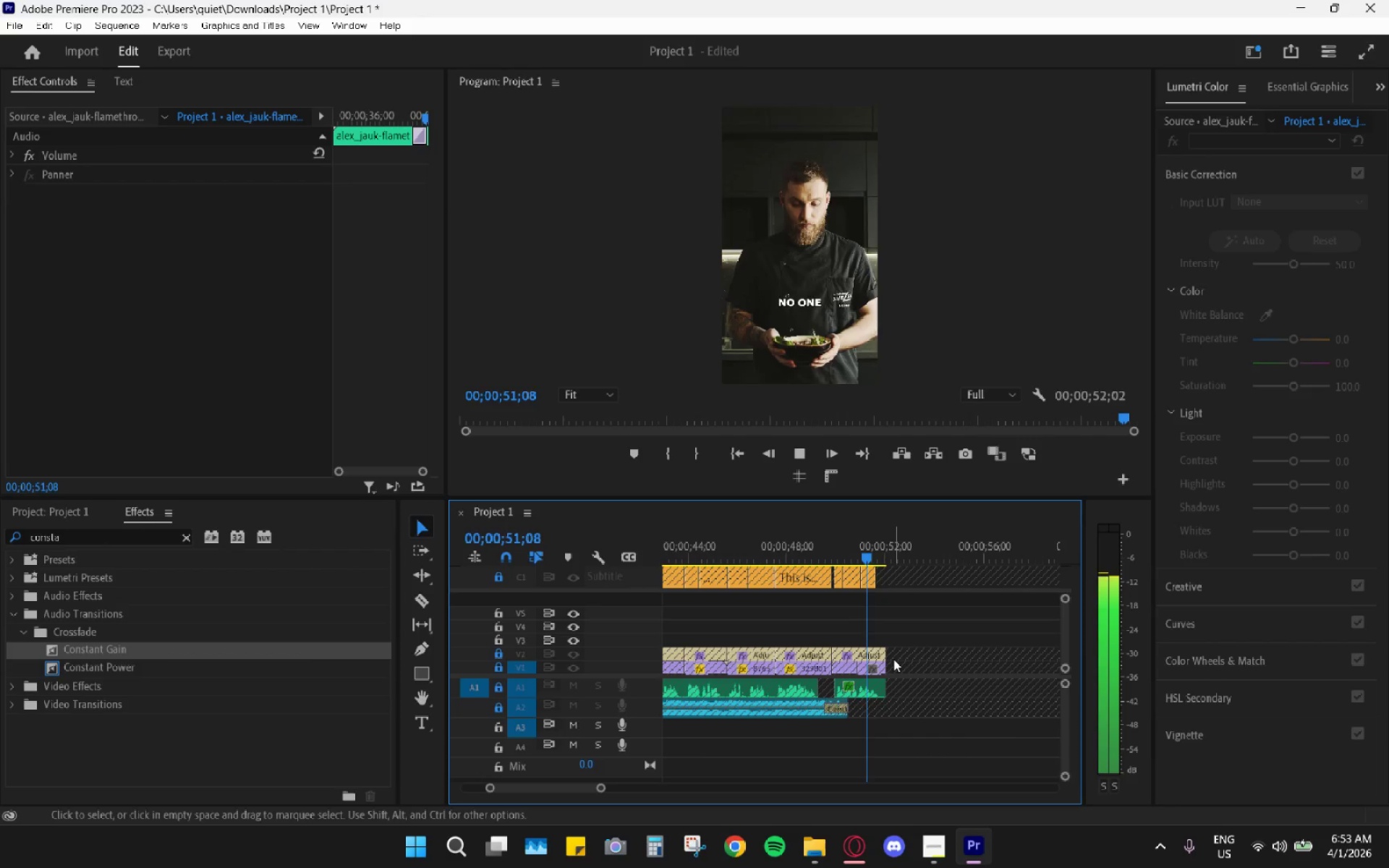 
wait(6.01)
 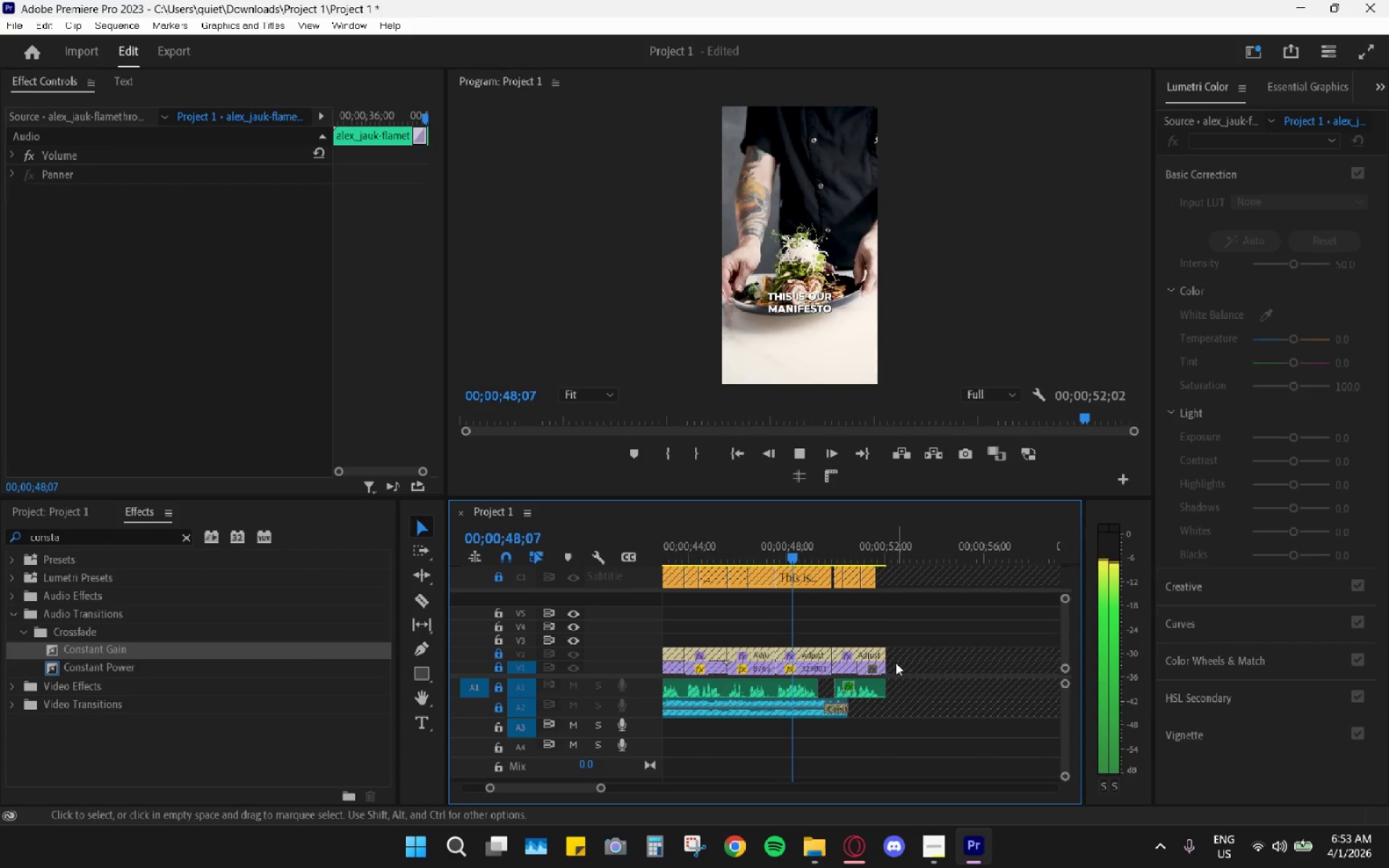 
left_click_drag(start_coordinate=[739, 550], to_coordinate=[610, 557])
 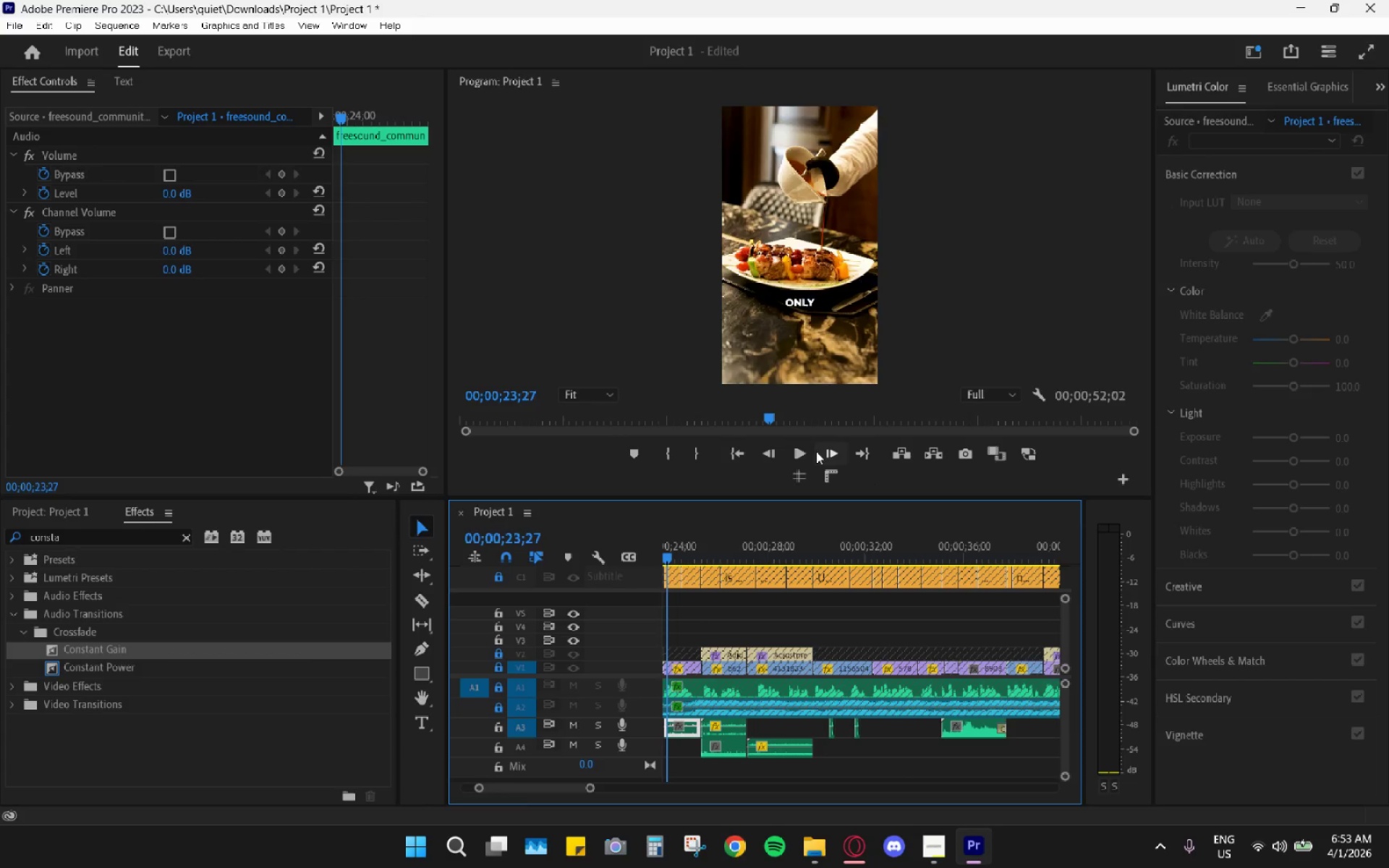 
left_click([793, 446])
 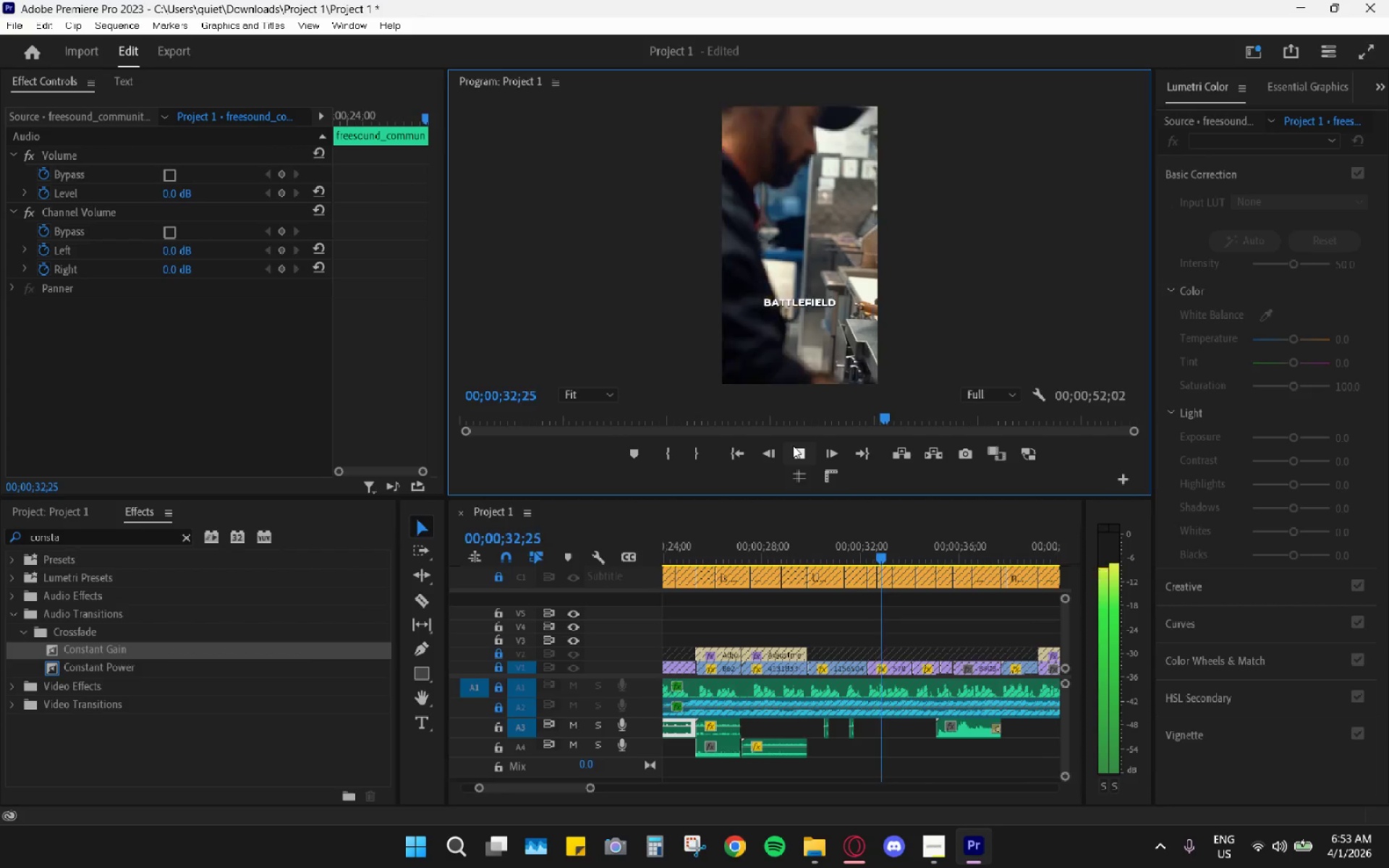 
wait(14.23)
 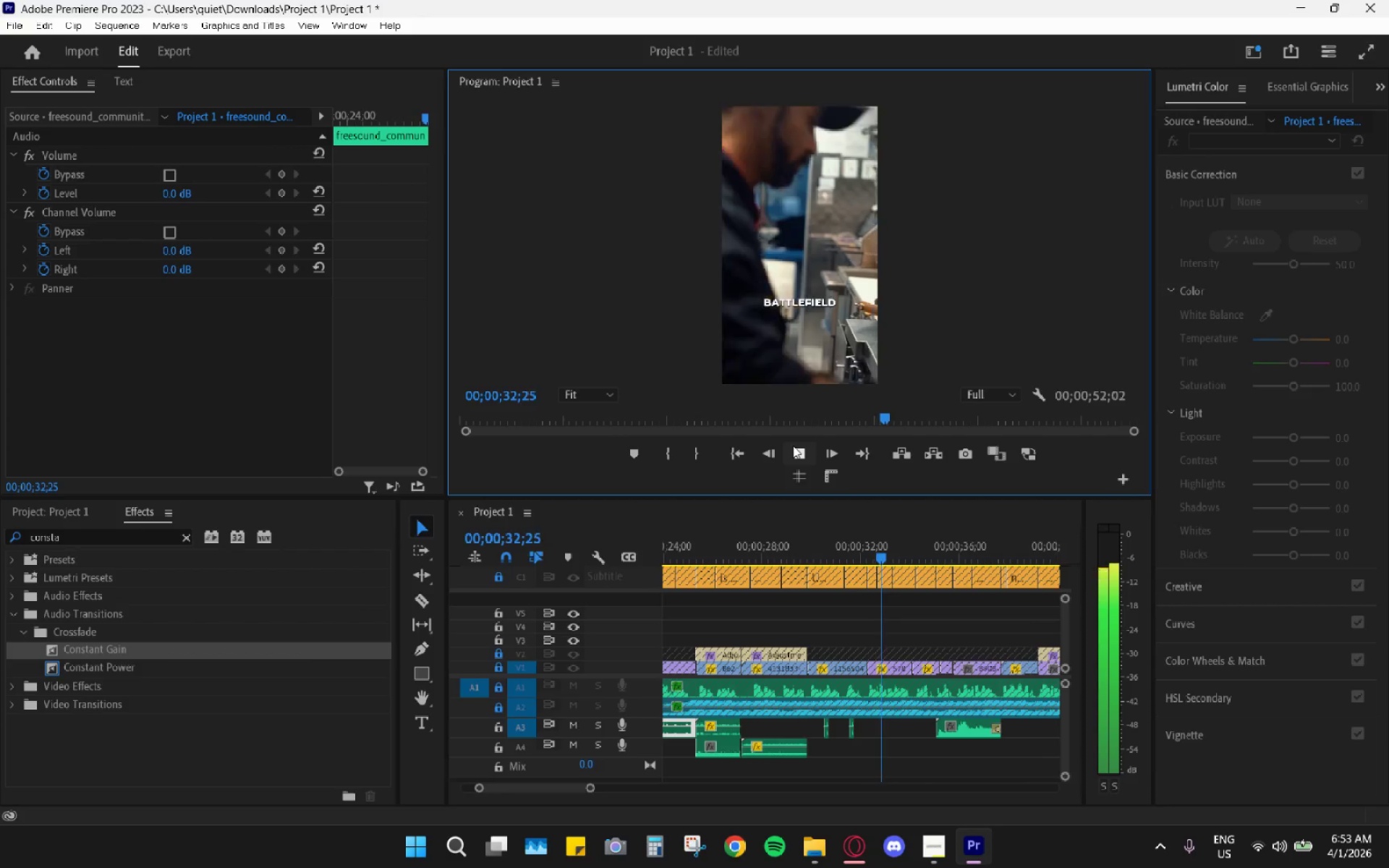 
key(Space)
 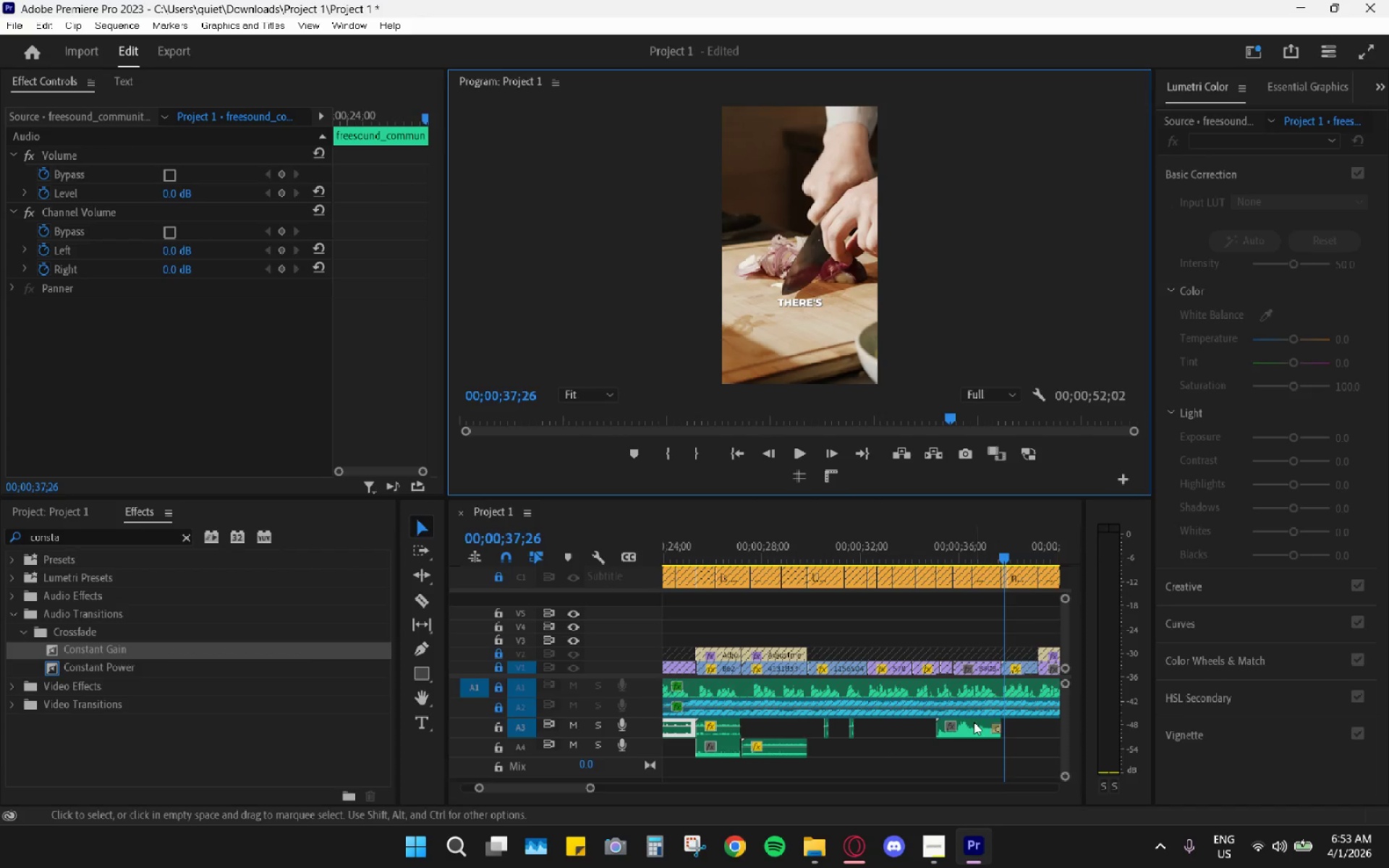 
hold_key(key=AltLeft, duration=1.06)
scroll: coordinate [974, 719], scroll_direction: up, amount: 9.0
 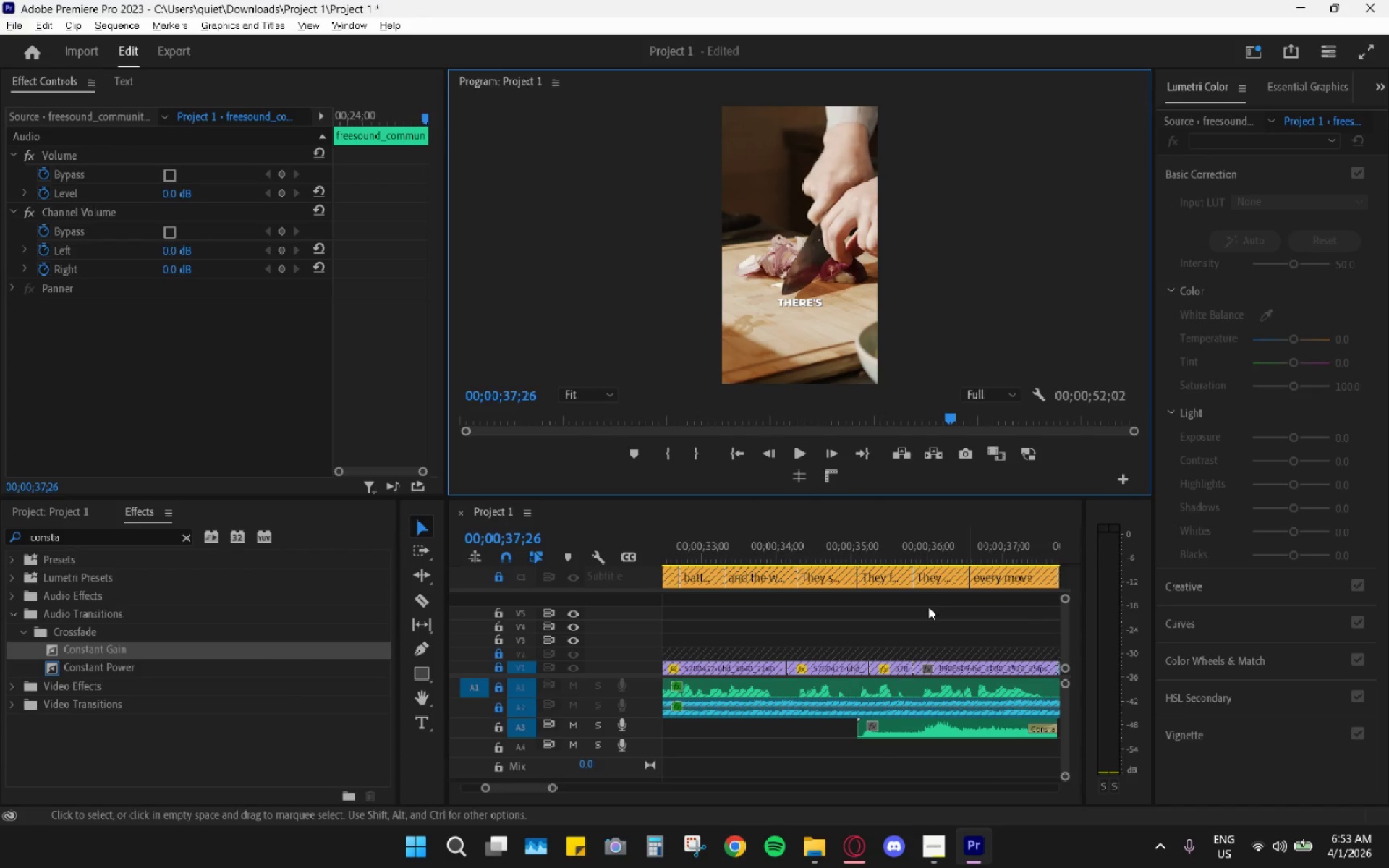 
left_click_drag(start_coordinate=[868, 548], to_coordinate=[914, 559])
 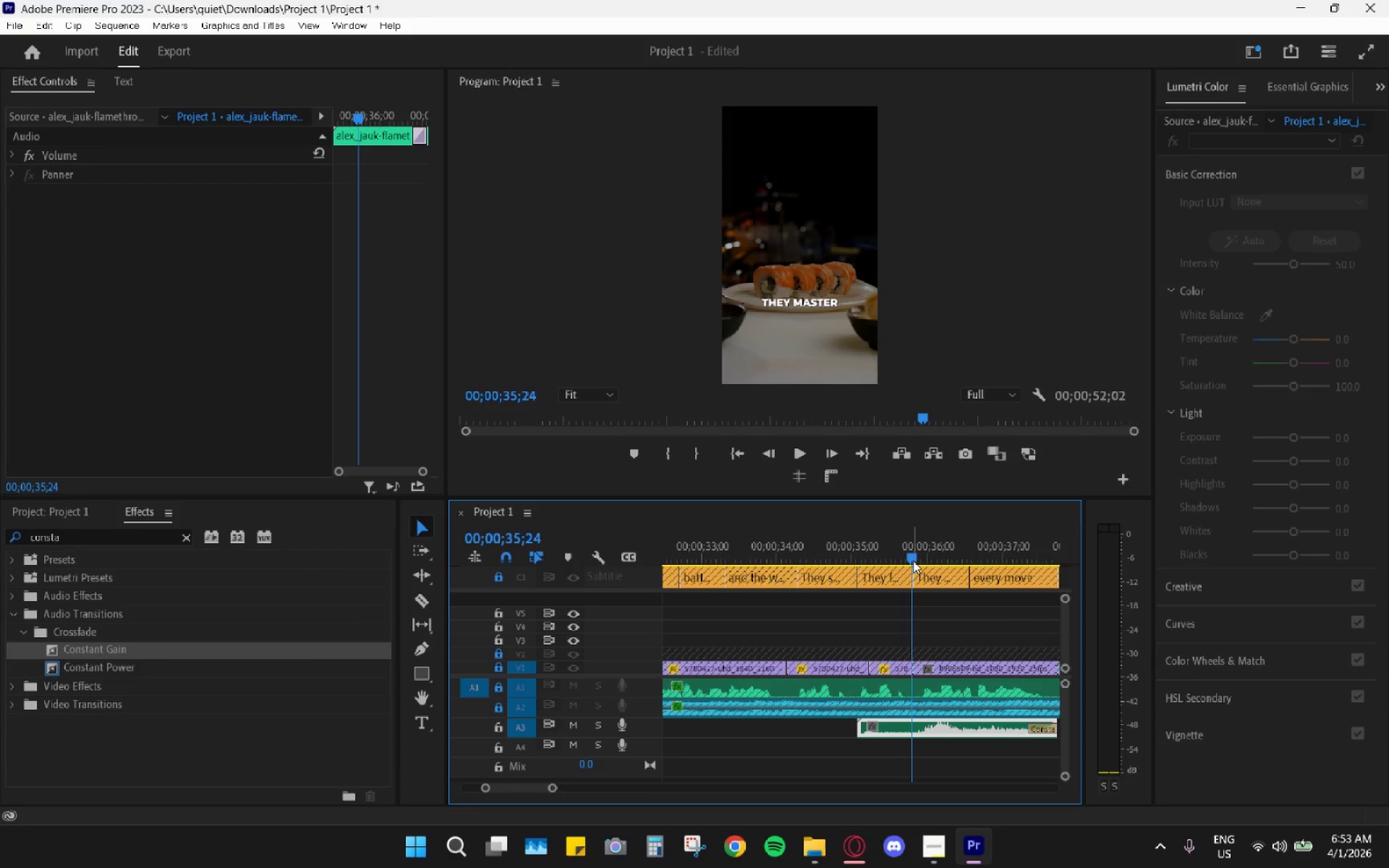 
left_click_drag(start_coordinate=[911, 558], to_coordinate=[904, 556])
 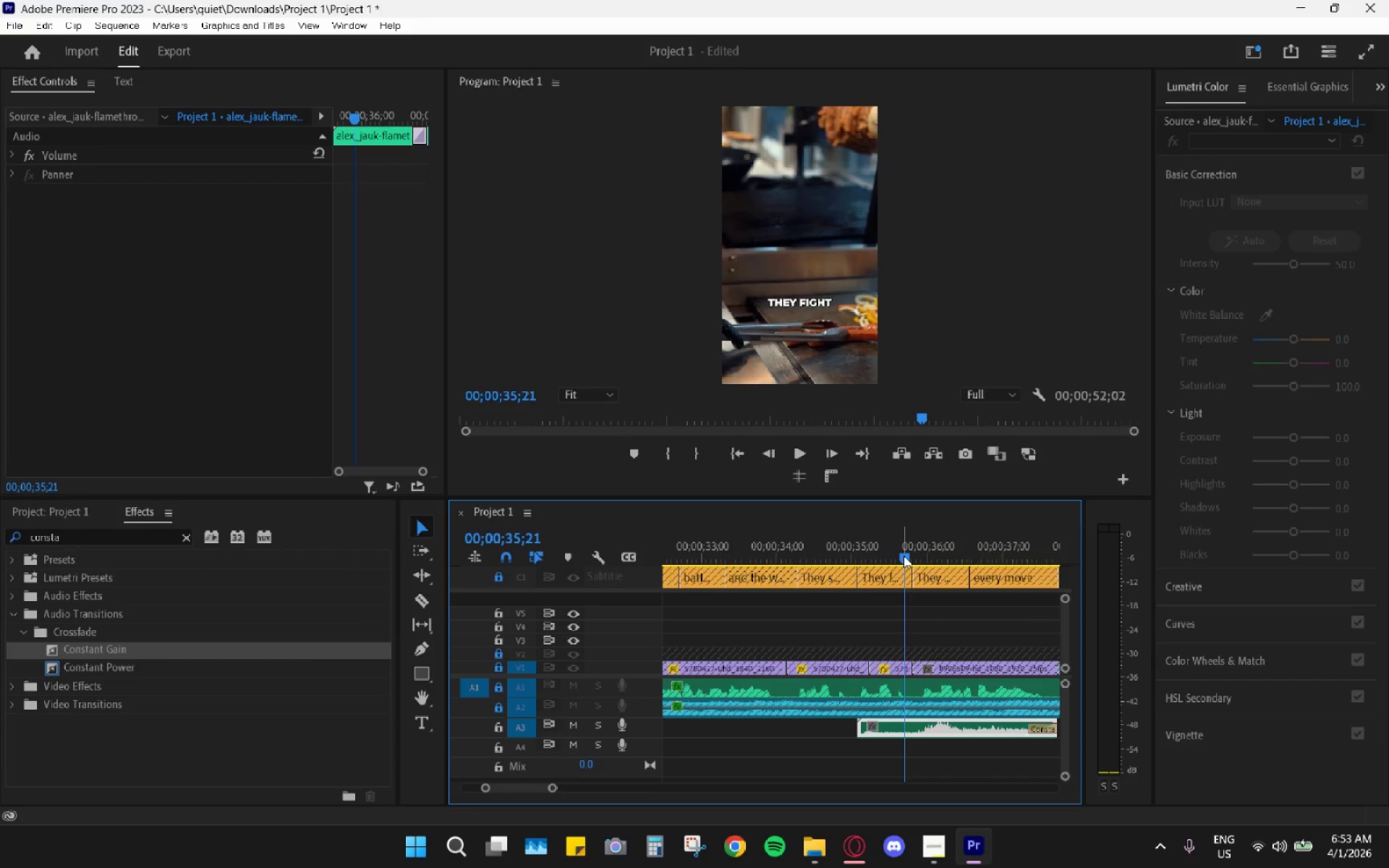 
left_click_drag(start_coordinate=[904, 554], to_coordinate=[912, 554])
 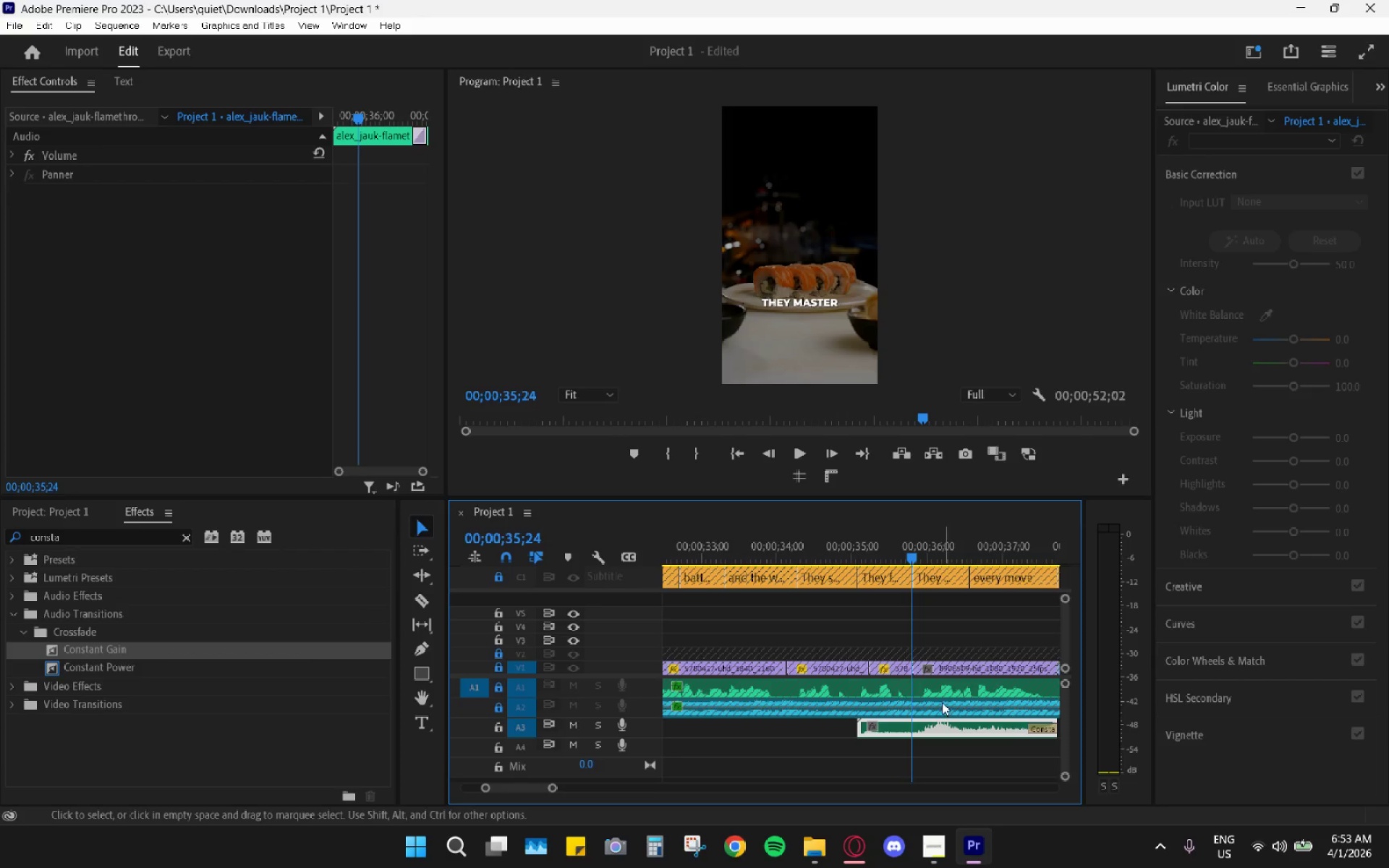 
type(ch)
 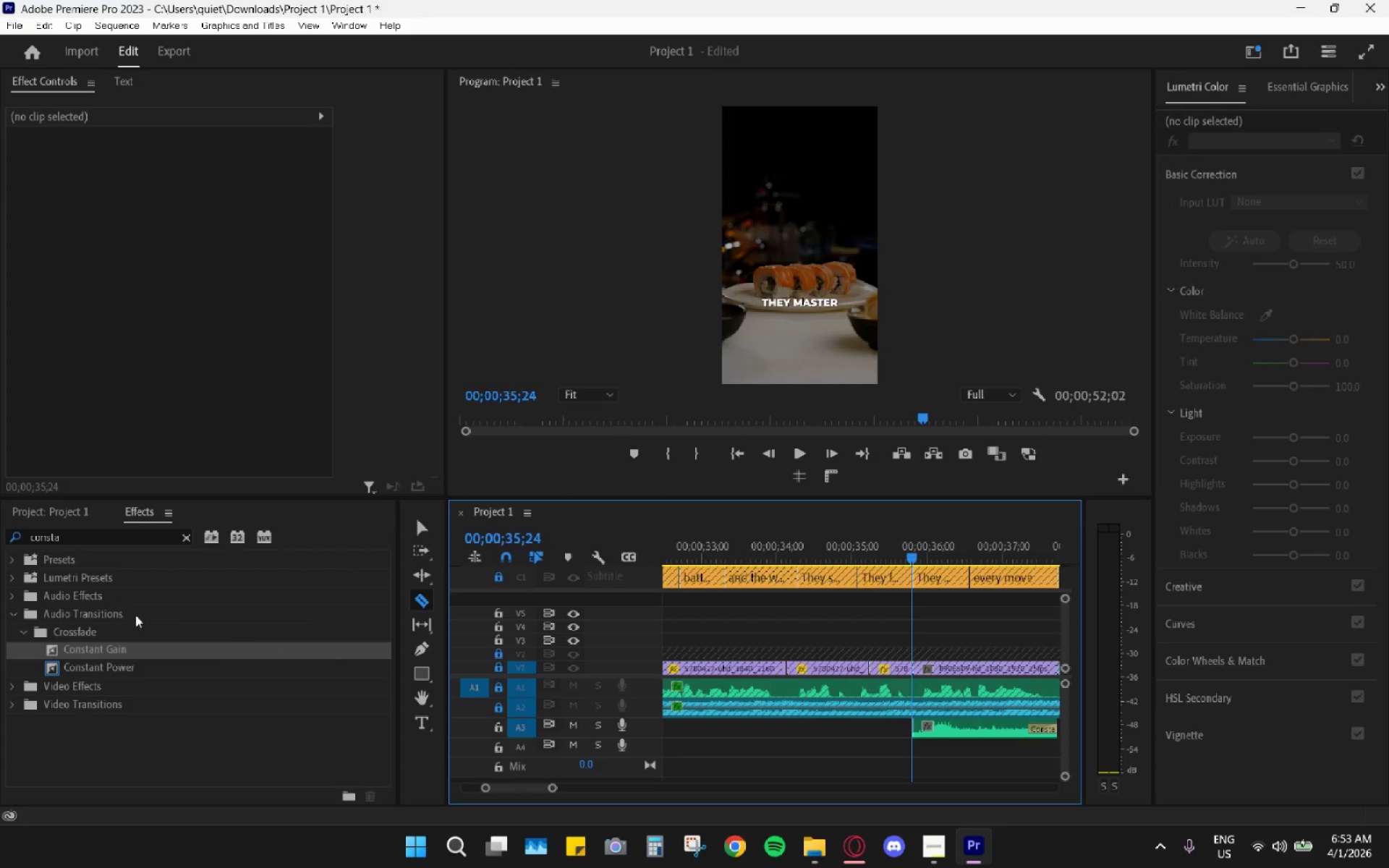 
left_click_drag(start_coordinate=[88, 647], to_coordinate=[923, 730])
 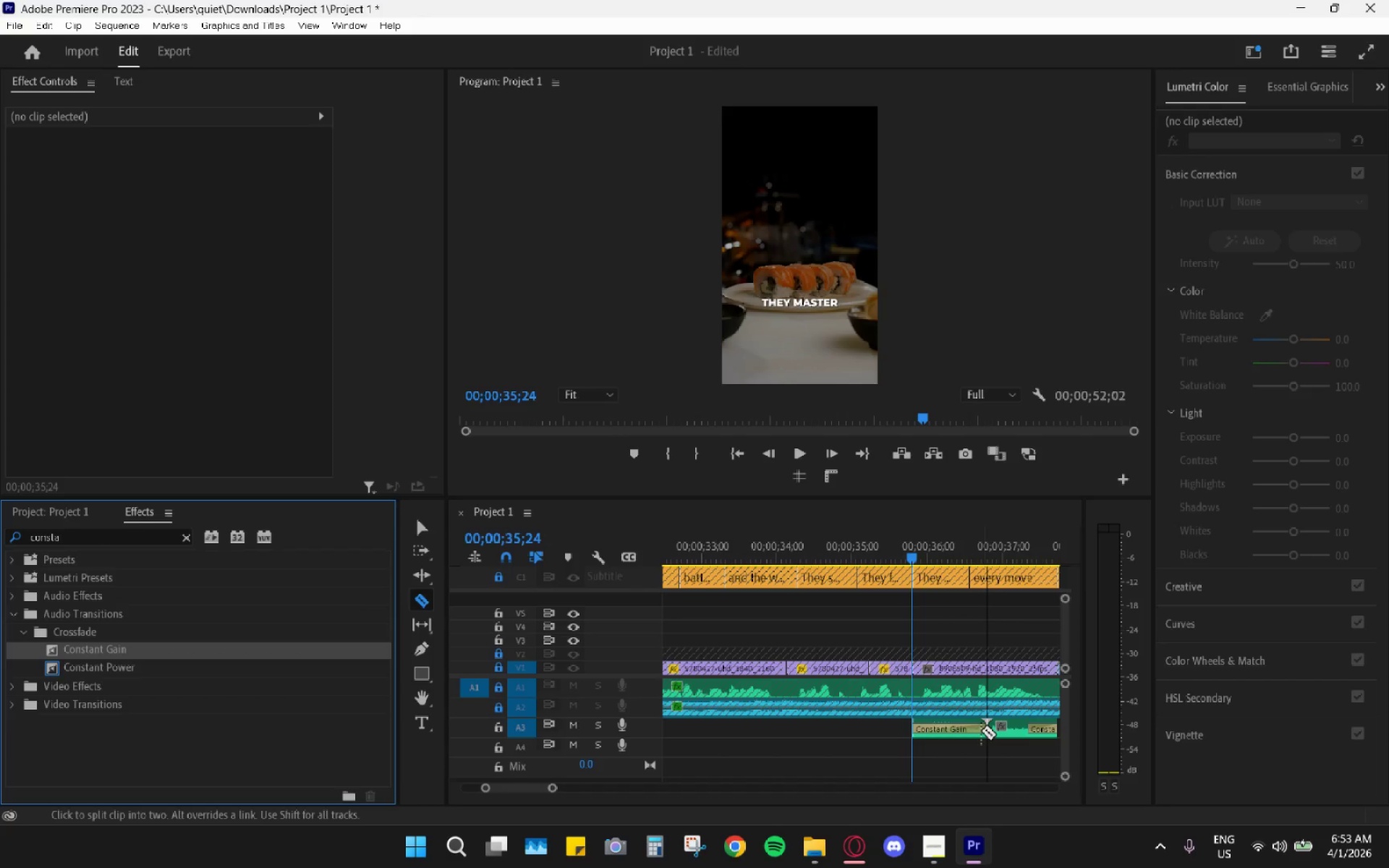 
key(V)
 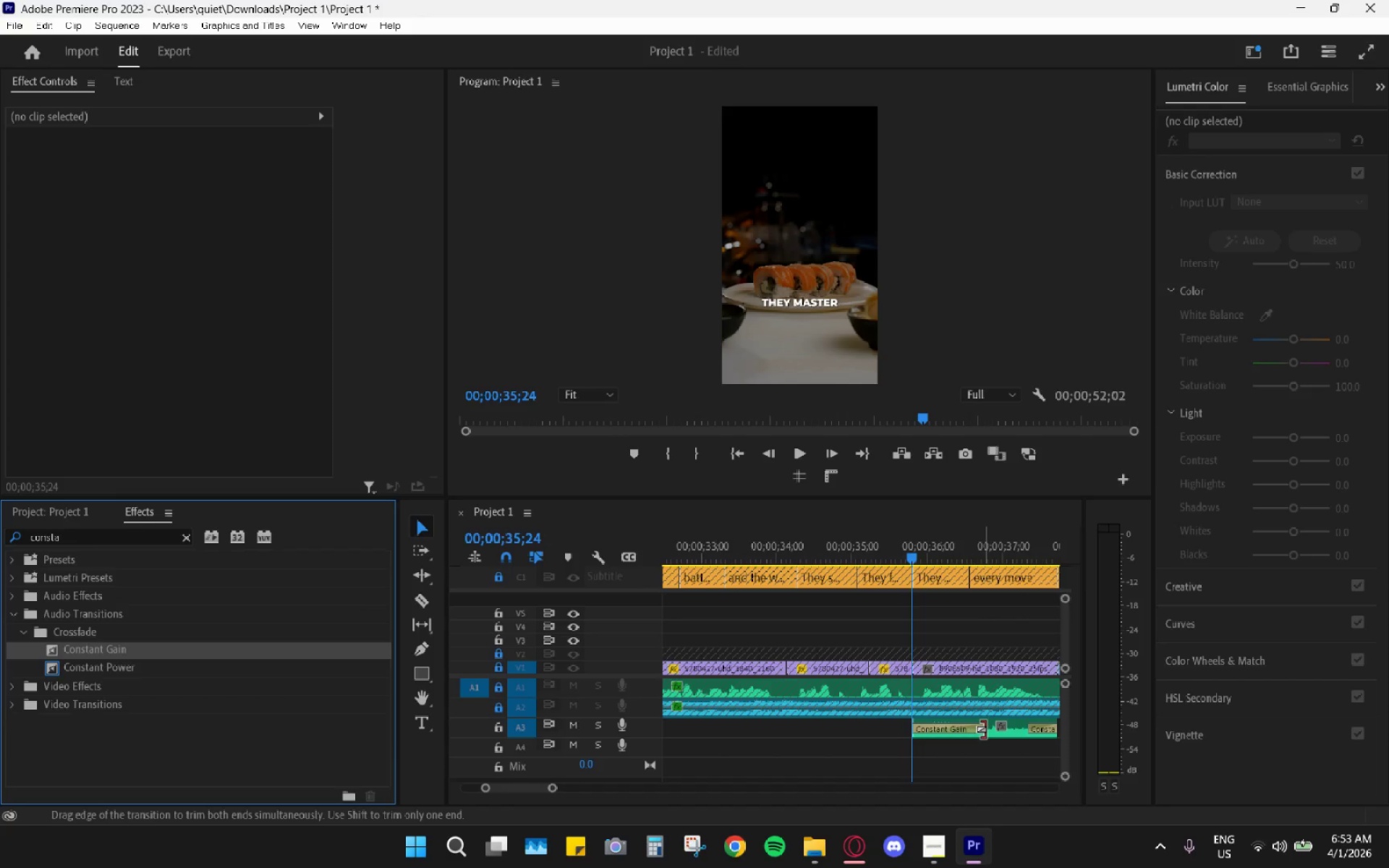 
left_click_drag(start_coordinate=[983, 729], to_coordinate=[925, 728])
 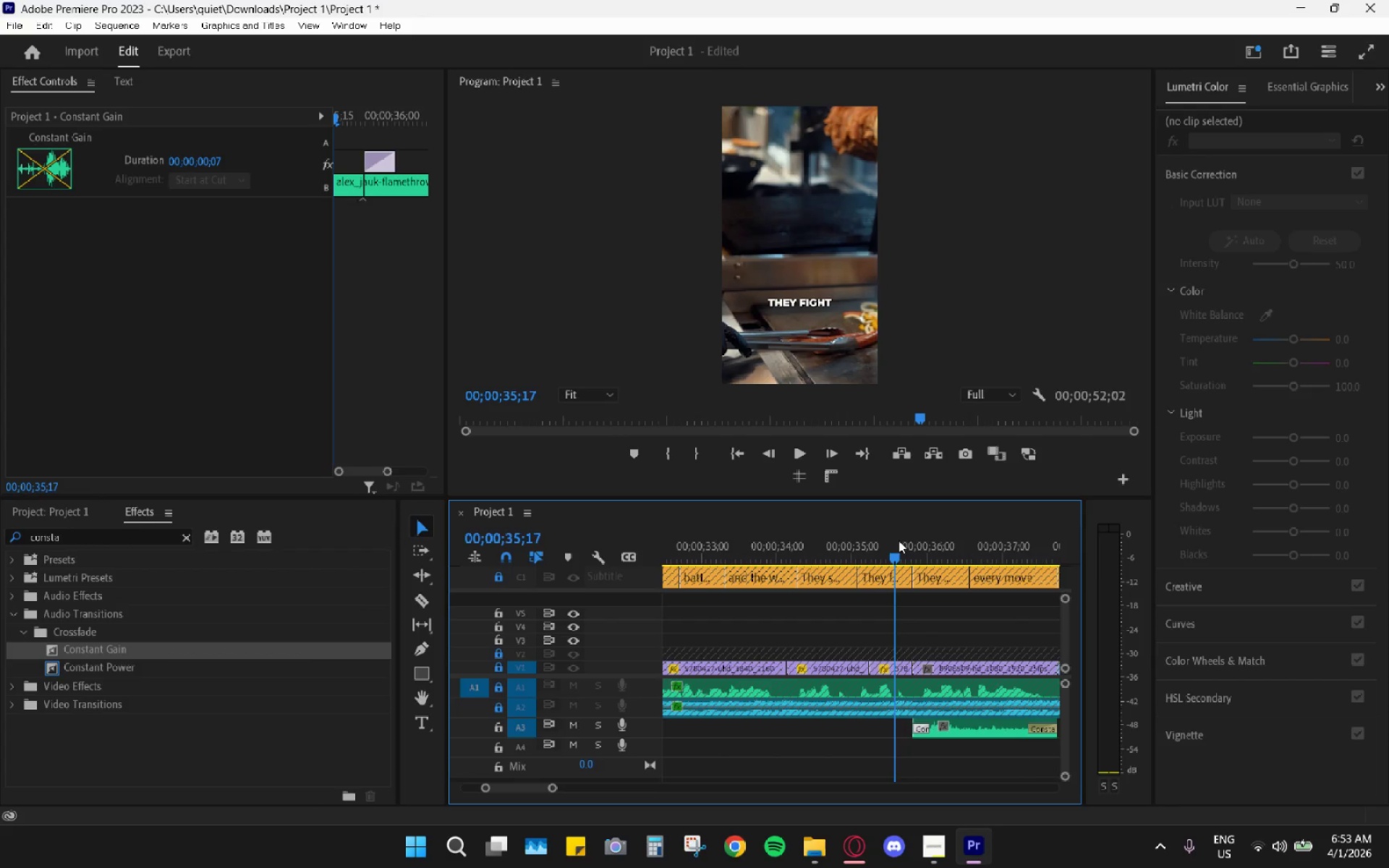 
key(B)
 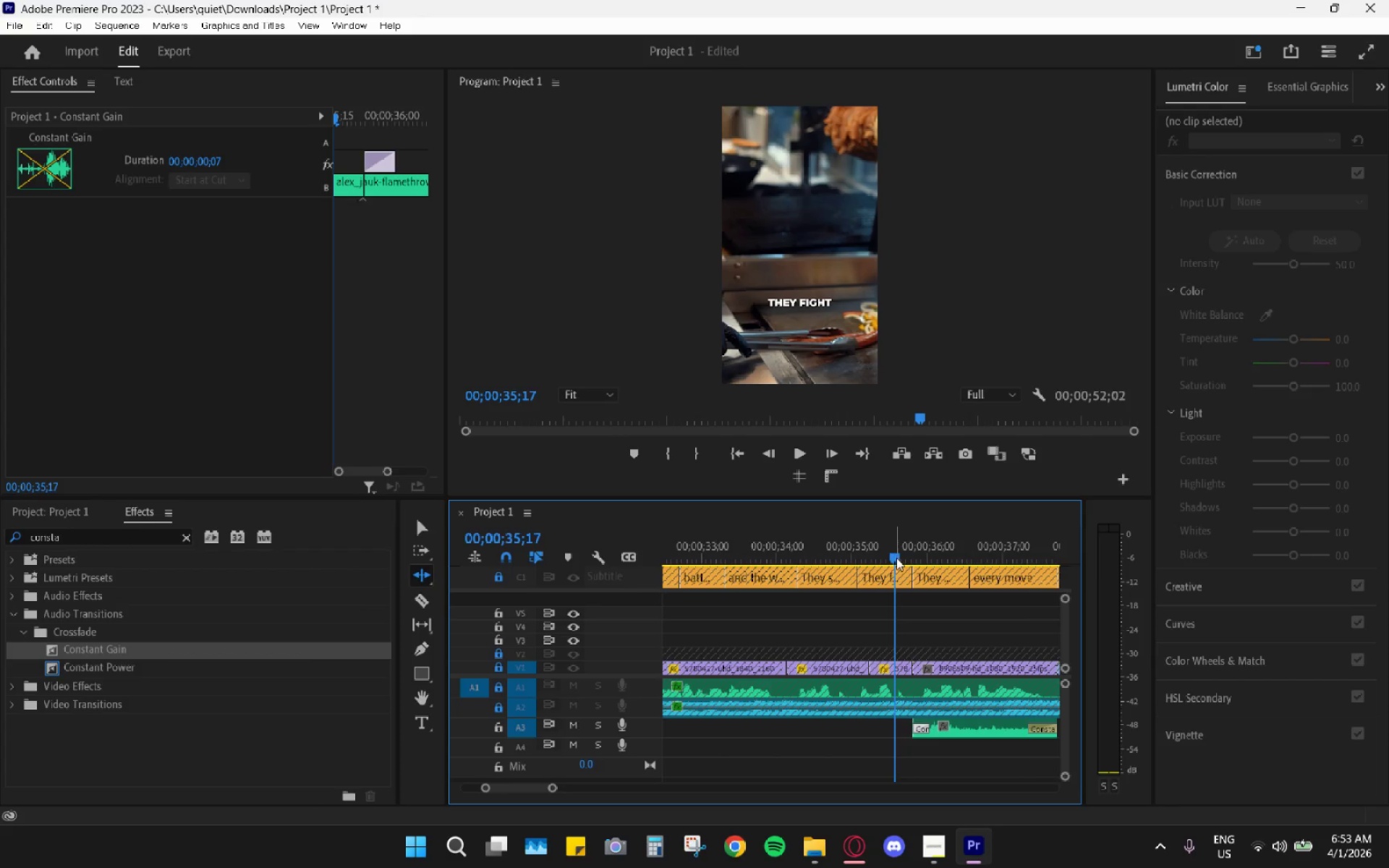 
key(Space)
 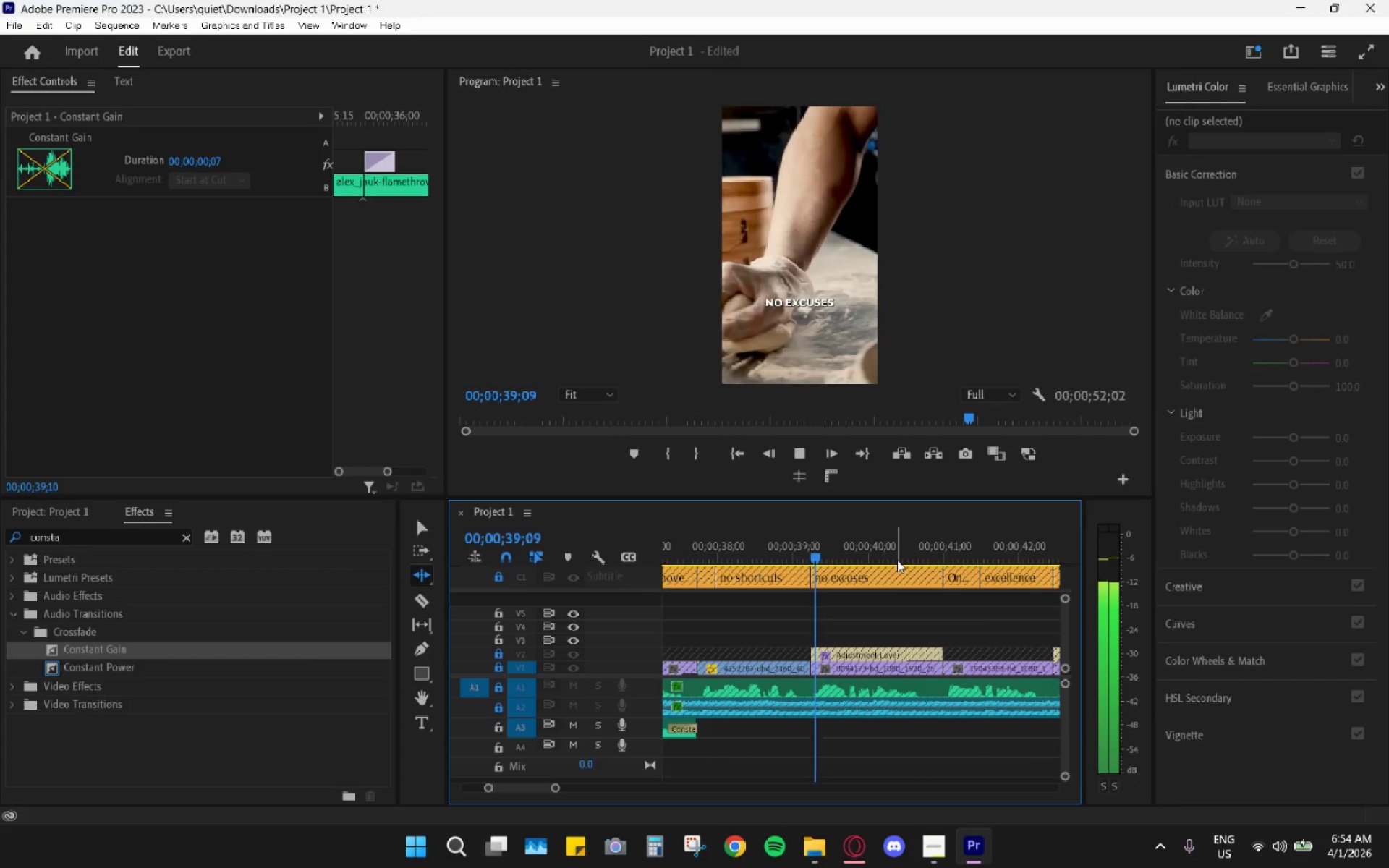 
wait(5.17)
 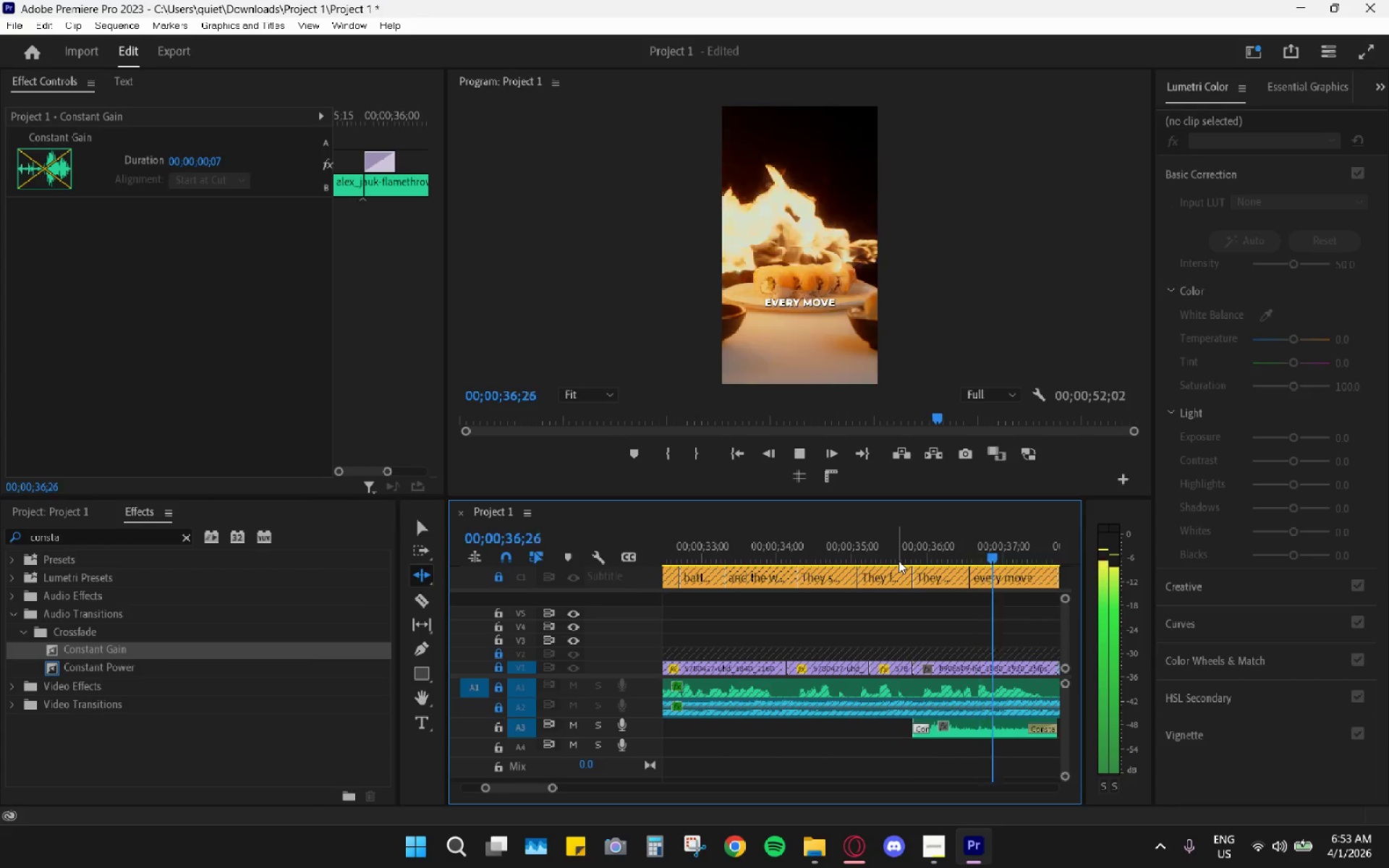 
key(Space)
 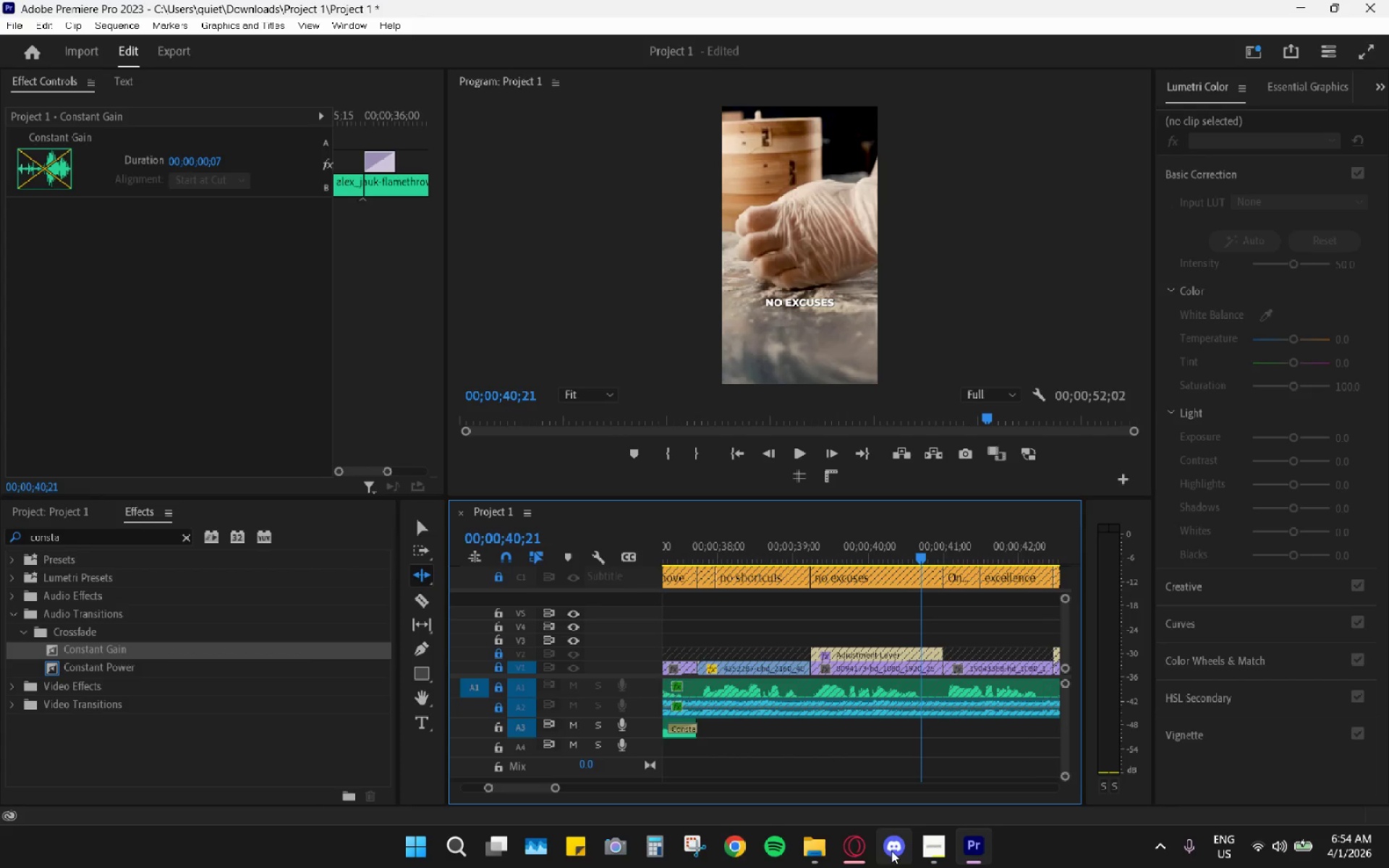 
left_click([864, 848])
 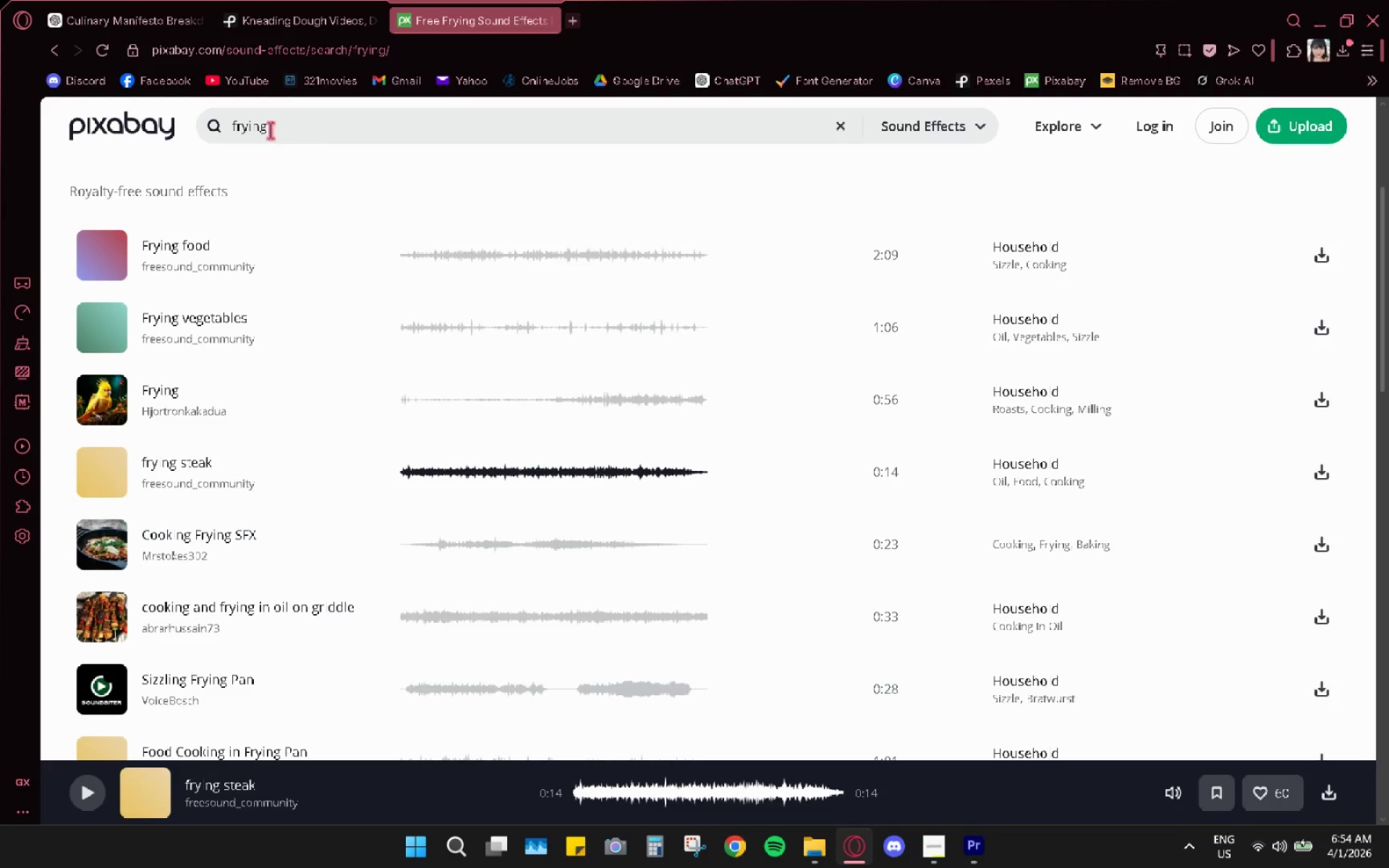 
double_click([272, 123])
 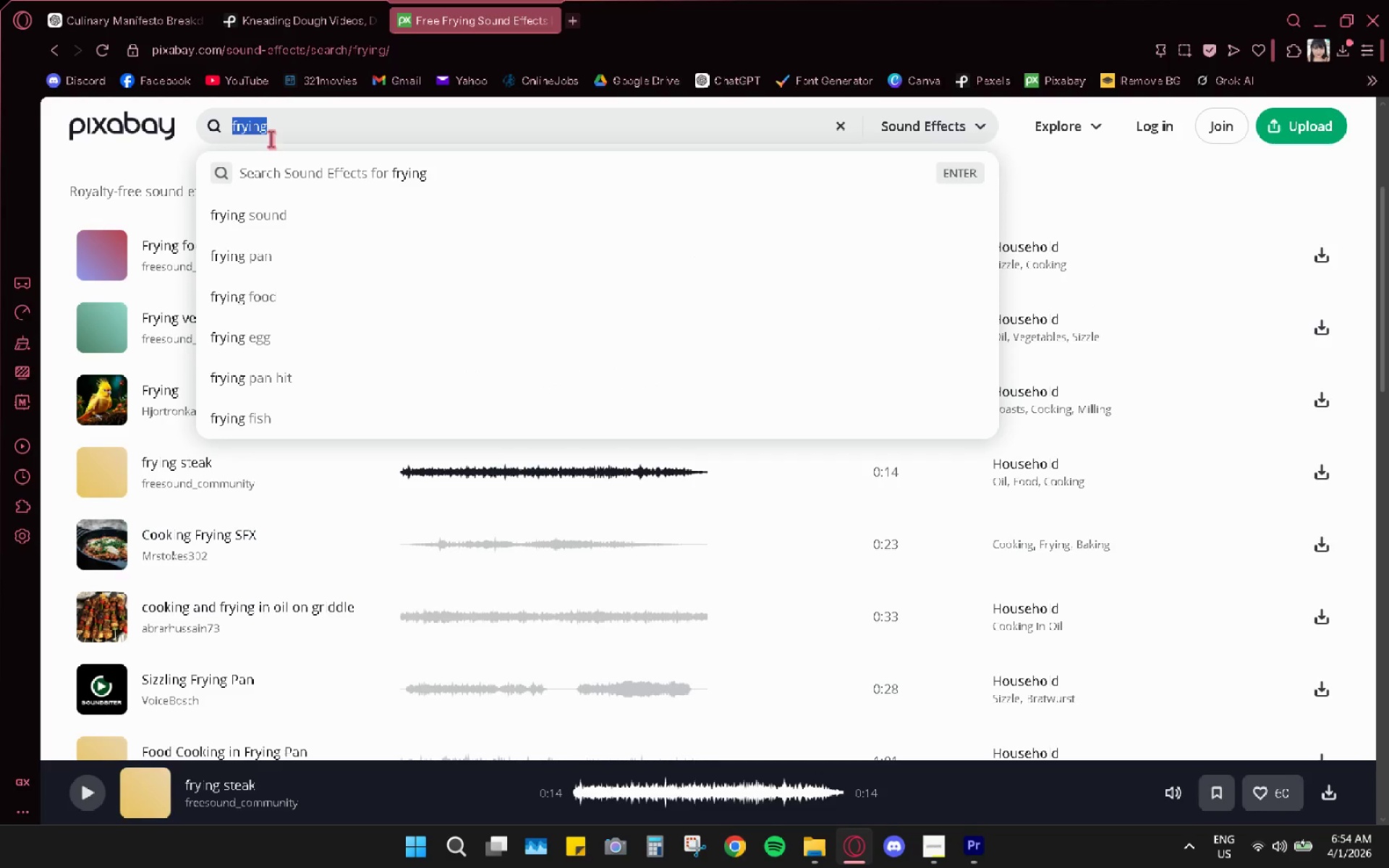 
type(kneading)
 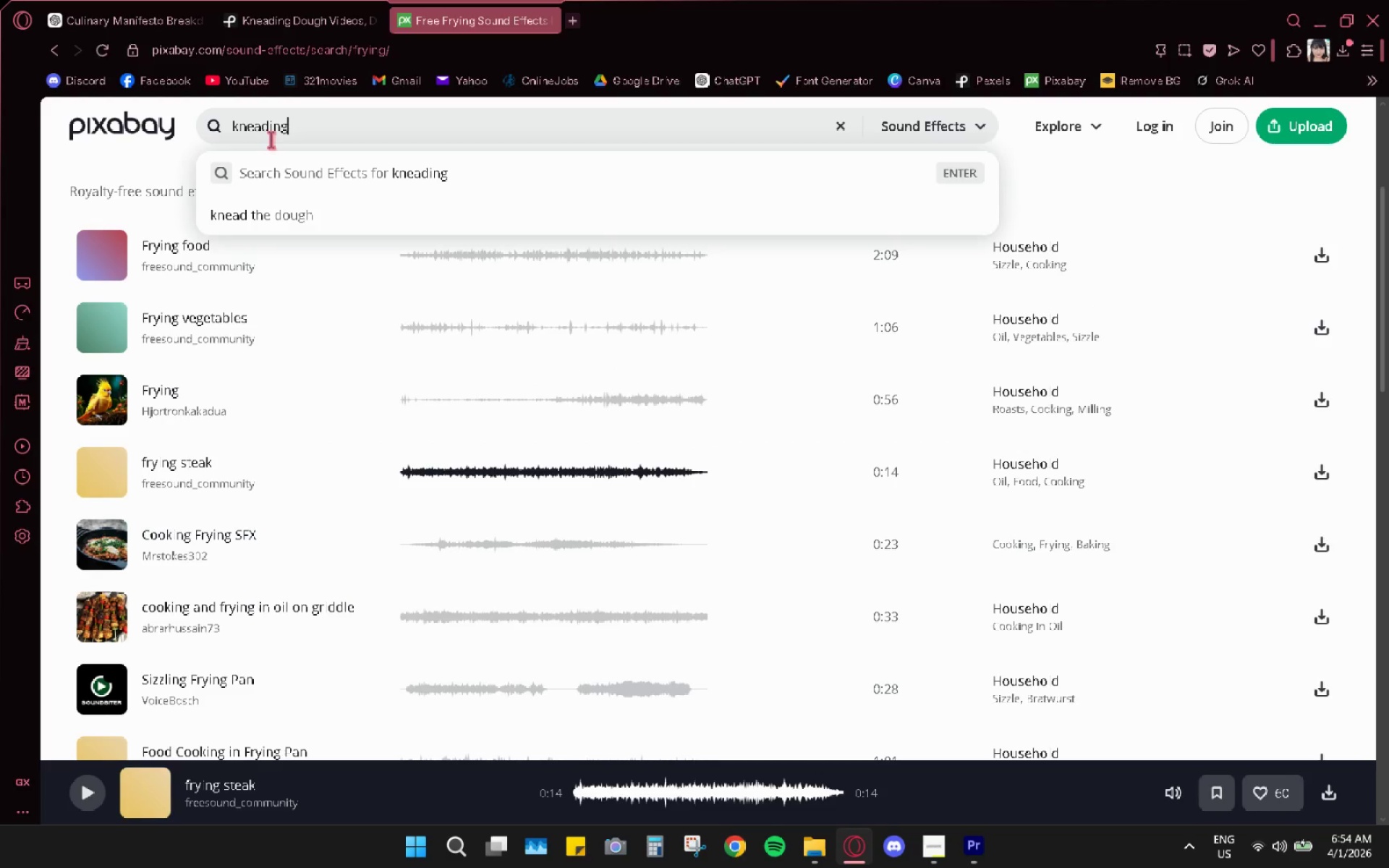 
key(Enter)
 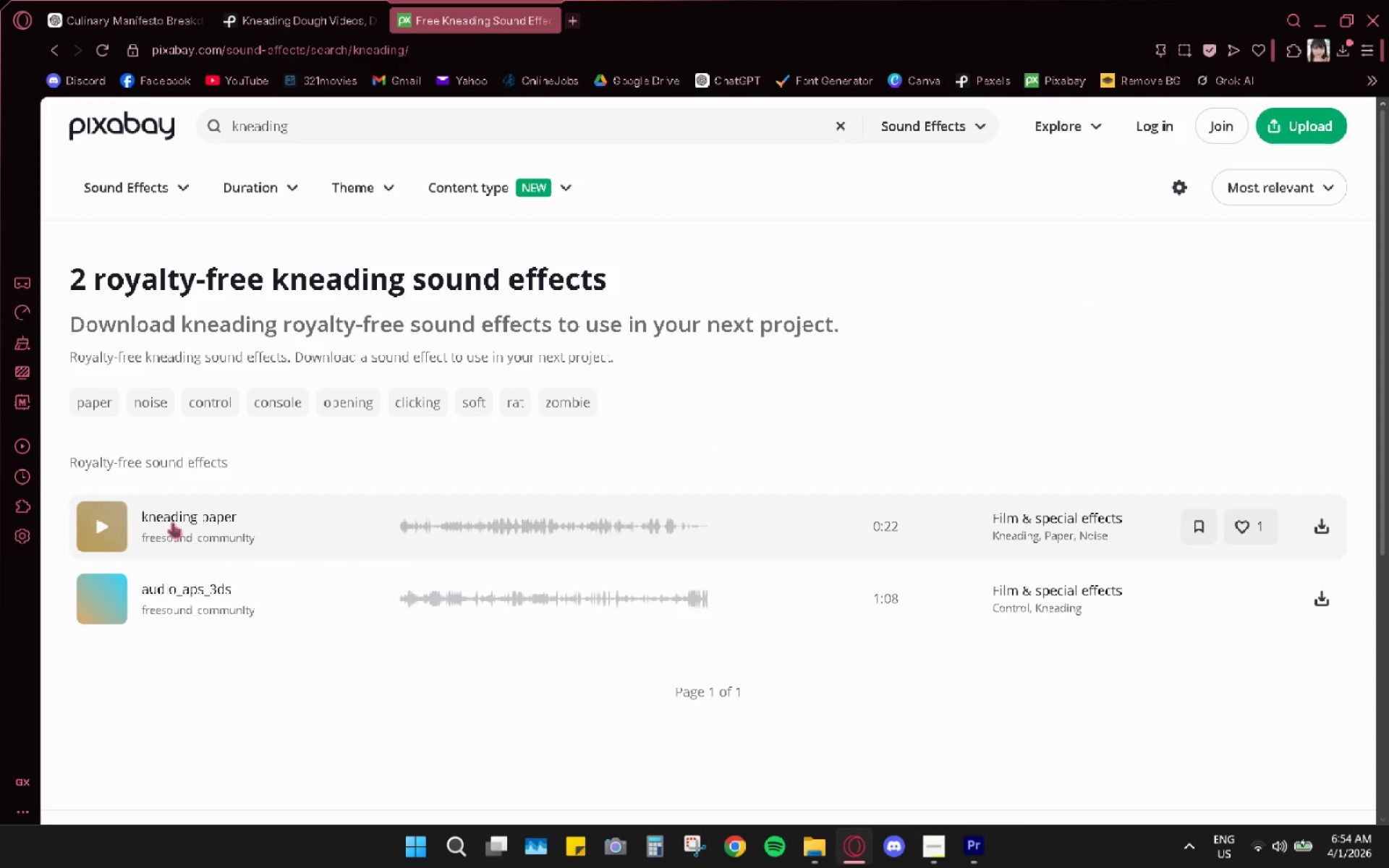 
left_click([326, 138])
 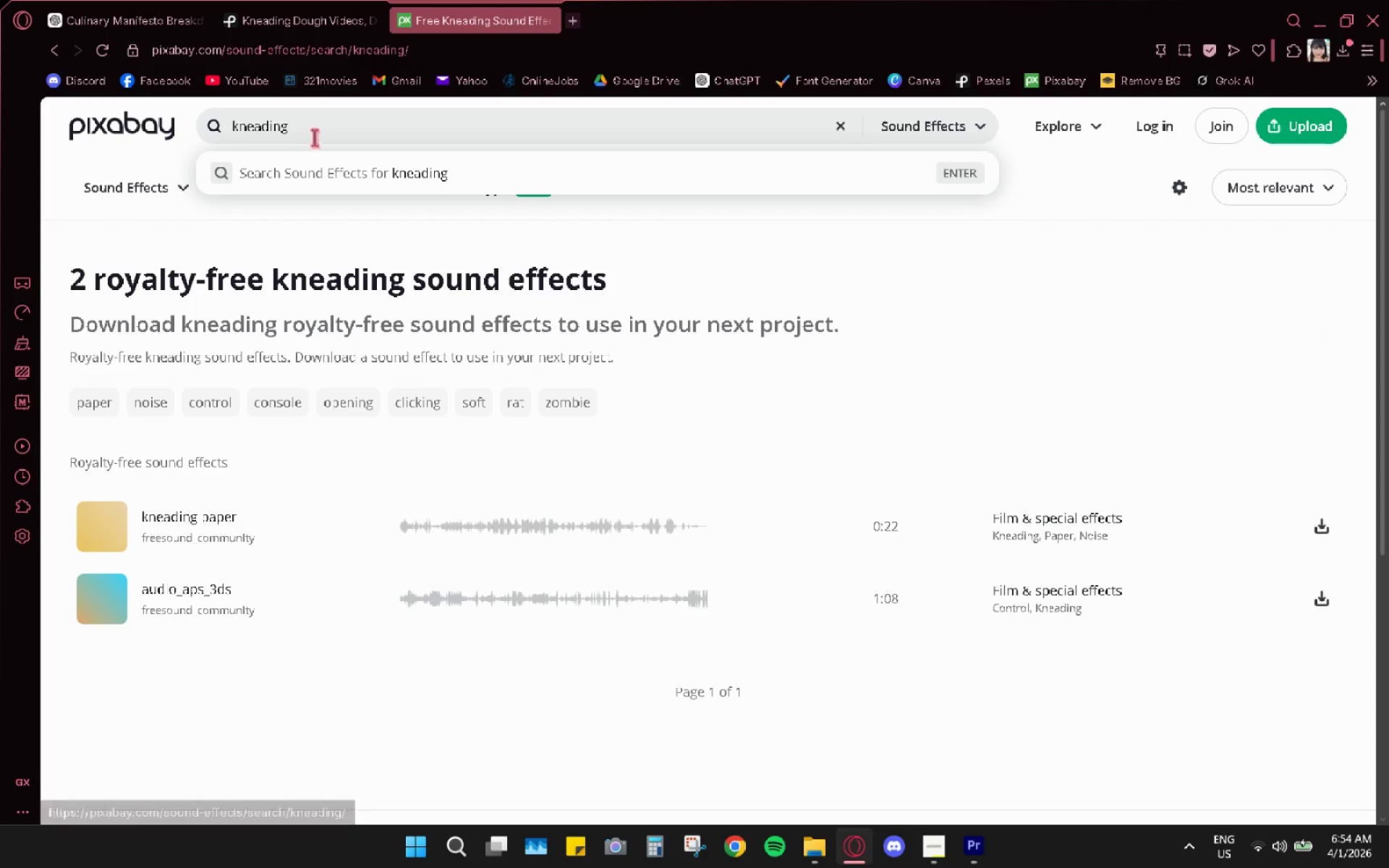 
hold_key(key=Backspace, duration=0.91)
 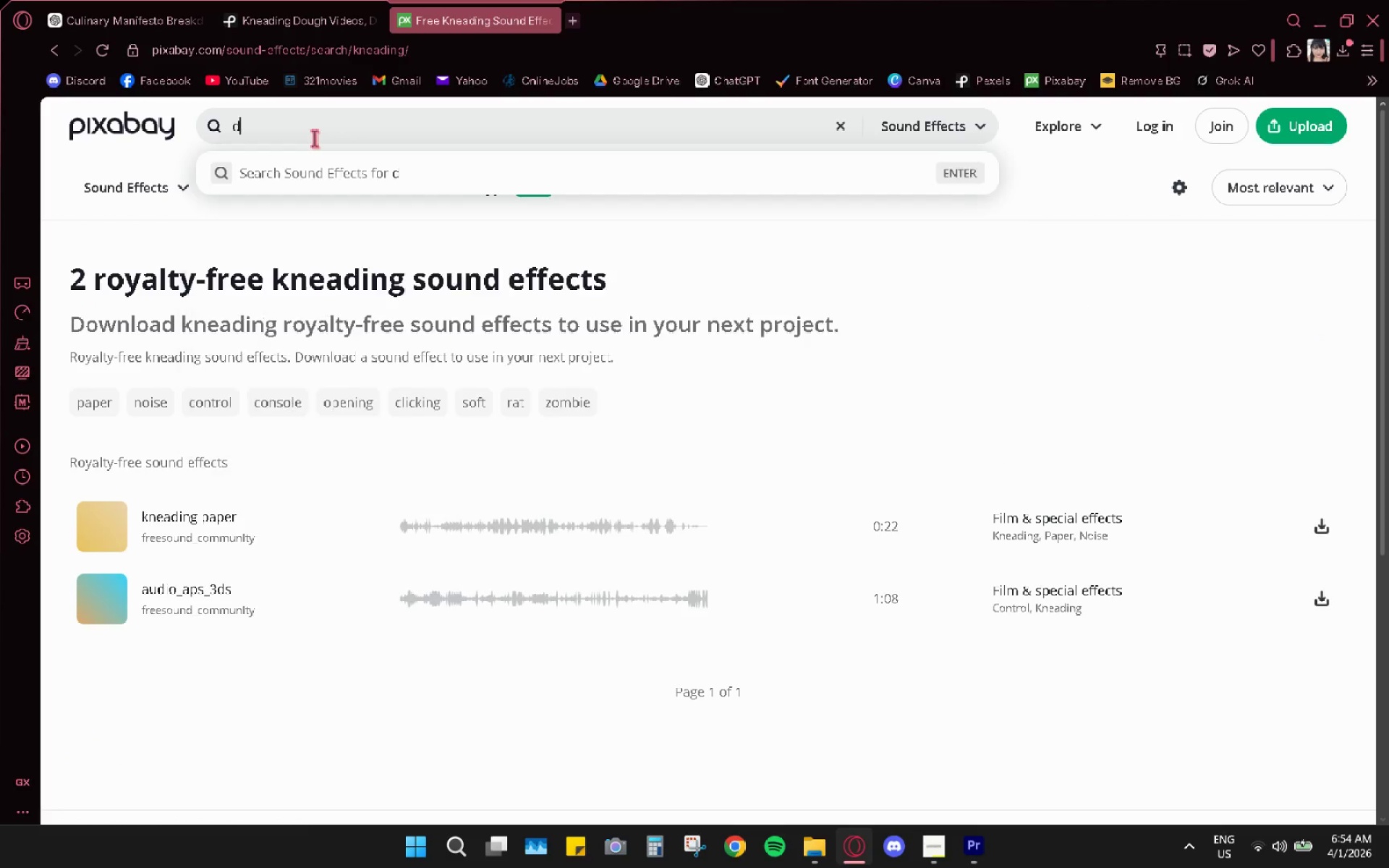 
type(dough)
 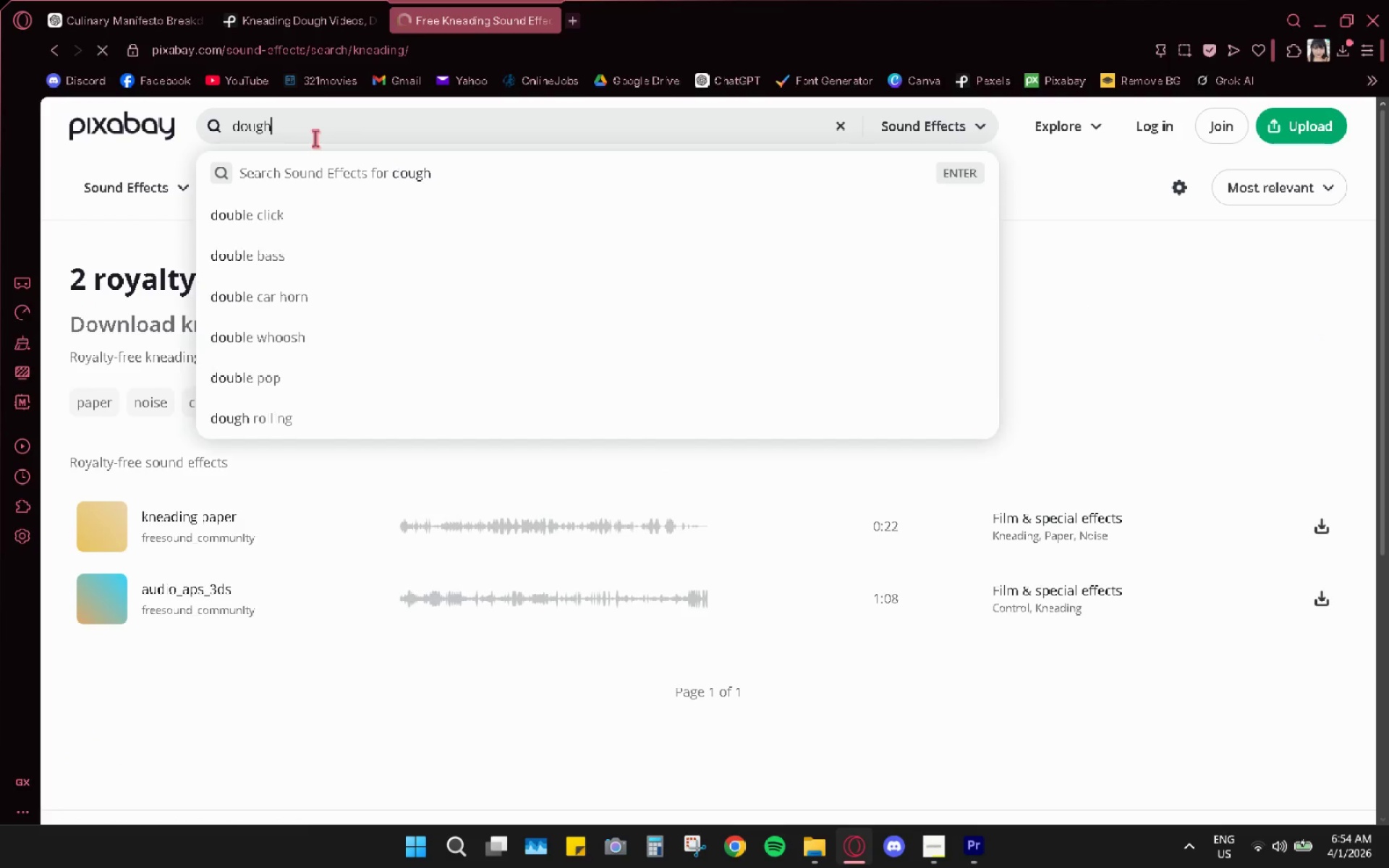 
key(Enter)
 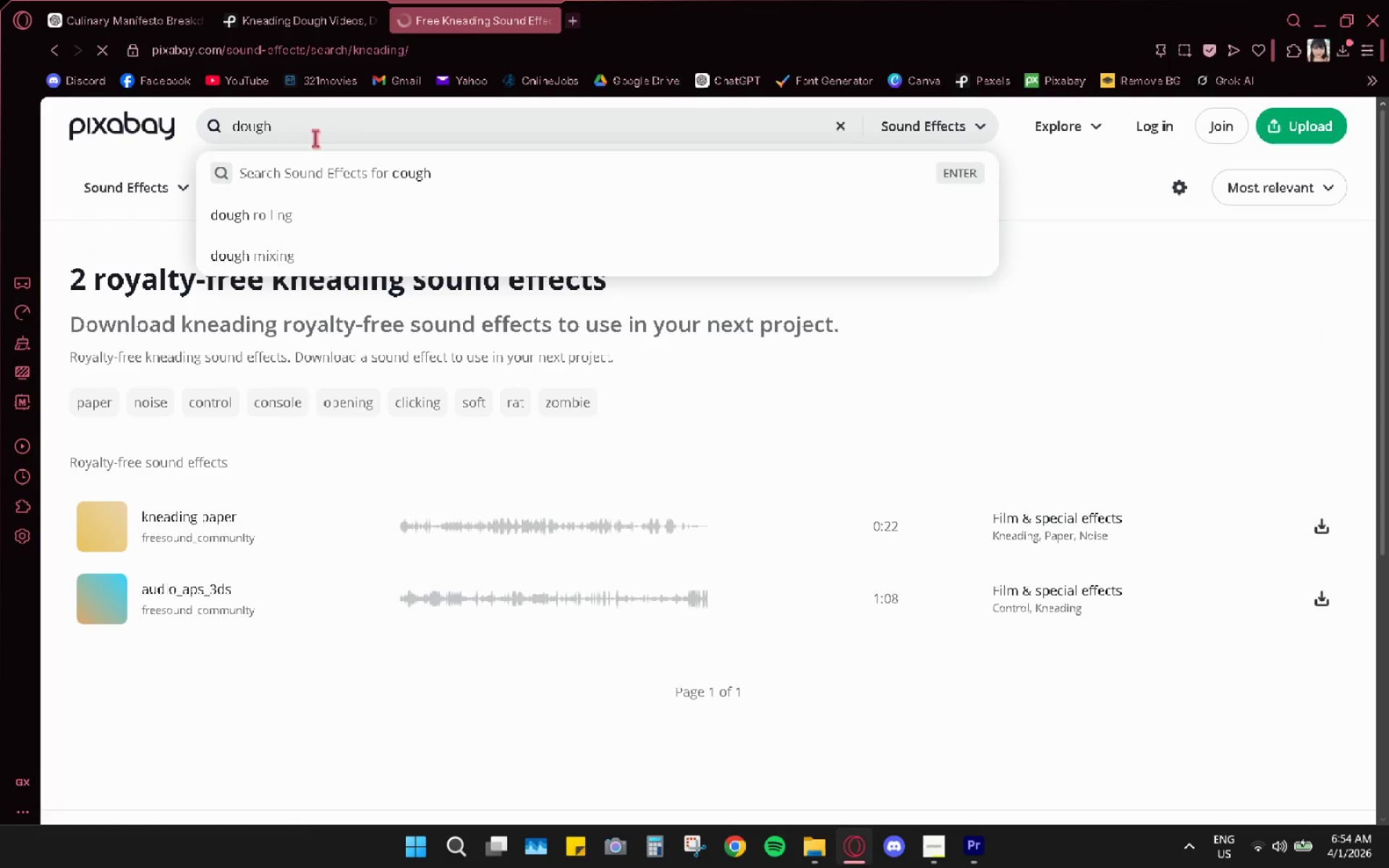 
key(Enter)
 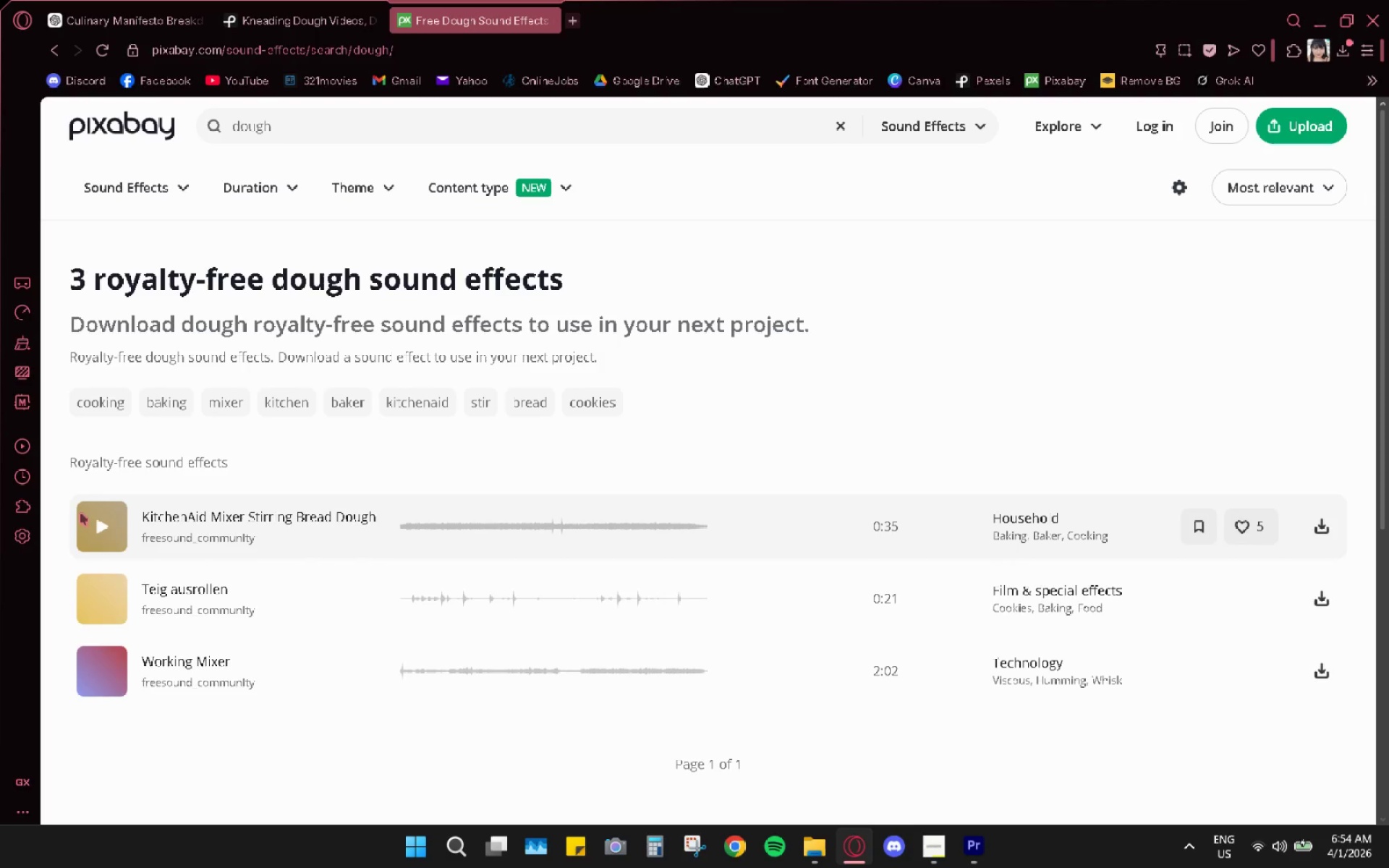 
double_click([101, 528])
 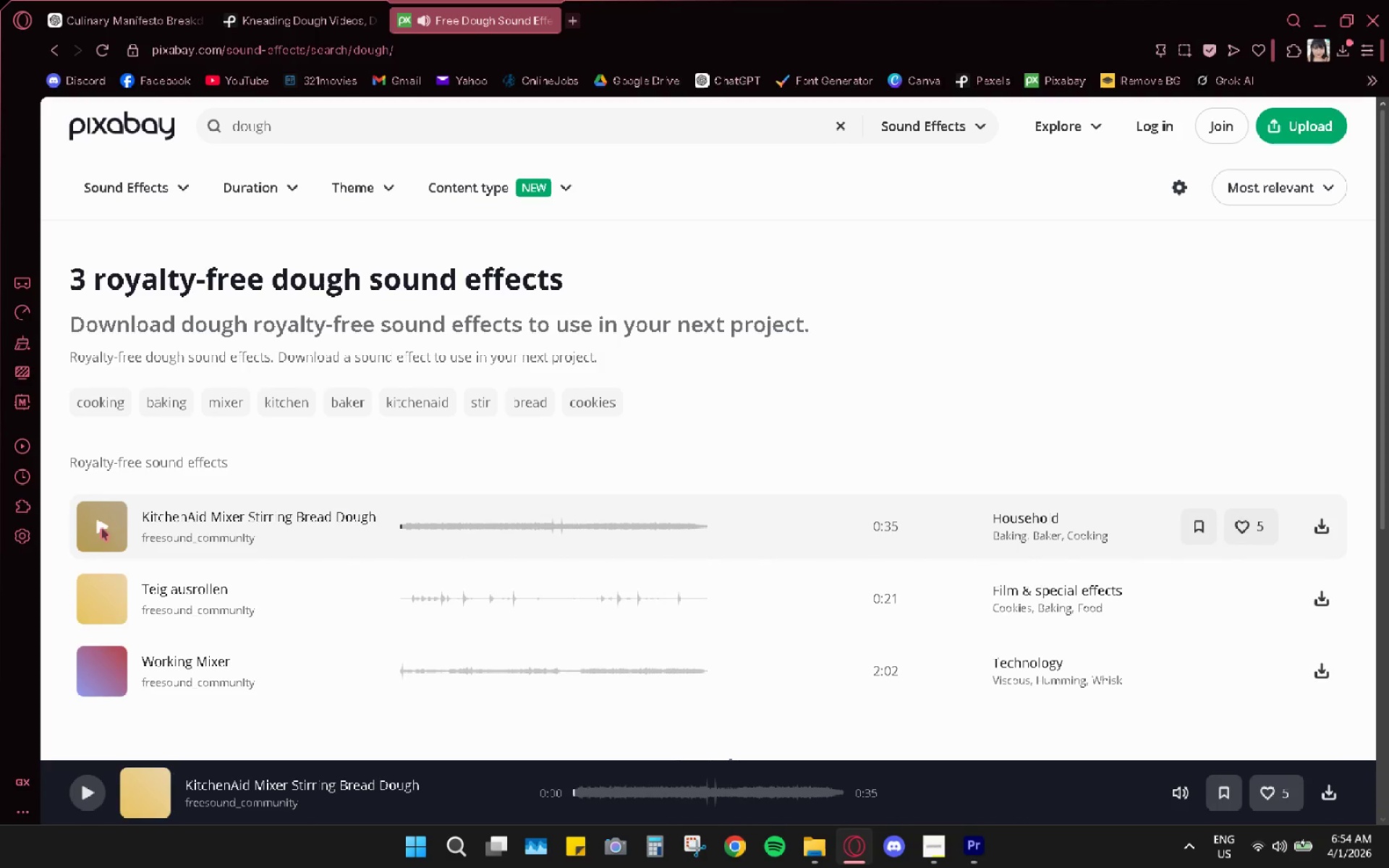 
left_click([101, 528])
 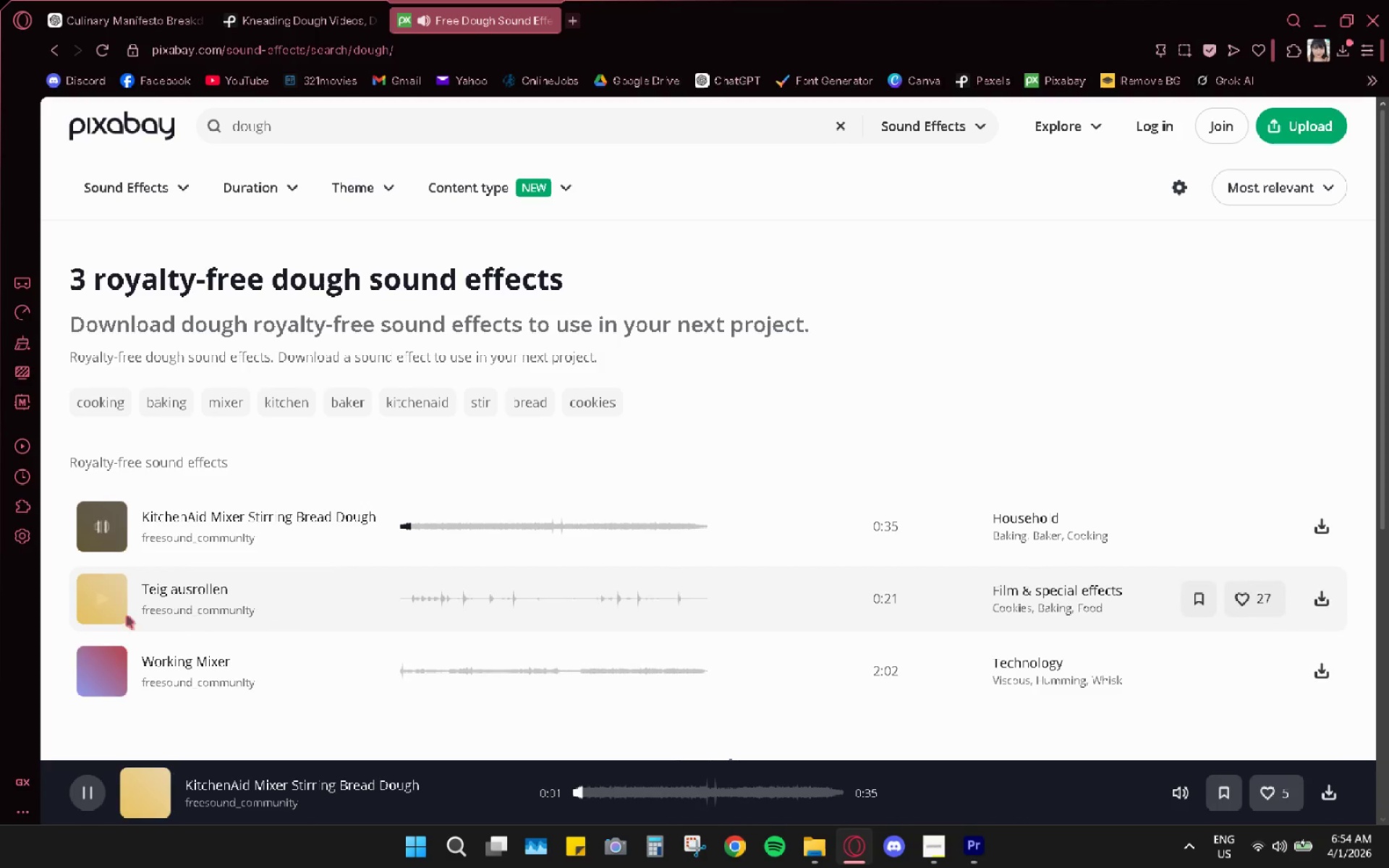 
left_click([109, 668])
 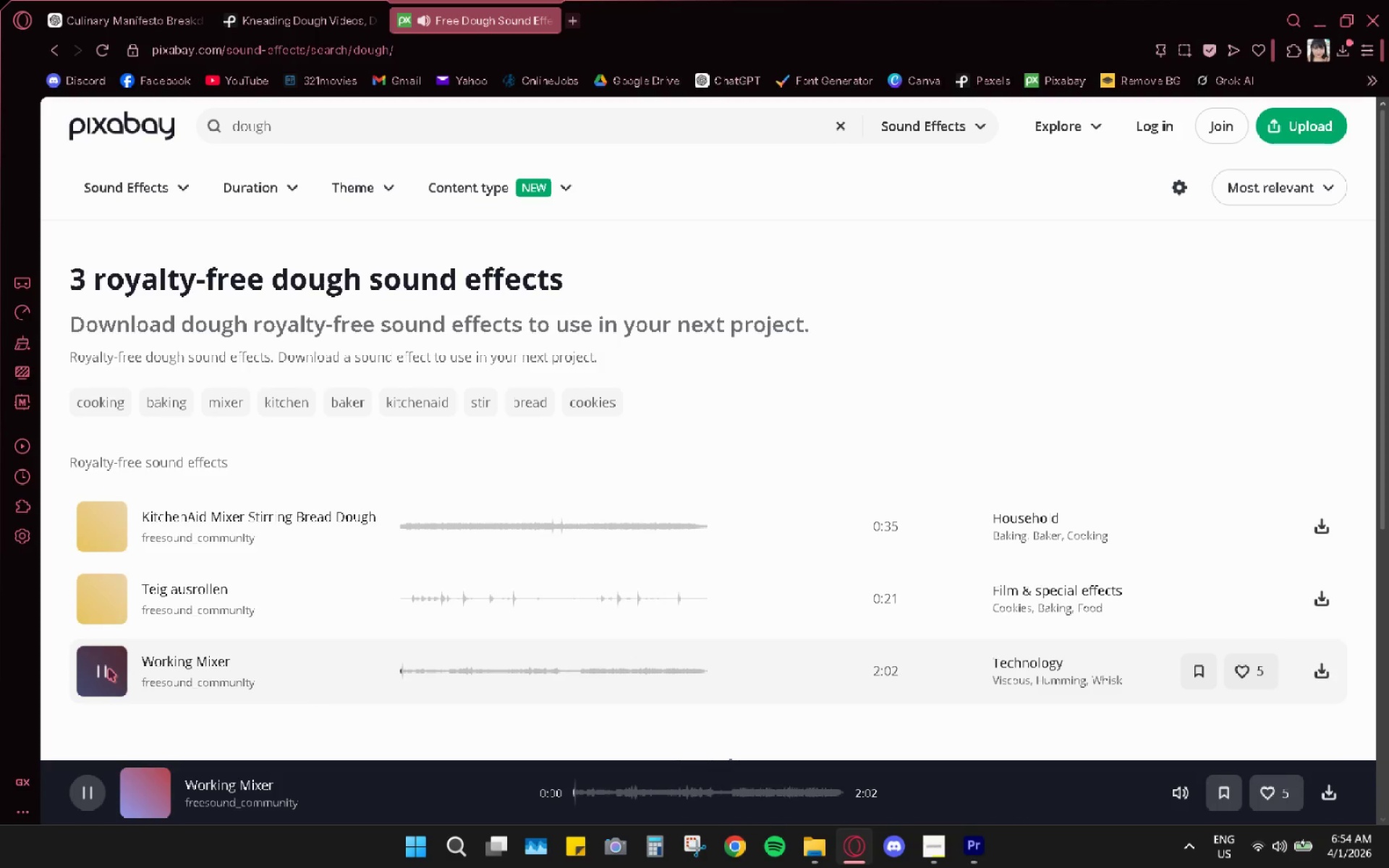 
left_click([106, 670])
 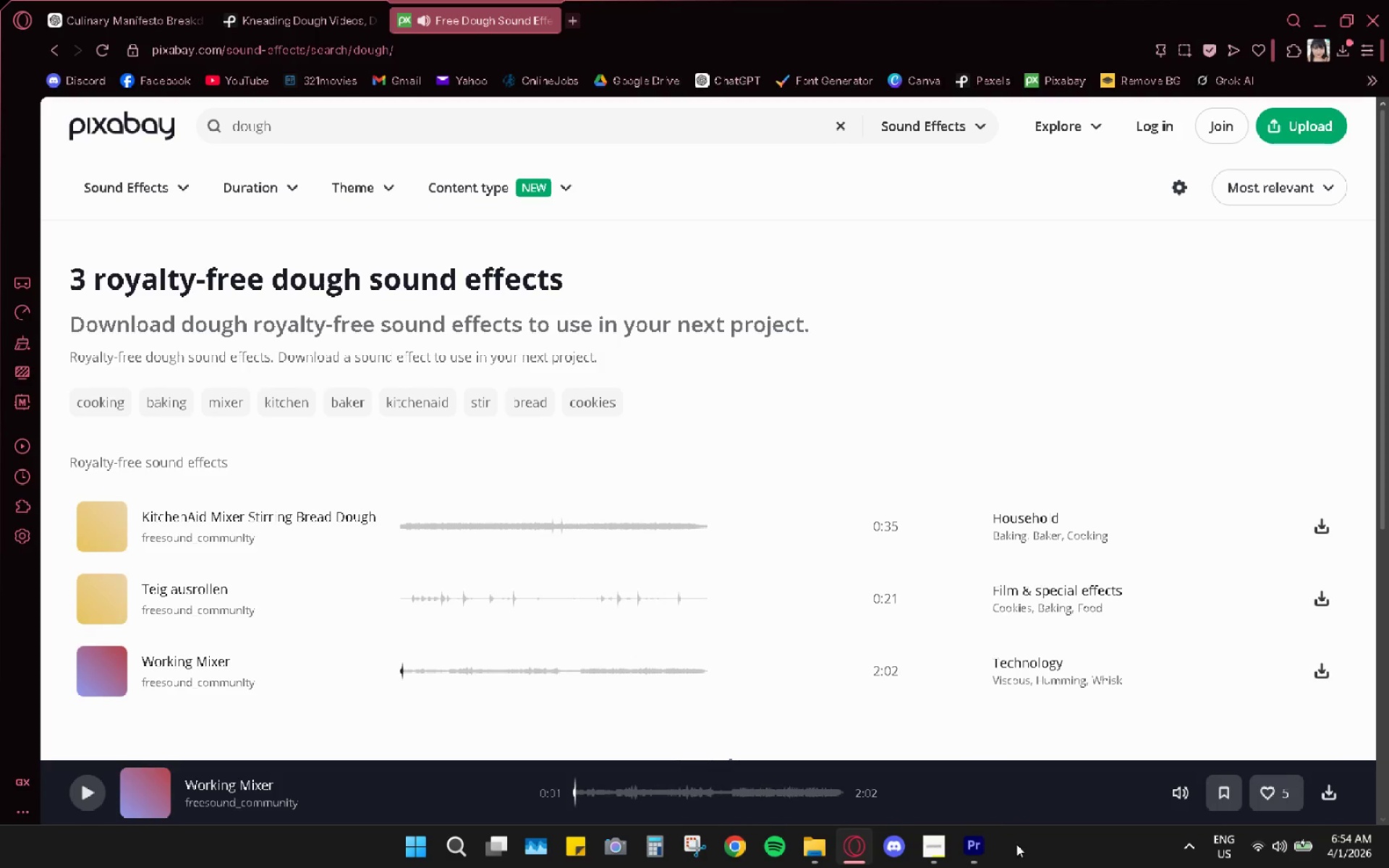 
left_click([976, 848])
 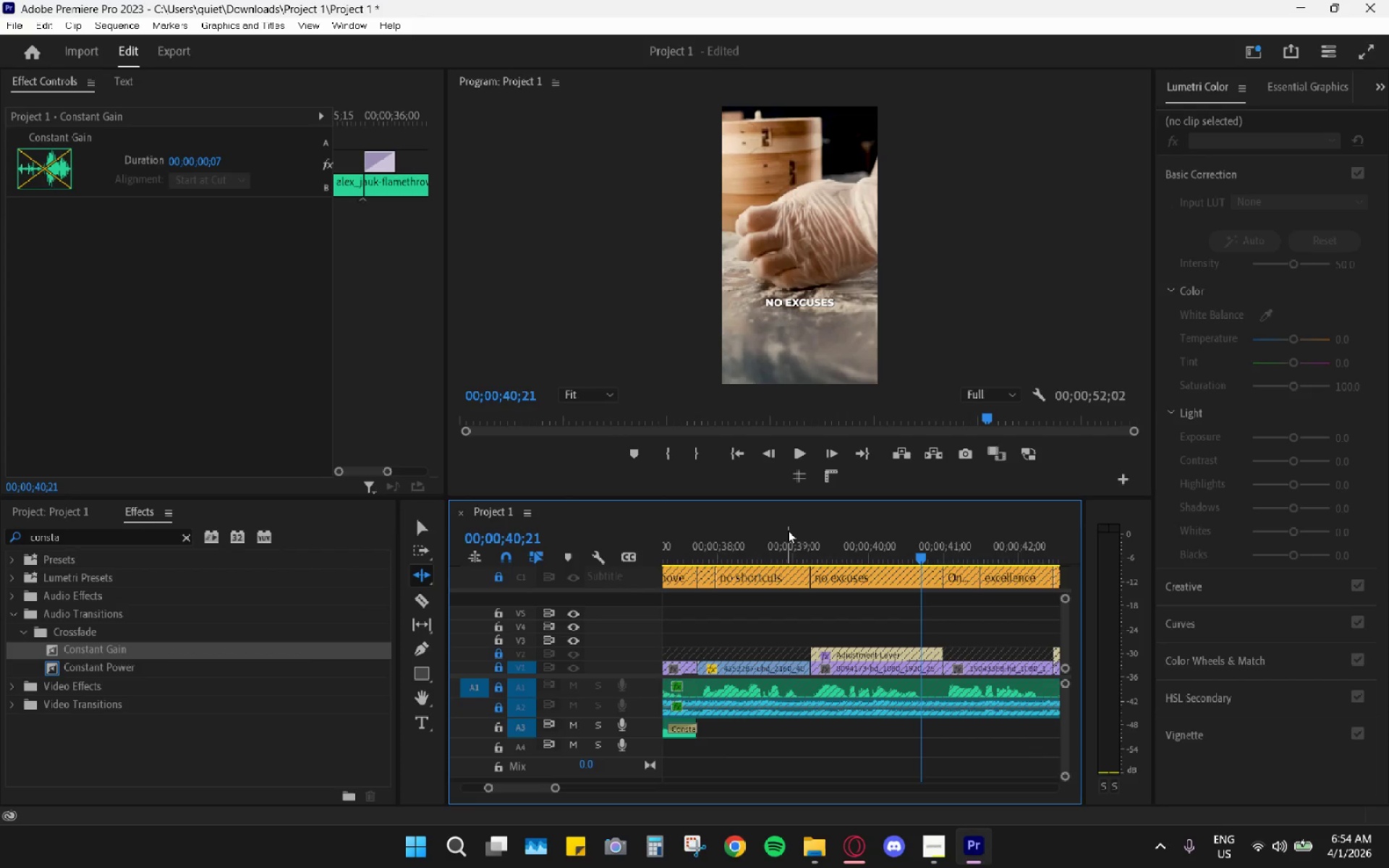 
left_click_drag(start_coordinate=[789, 534], to_coordinate=[739, 545])
 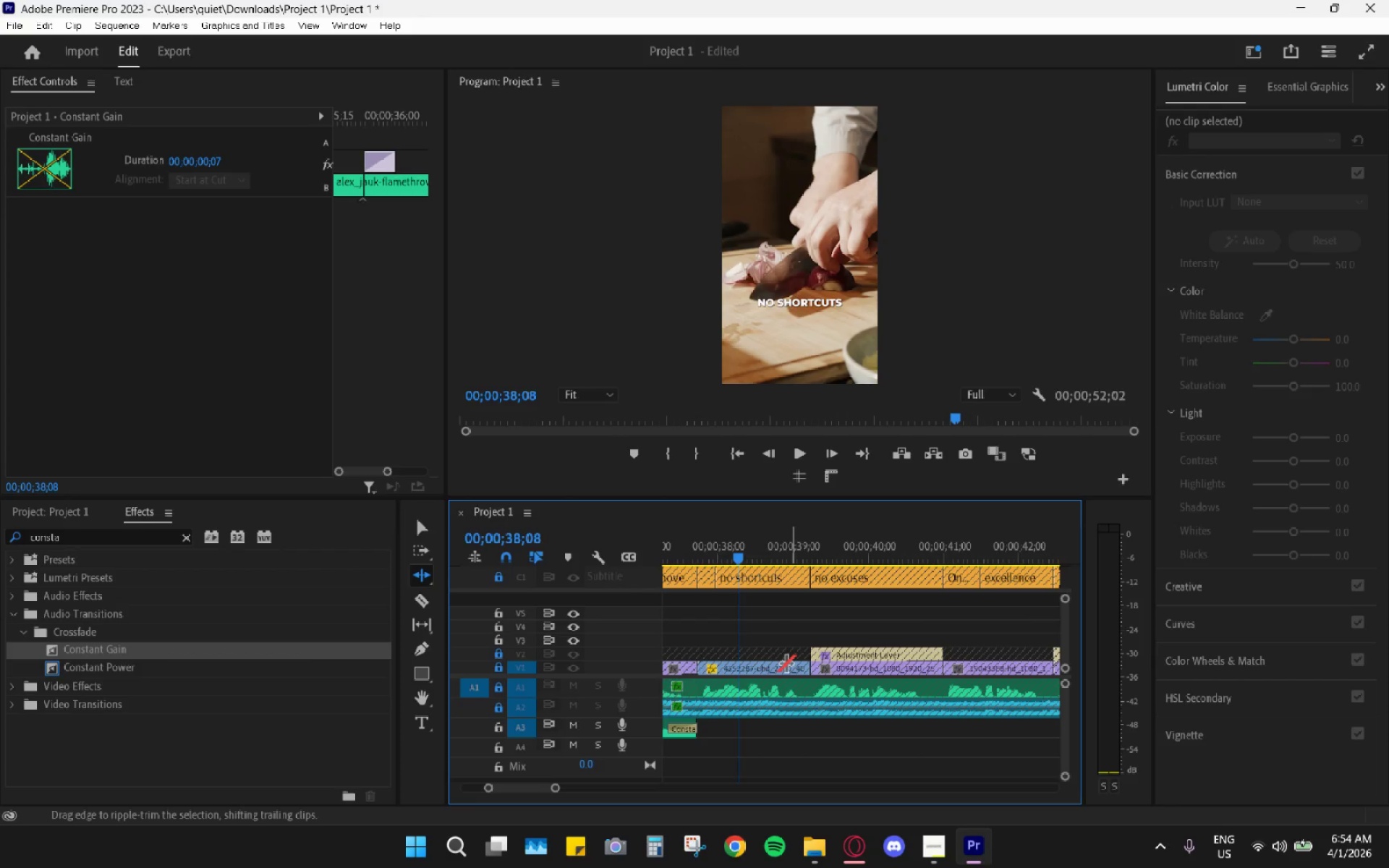 
key(Space)
 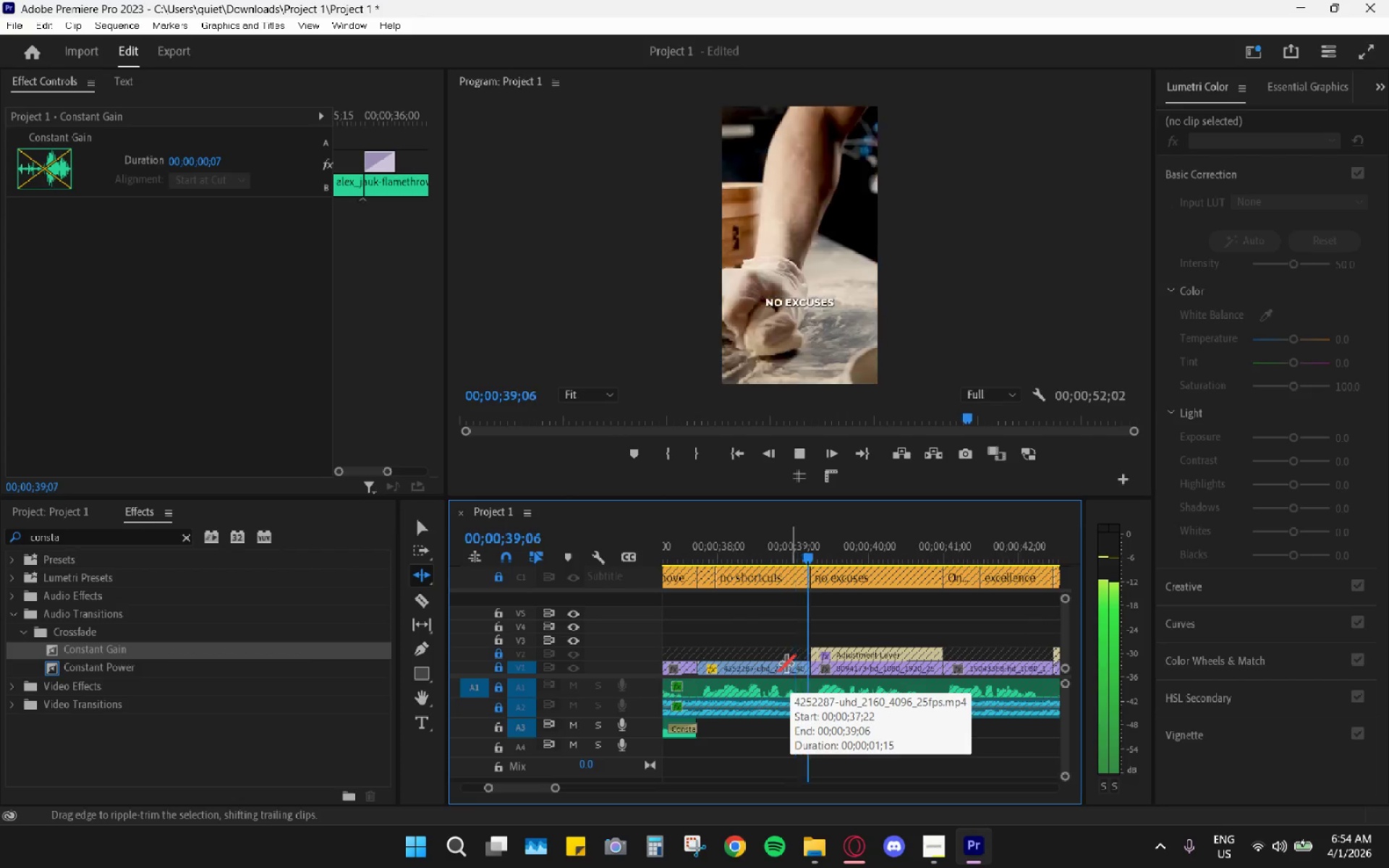 
key(Space)
 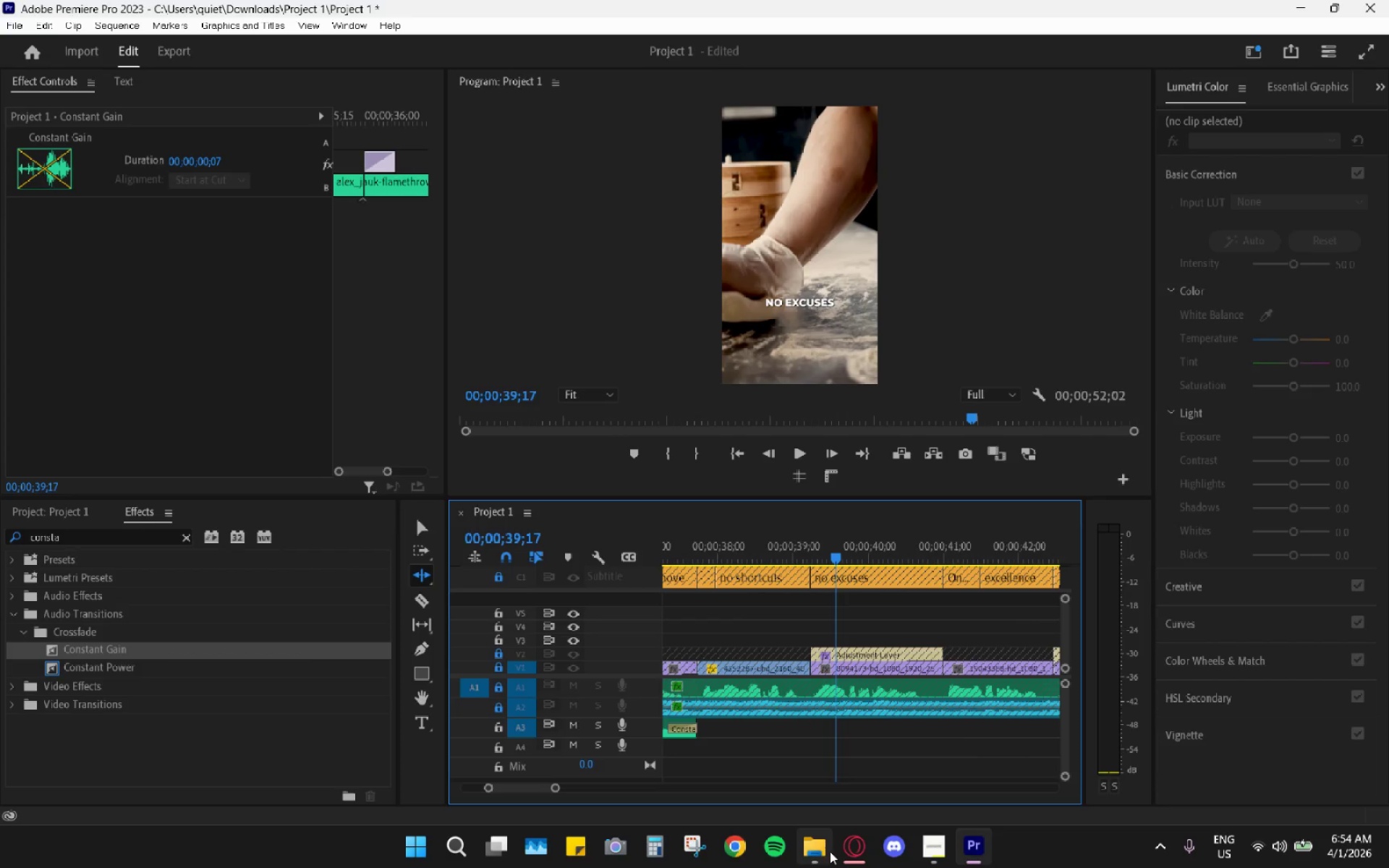 
left_click([827, 851])
 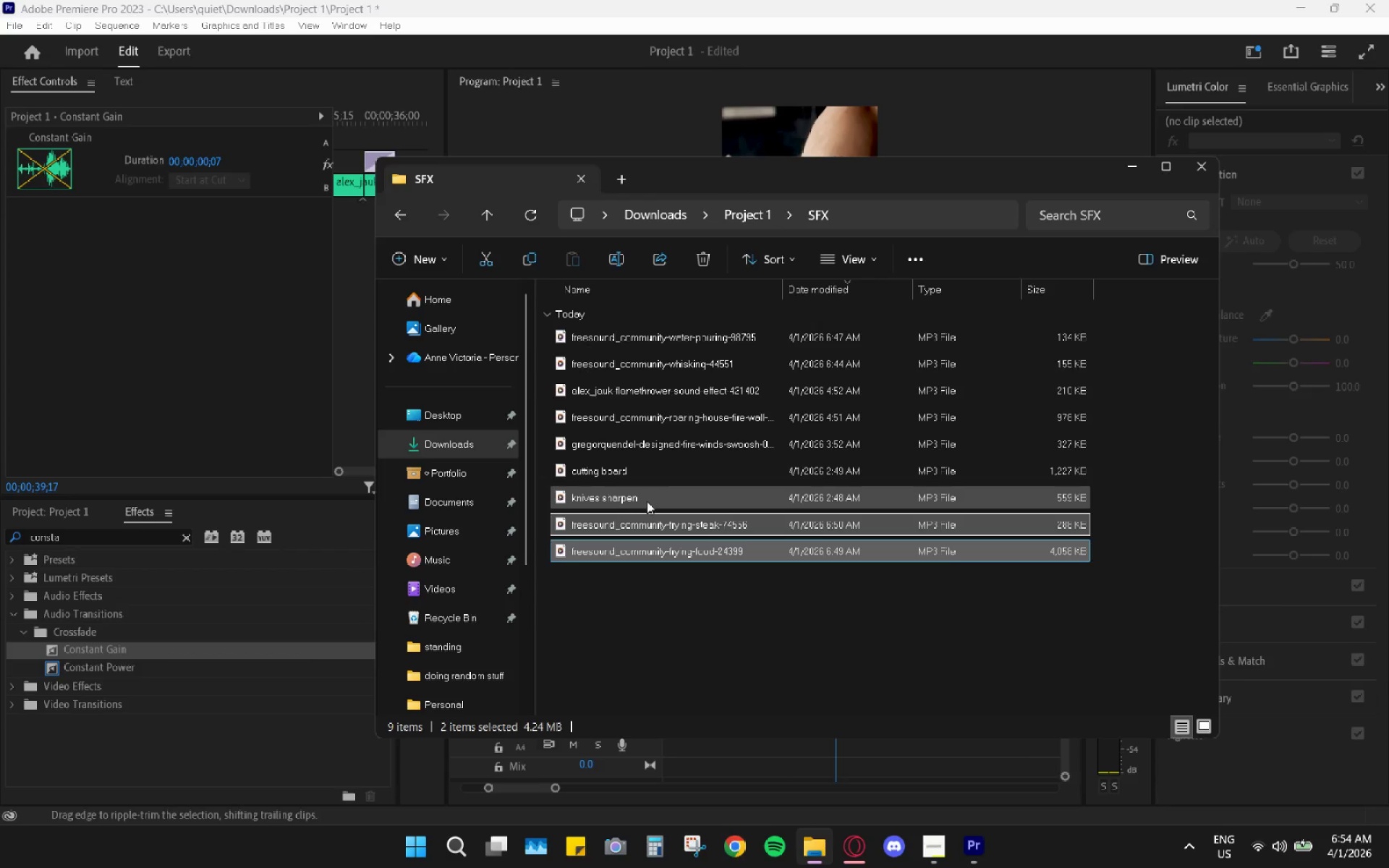 
left_click([619, 477])
 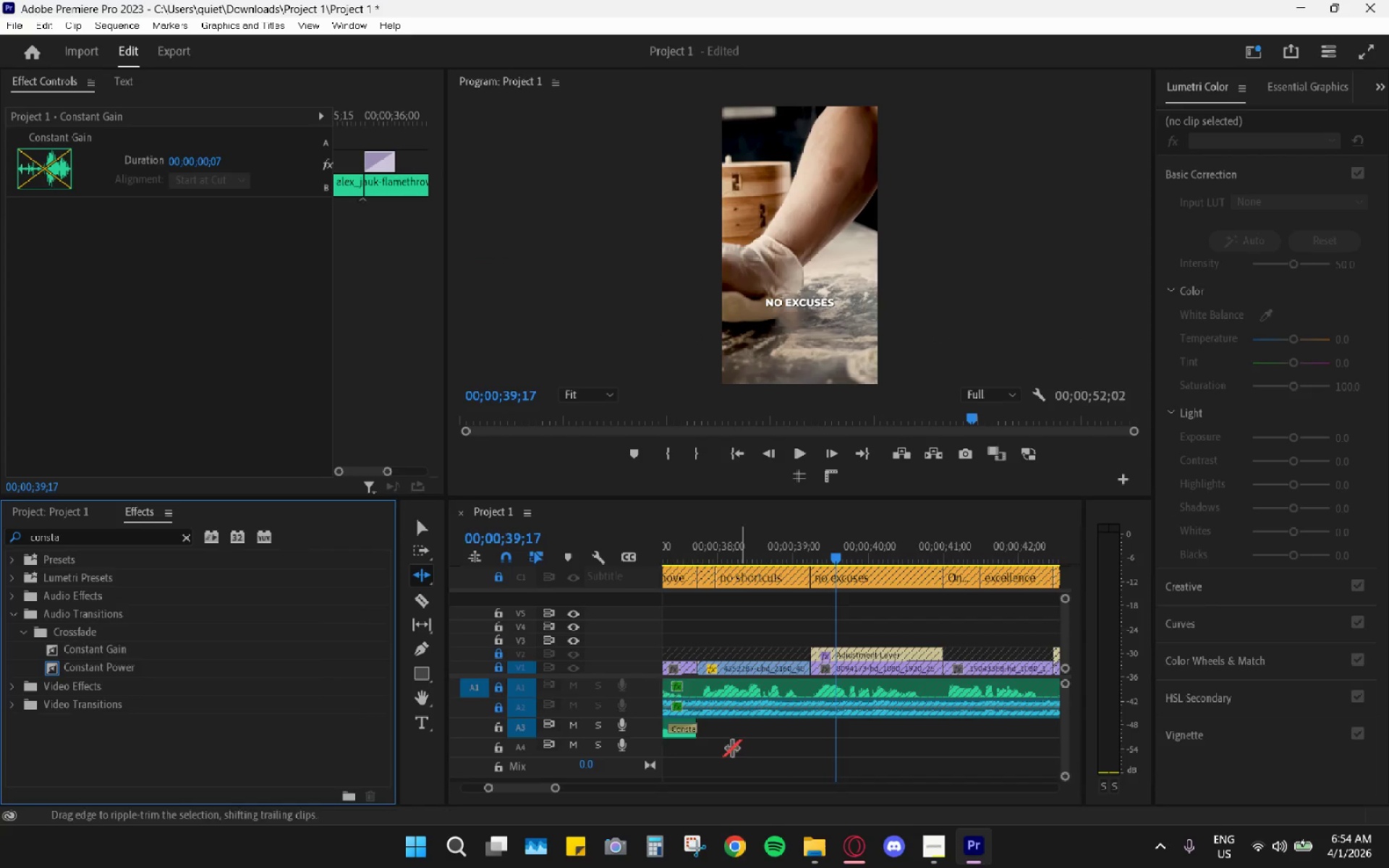 
left_click([68, 505])
 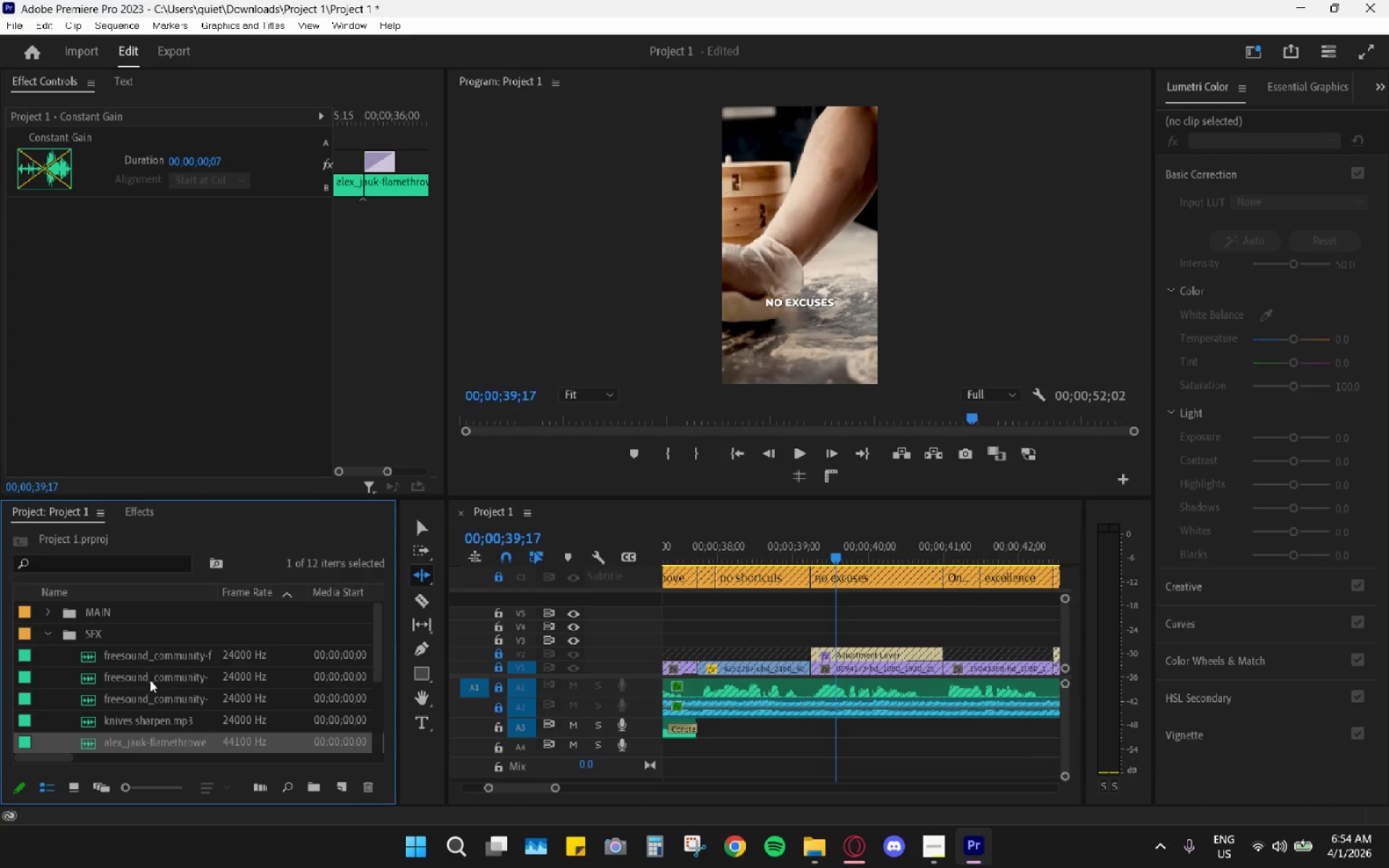 
scroll: coordinate [192, 710], scroll_direction: down, amount: 4.0
 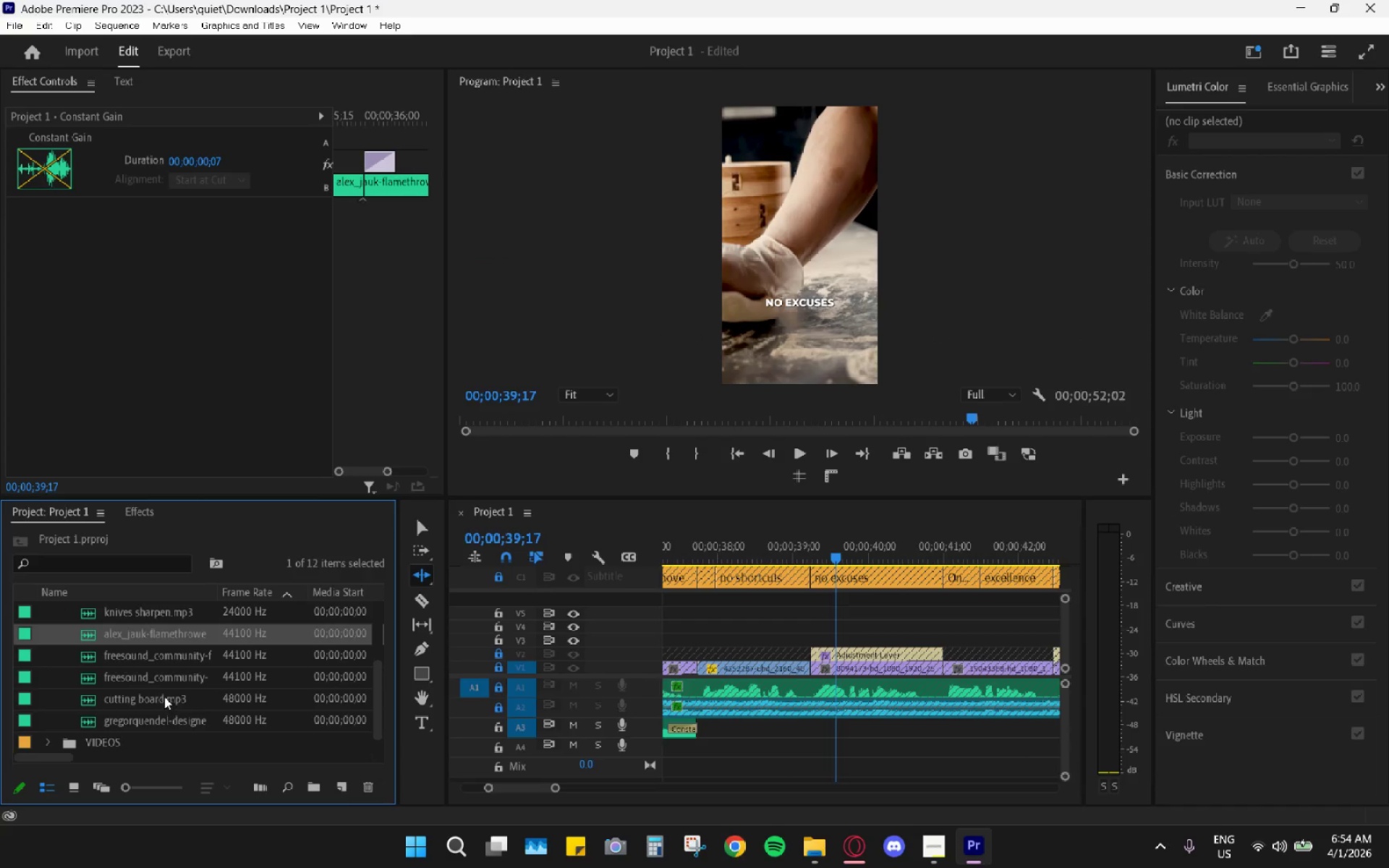 
left_click_drag(start_coordinate=[164, 697], to_coordinate=[702, 733])
 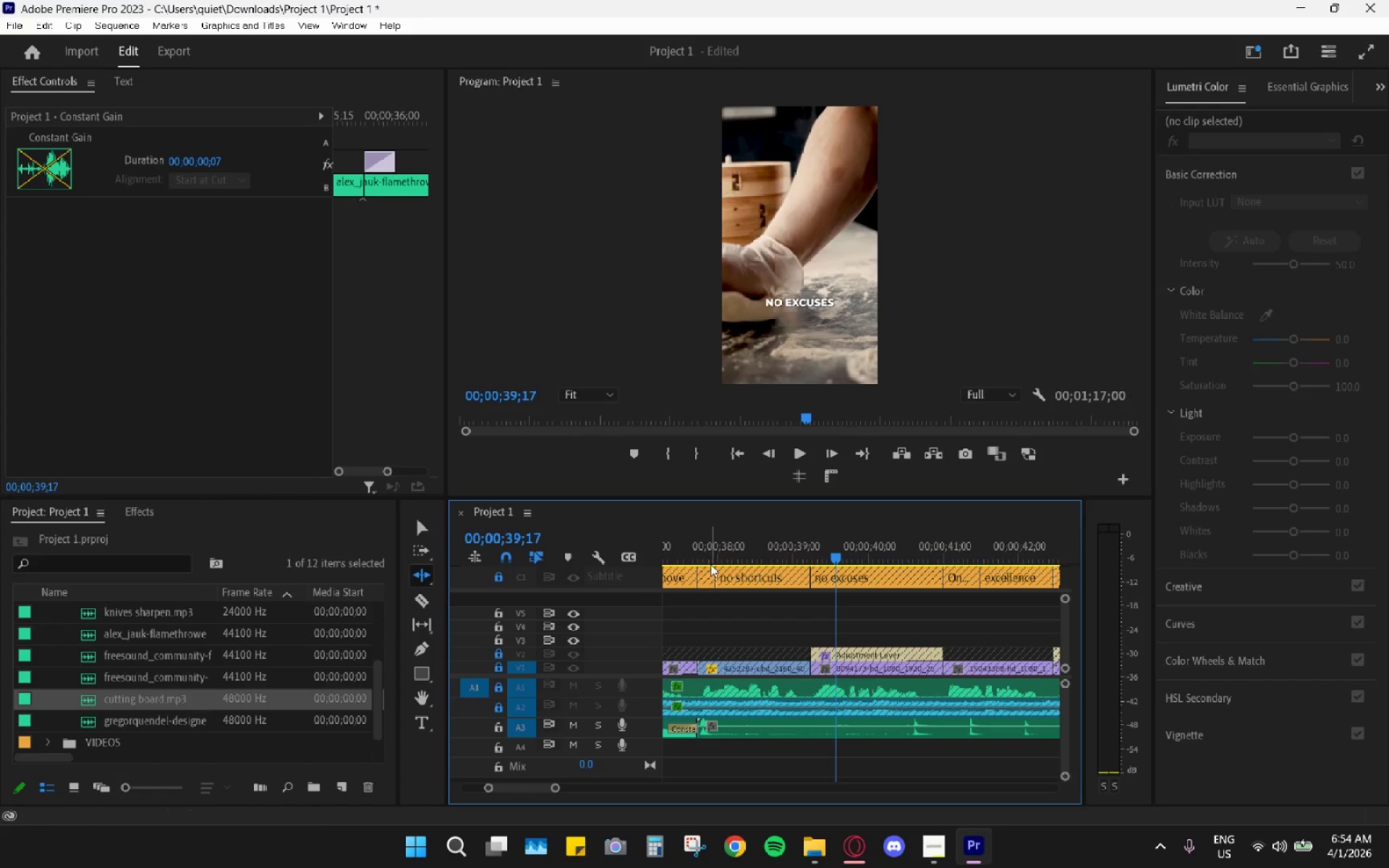 
left_click([716, 548])
 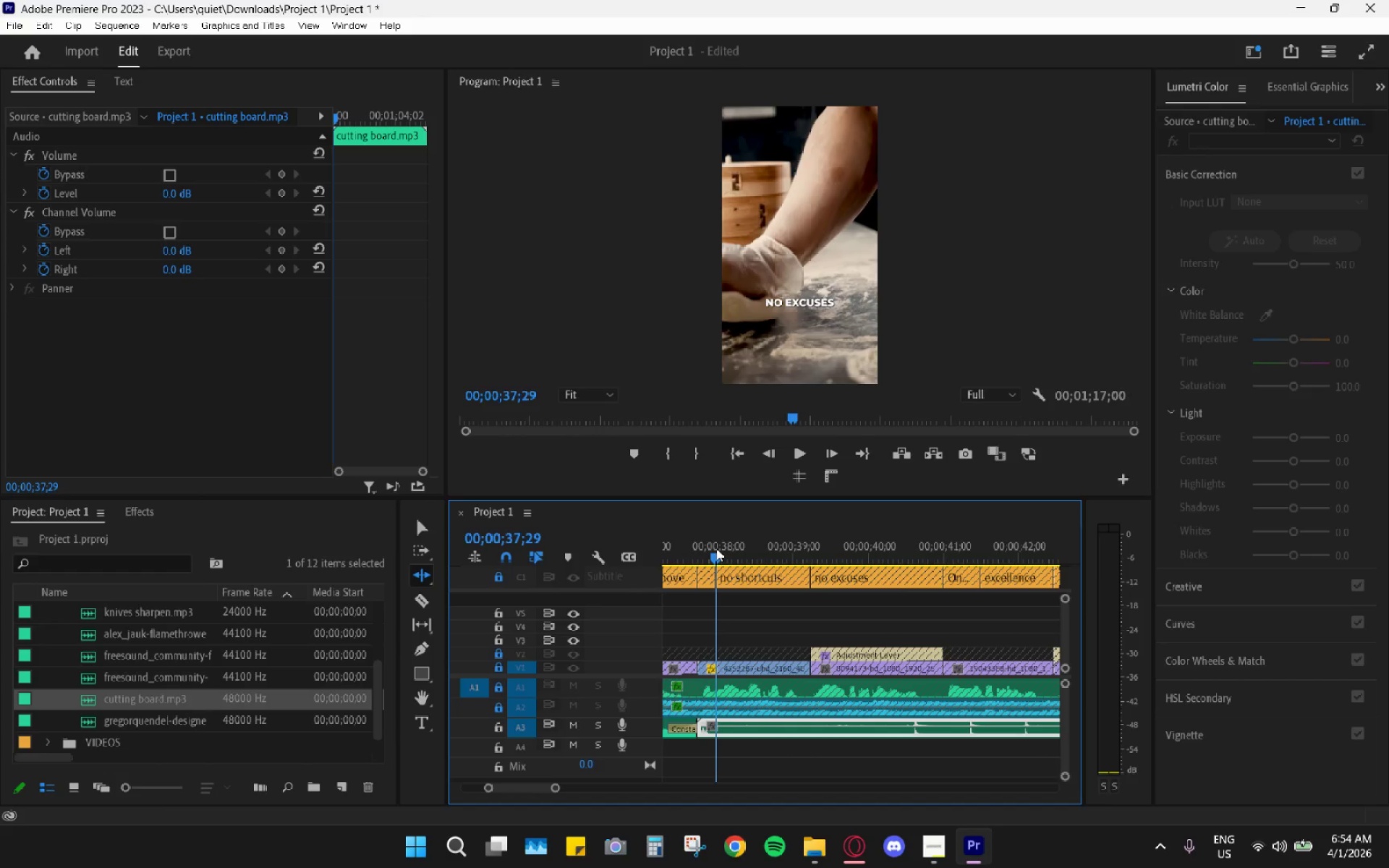 
key(Space)
 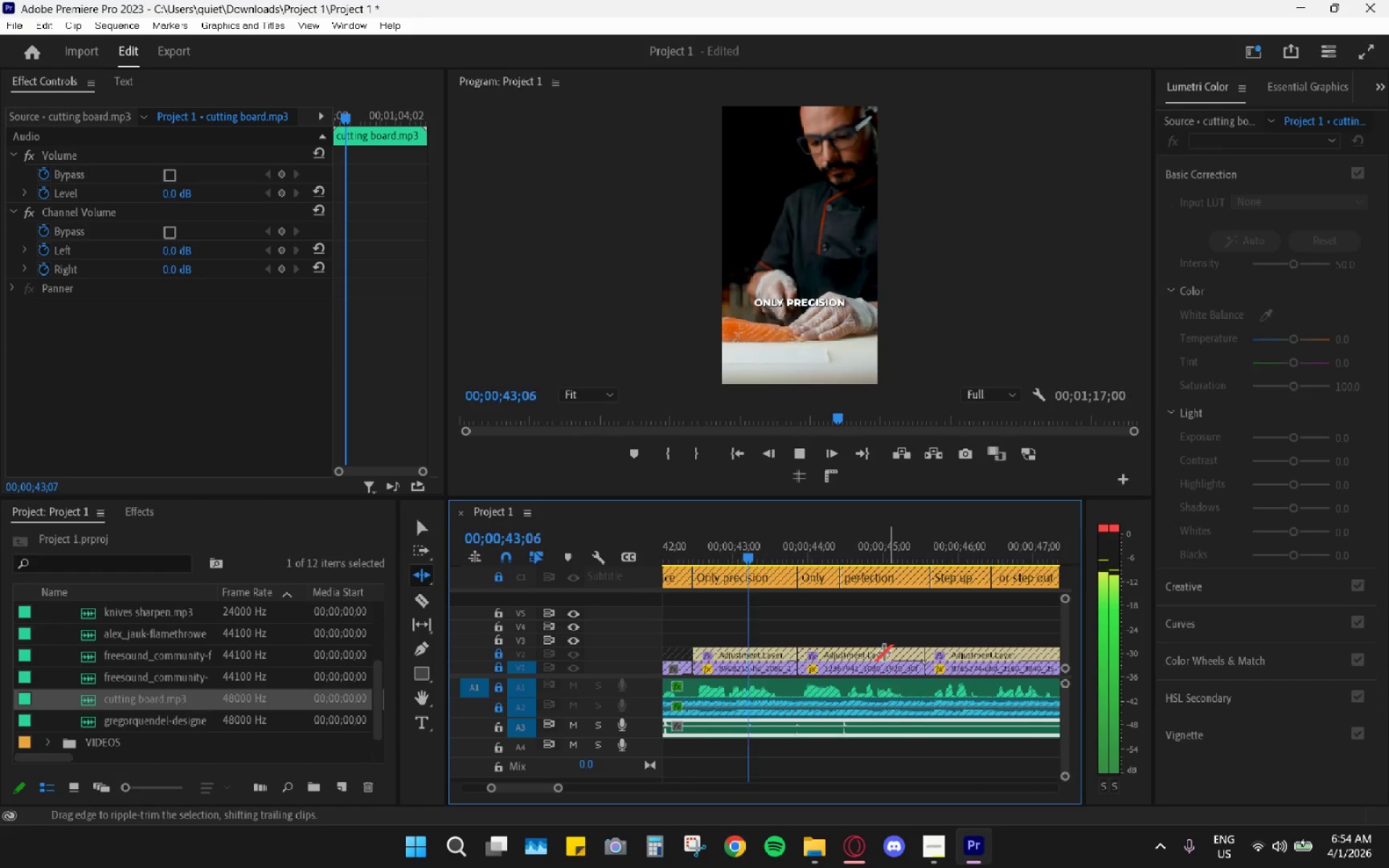 
wait(7.28)
 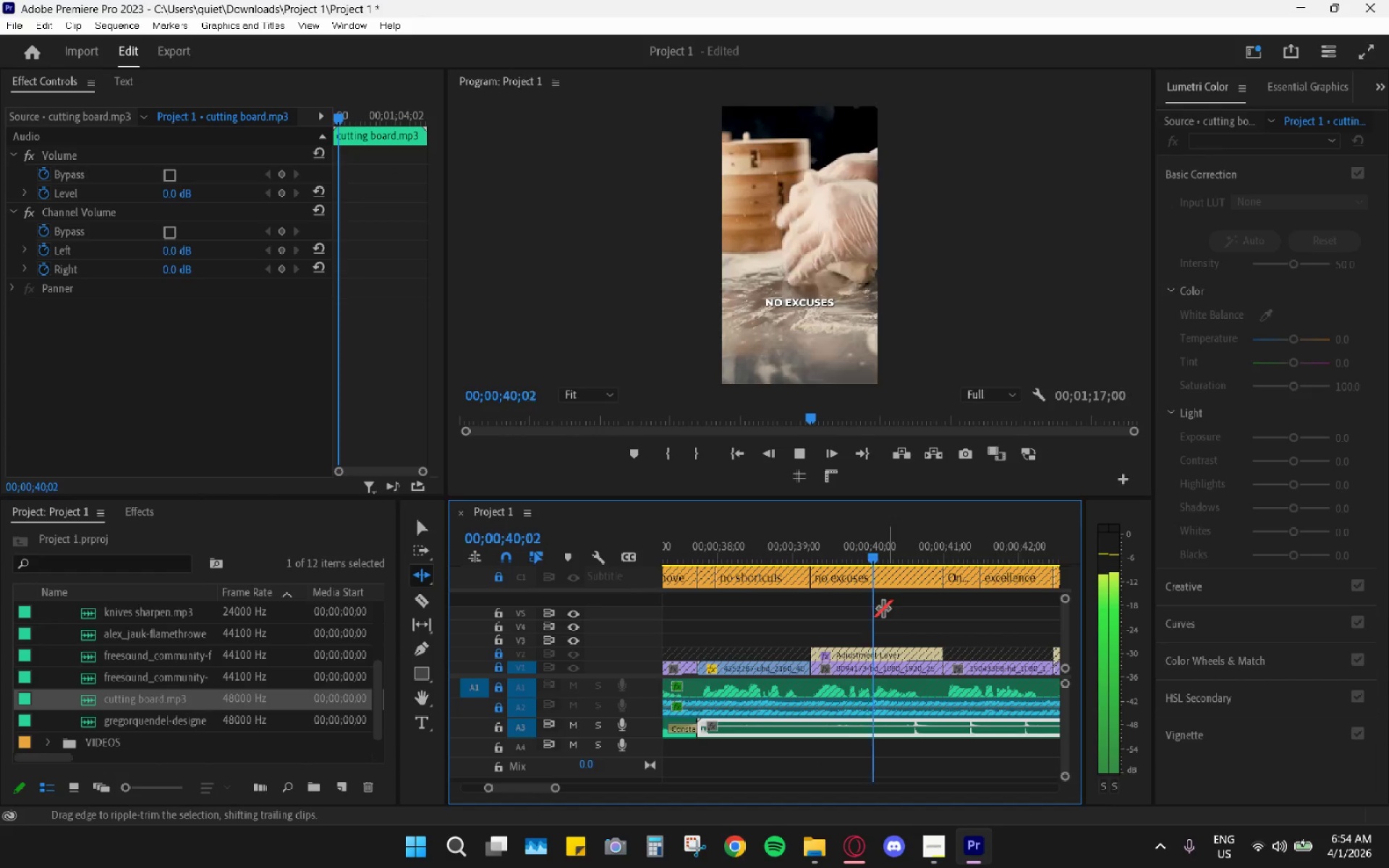 
scroll: coordinate [888, 653], scroll_direction: down, amount: 4.0
 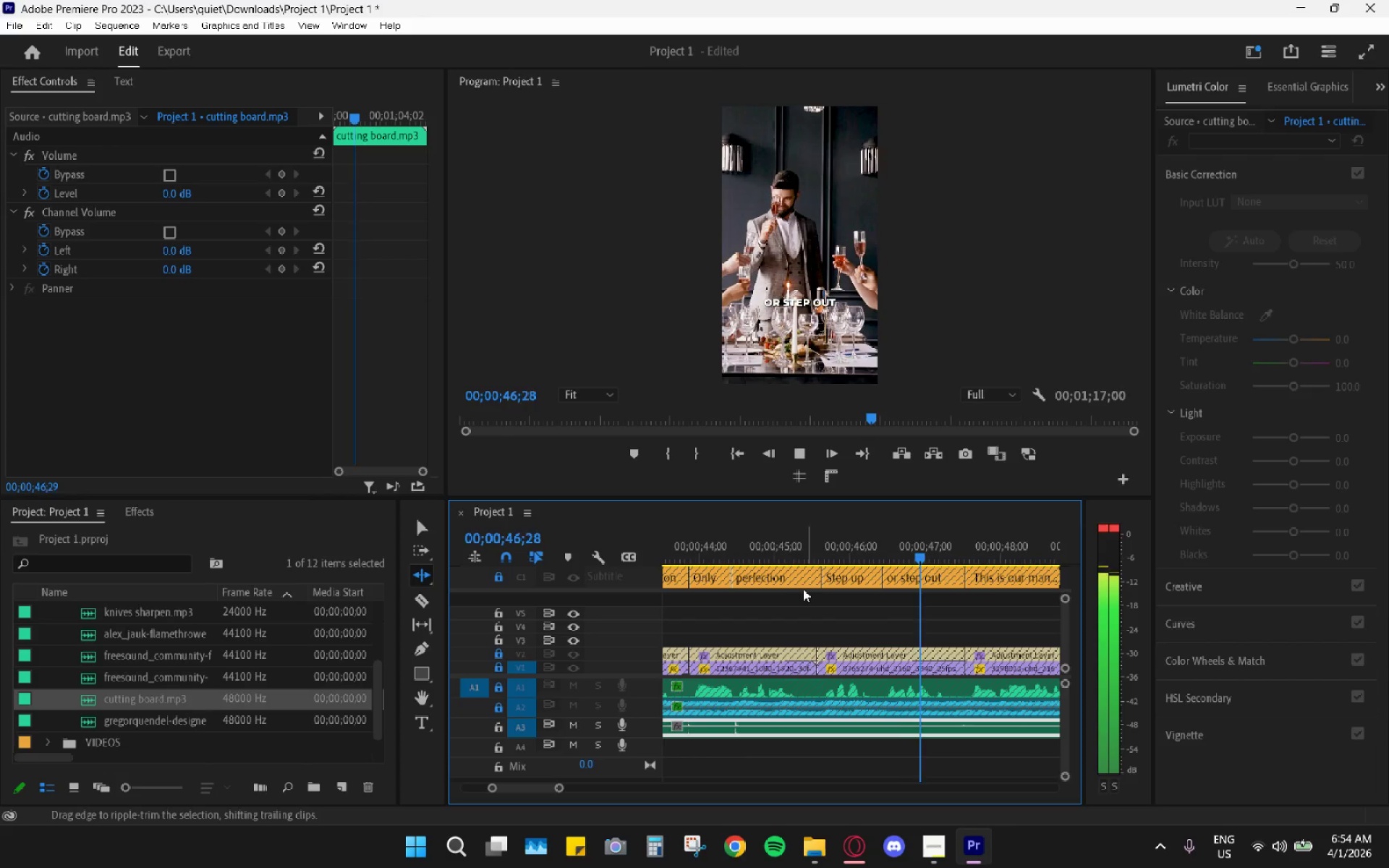 
hold_key(key=AltLeft, duration=1.14)
scroll: coordinate [861, 648], scroll_direction: down, amount: 12.0
 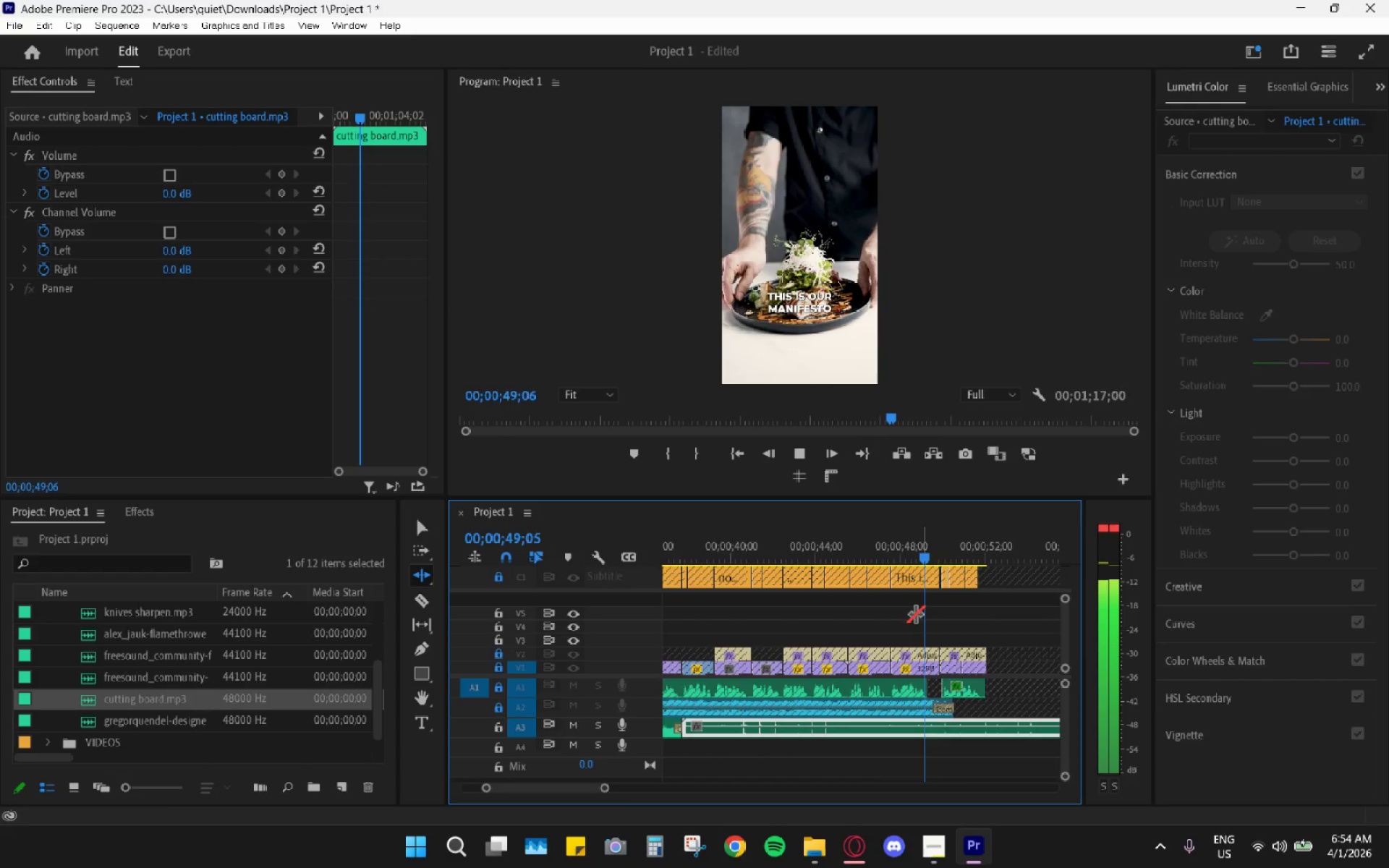 
hold_key(key=AltLeft, duration=1.5)
scroll: coordinate [957, 712], scroll_direction: up, amount: 8.0
 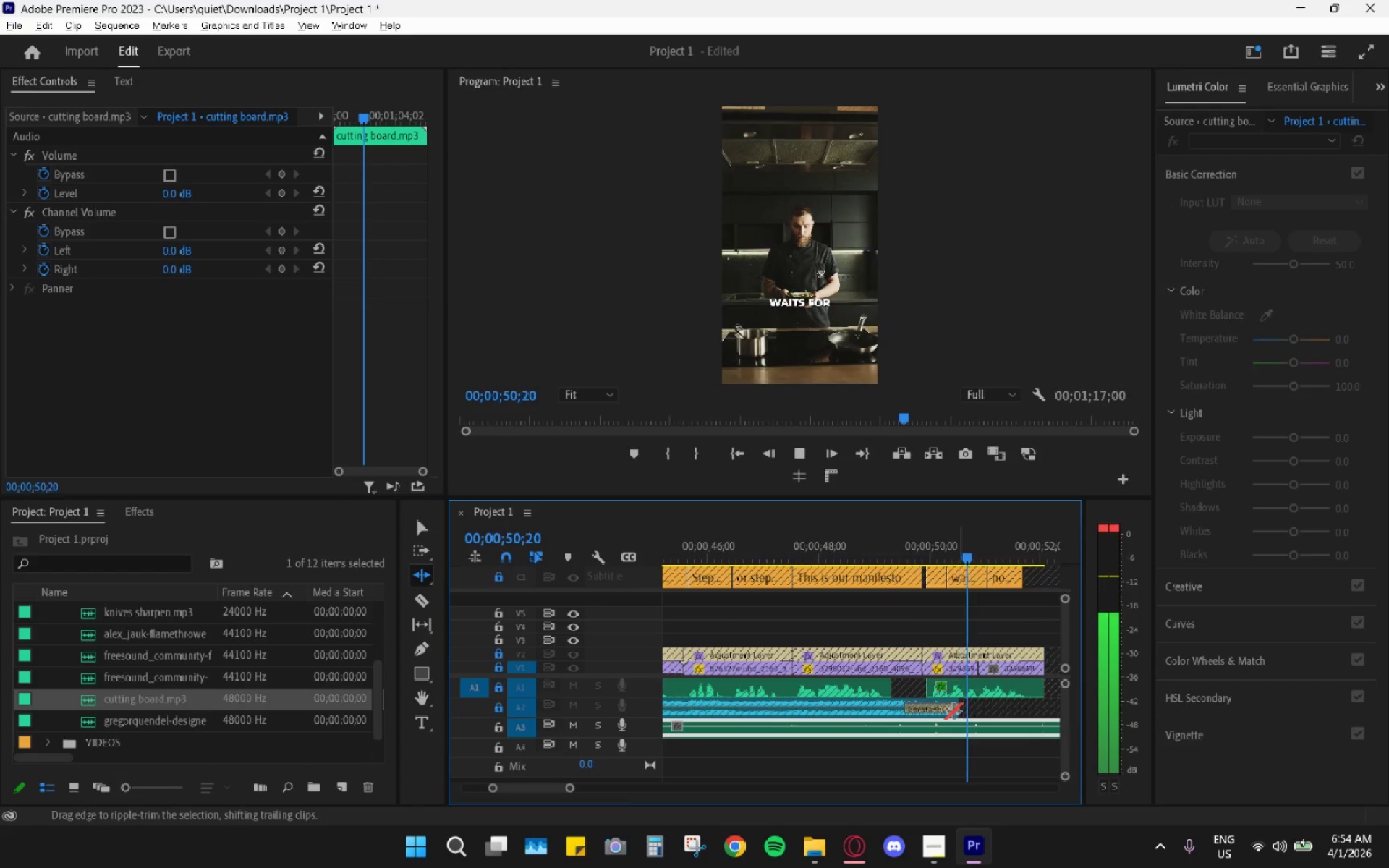 
key(Alt+AltLeft)
 